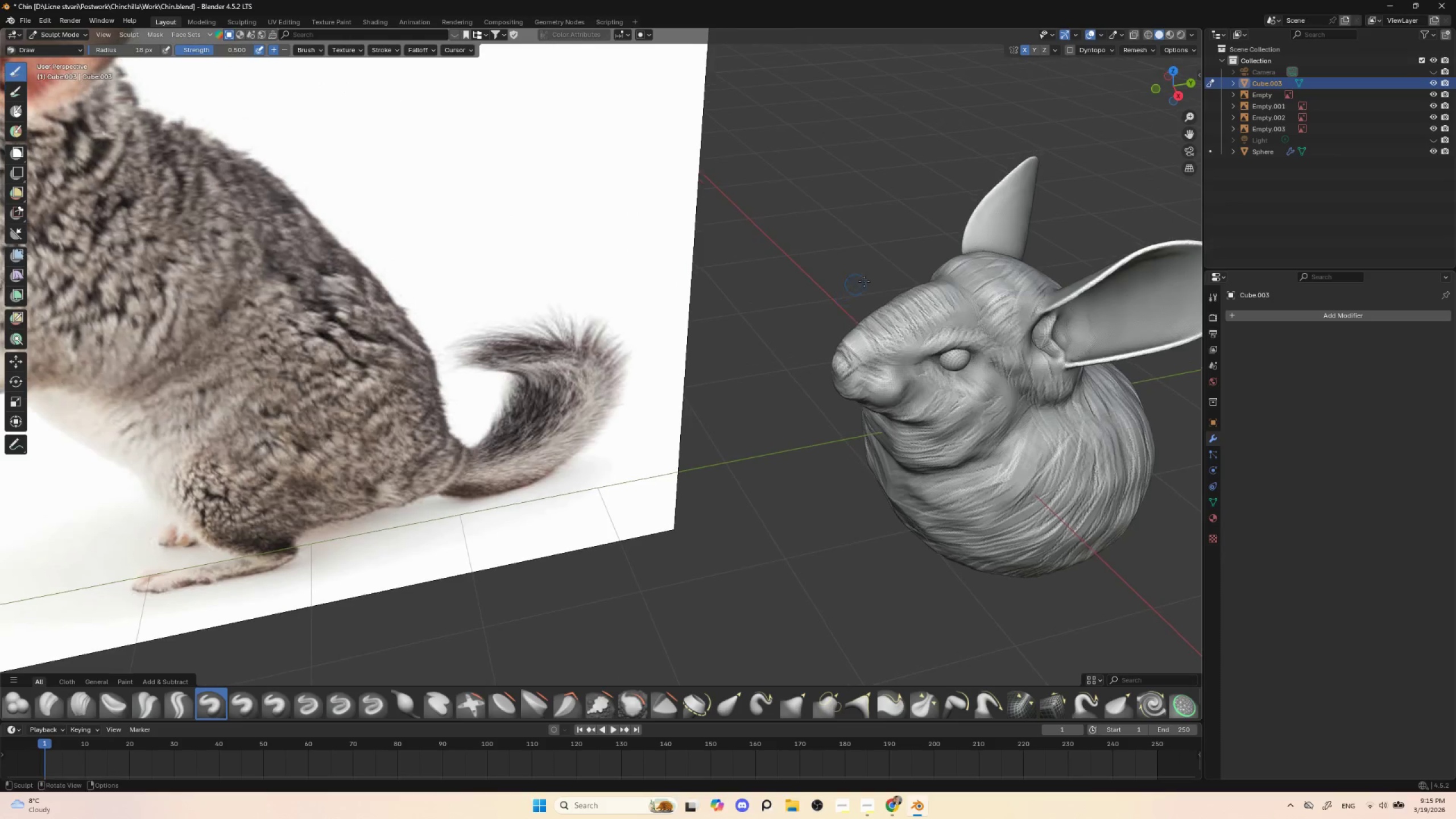 
hold_key(key=AltLeft, duration=0.83)
 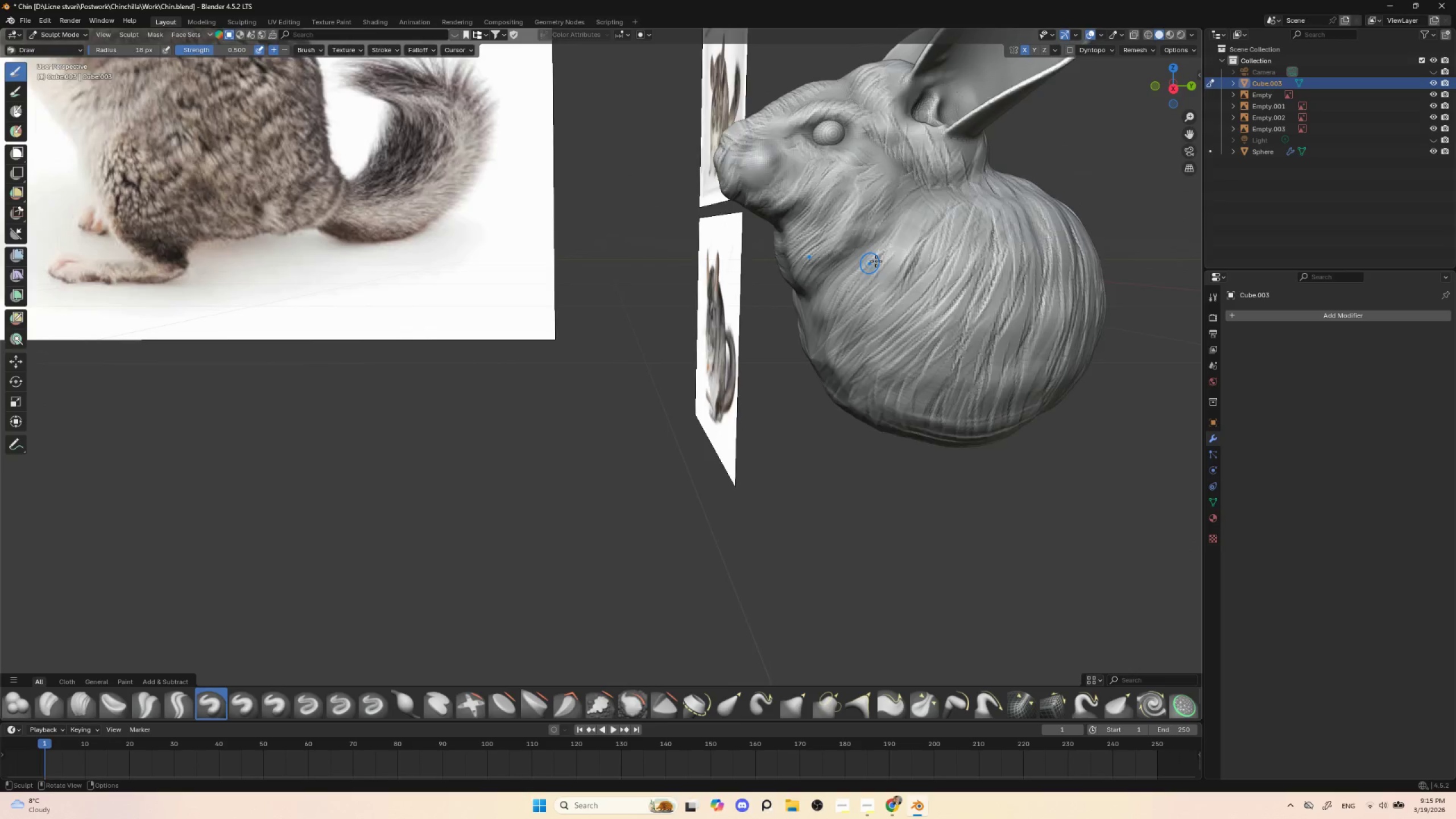 
hold_key(key=AltLeft, duration=0.33)
 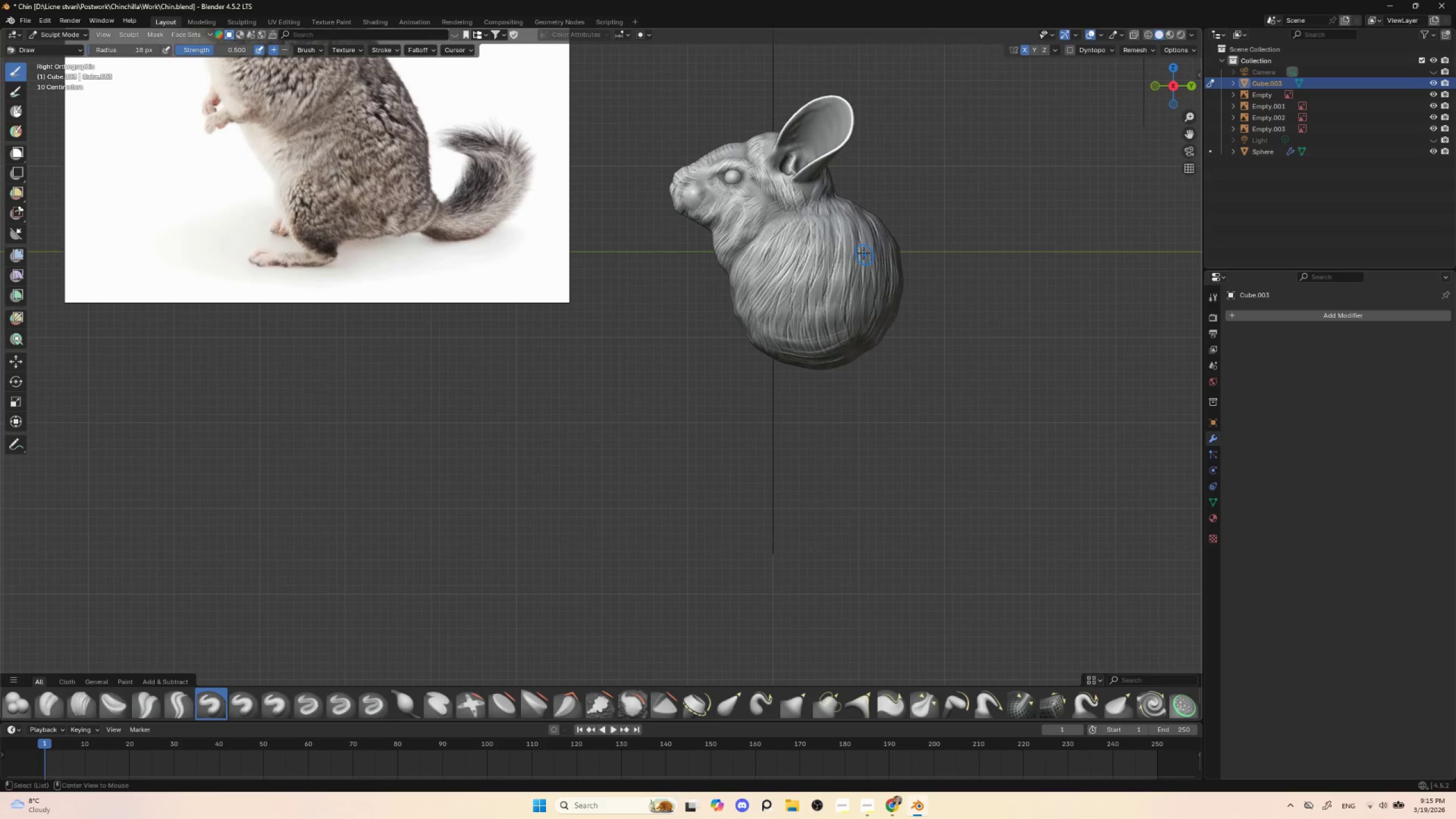 
hold_key(key=ShiftLeft, duration=0.67)
 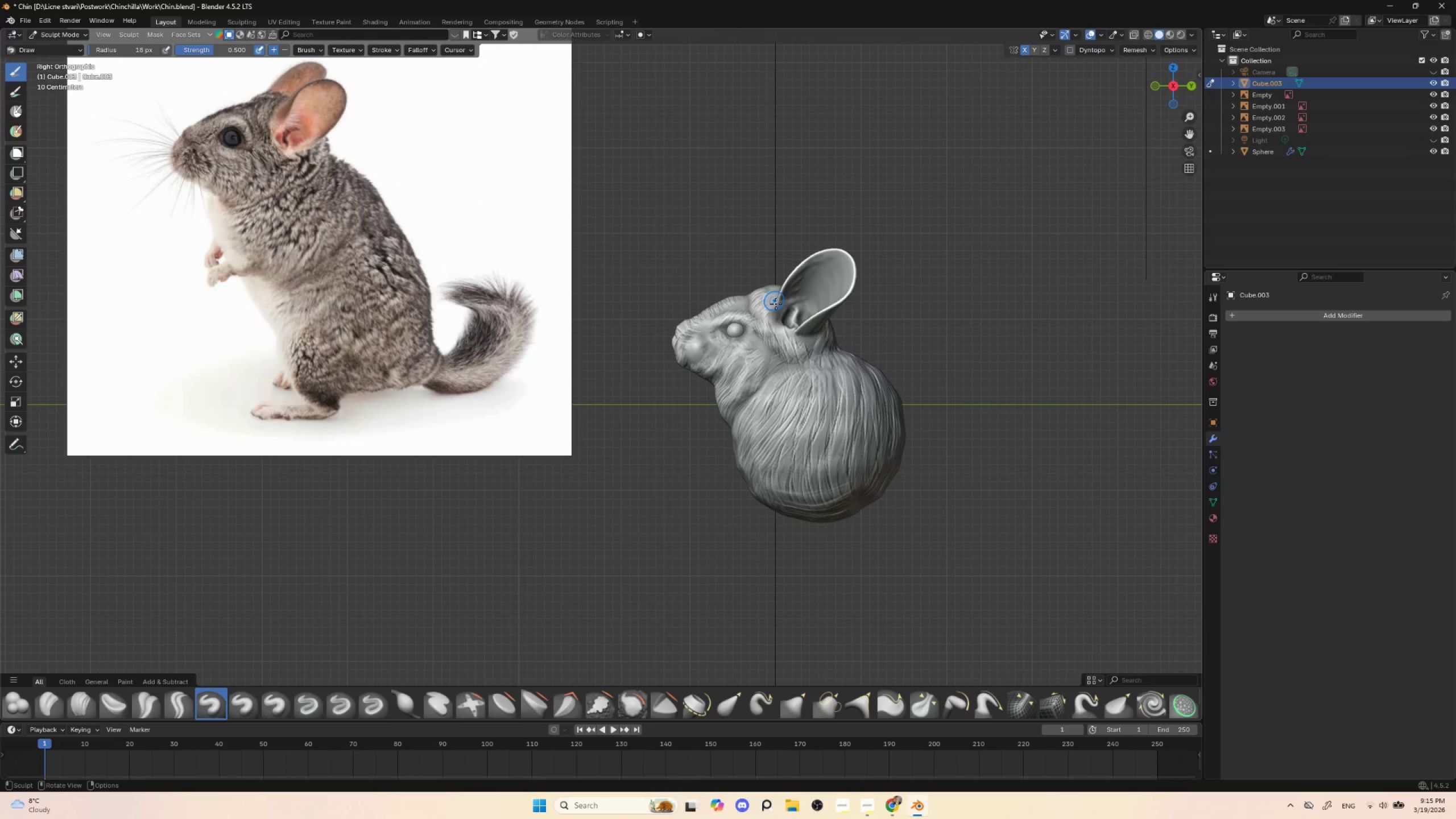 
key(BracketLeft)
 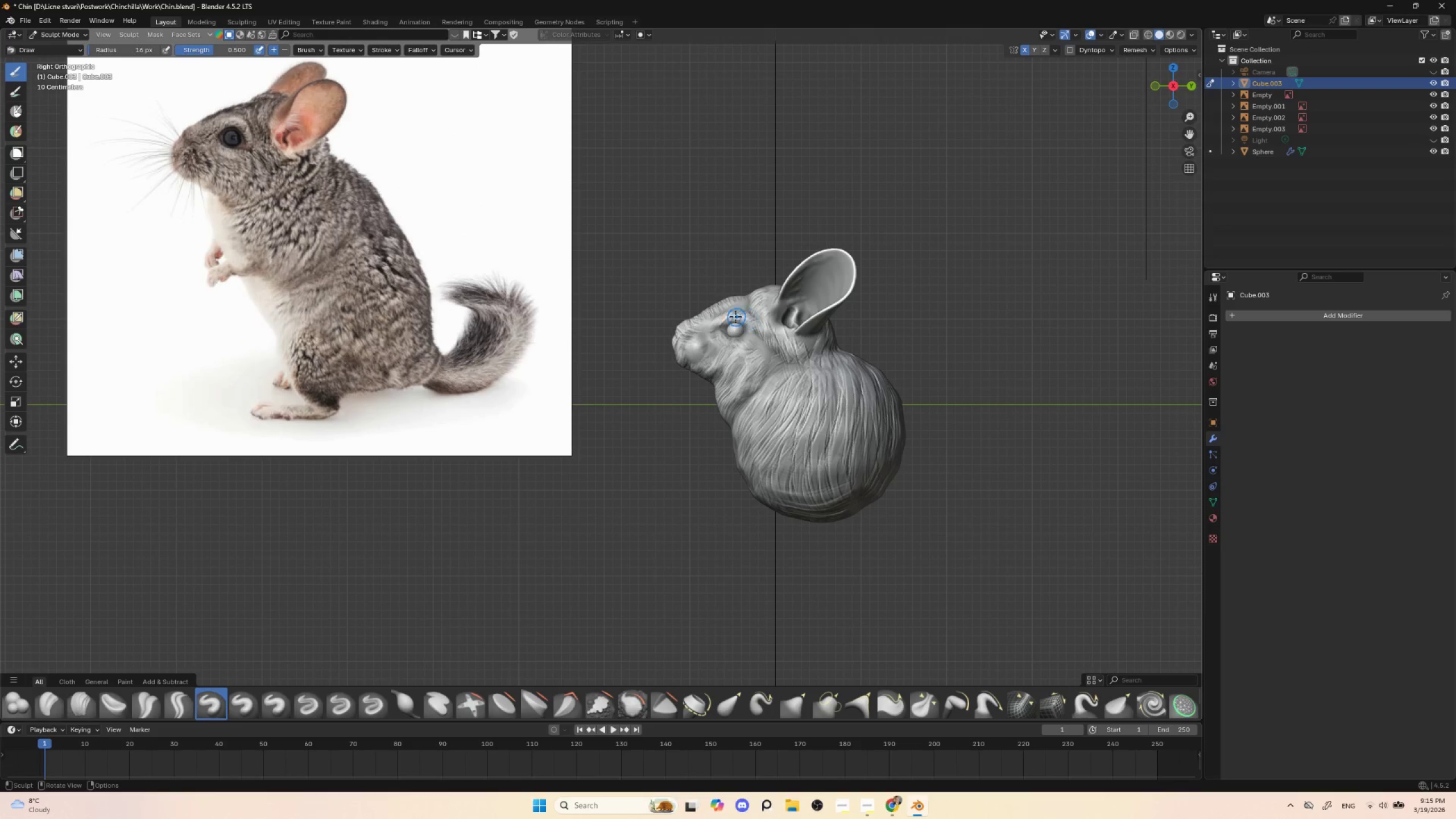 
key(BracketLeft)
 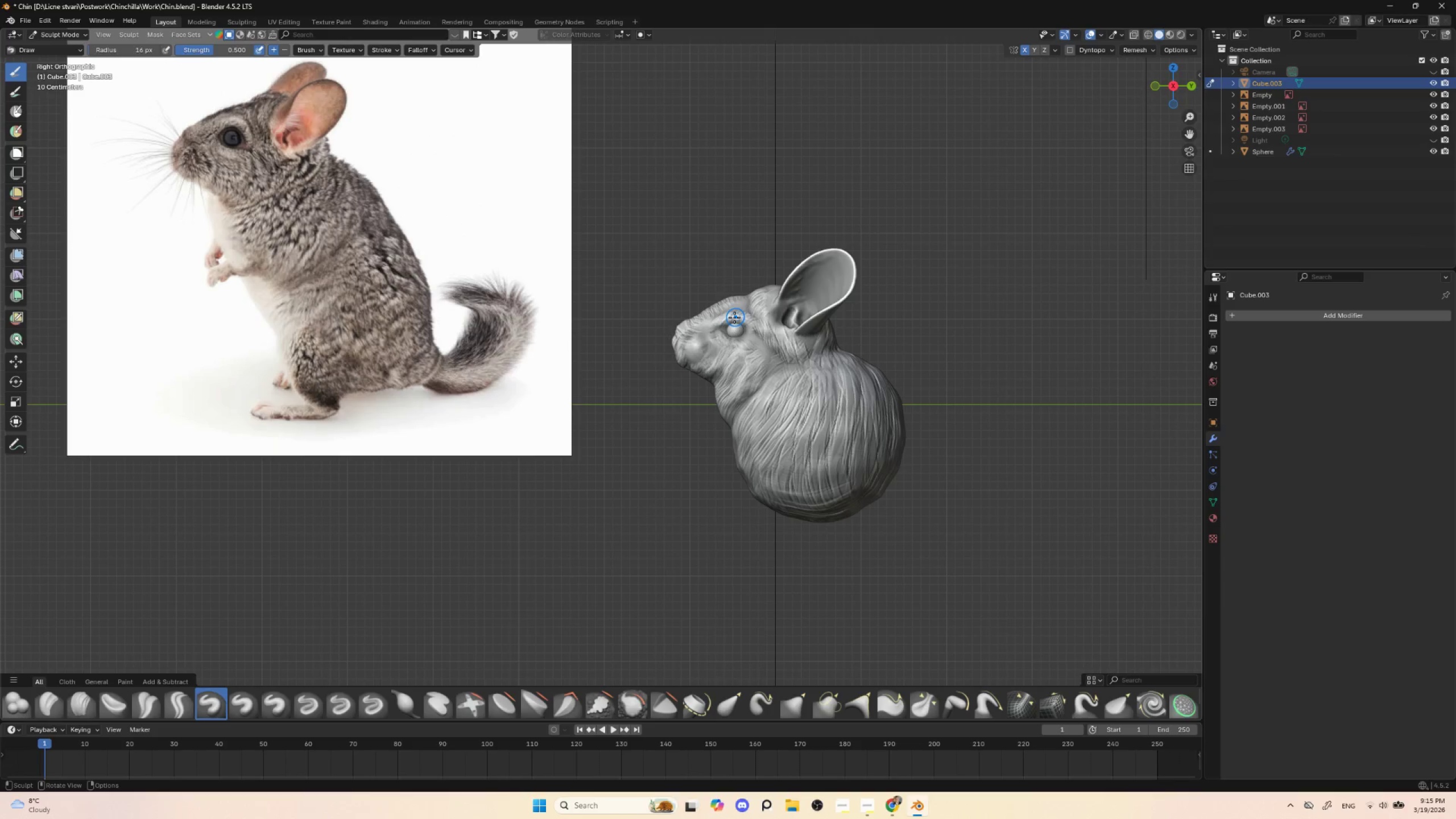 
key(BracketLeft)
 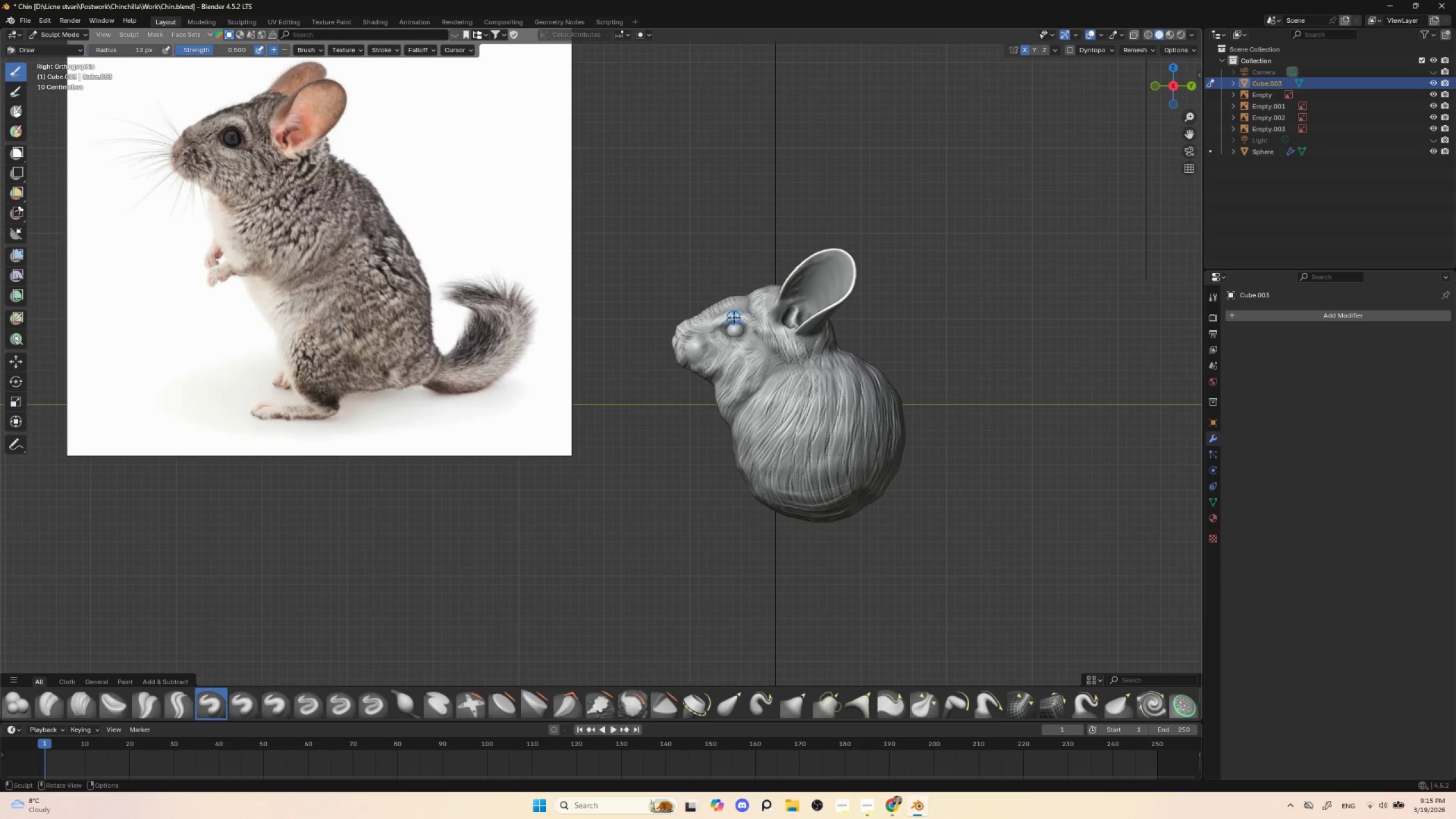 
key(BracketLeft)
 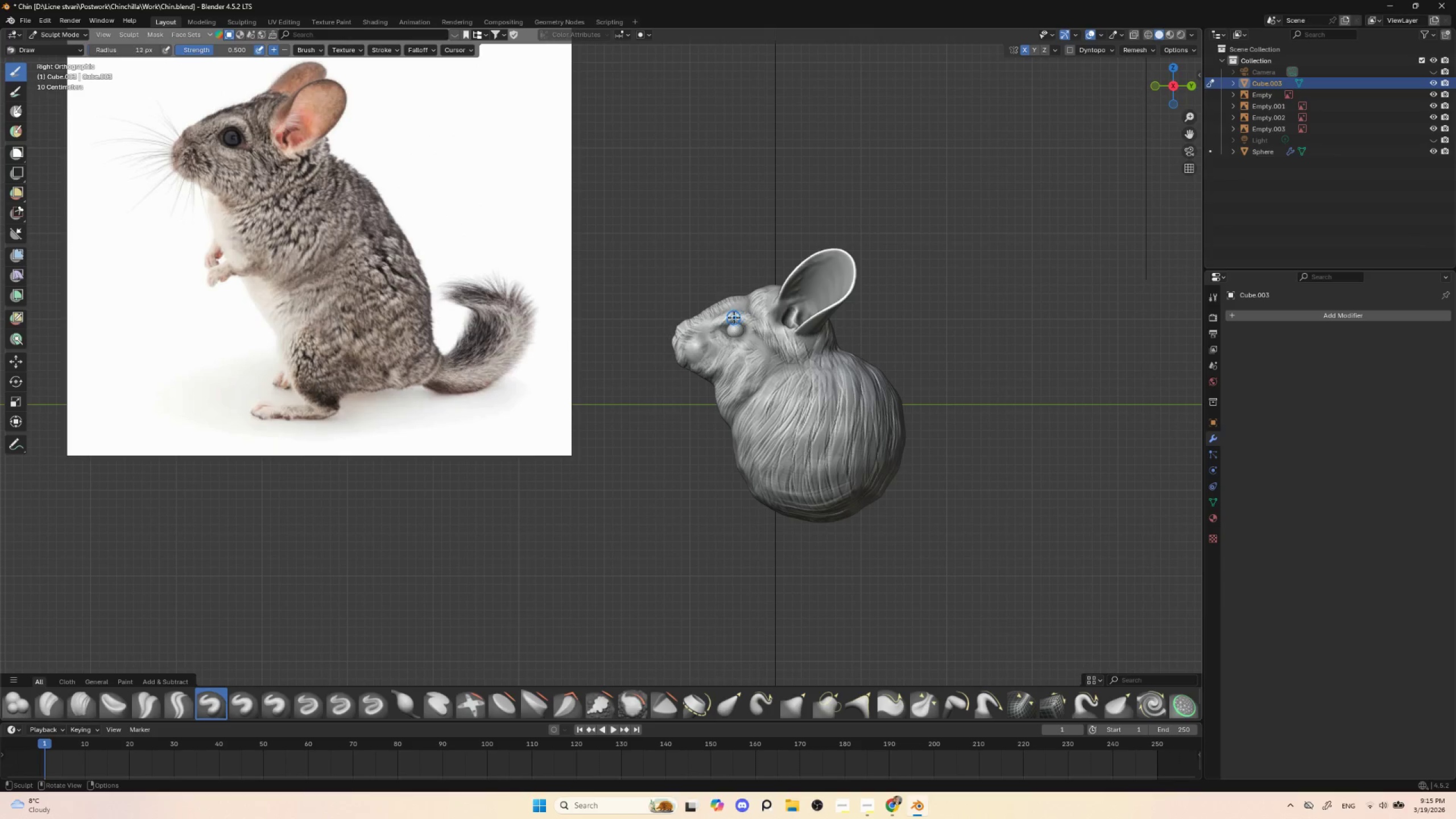 
key(BracketLeft)
 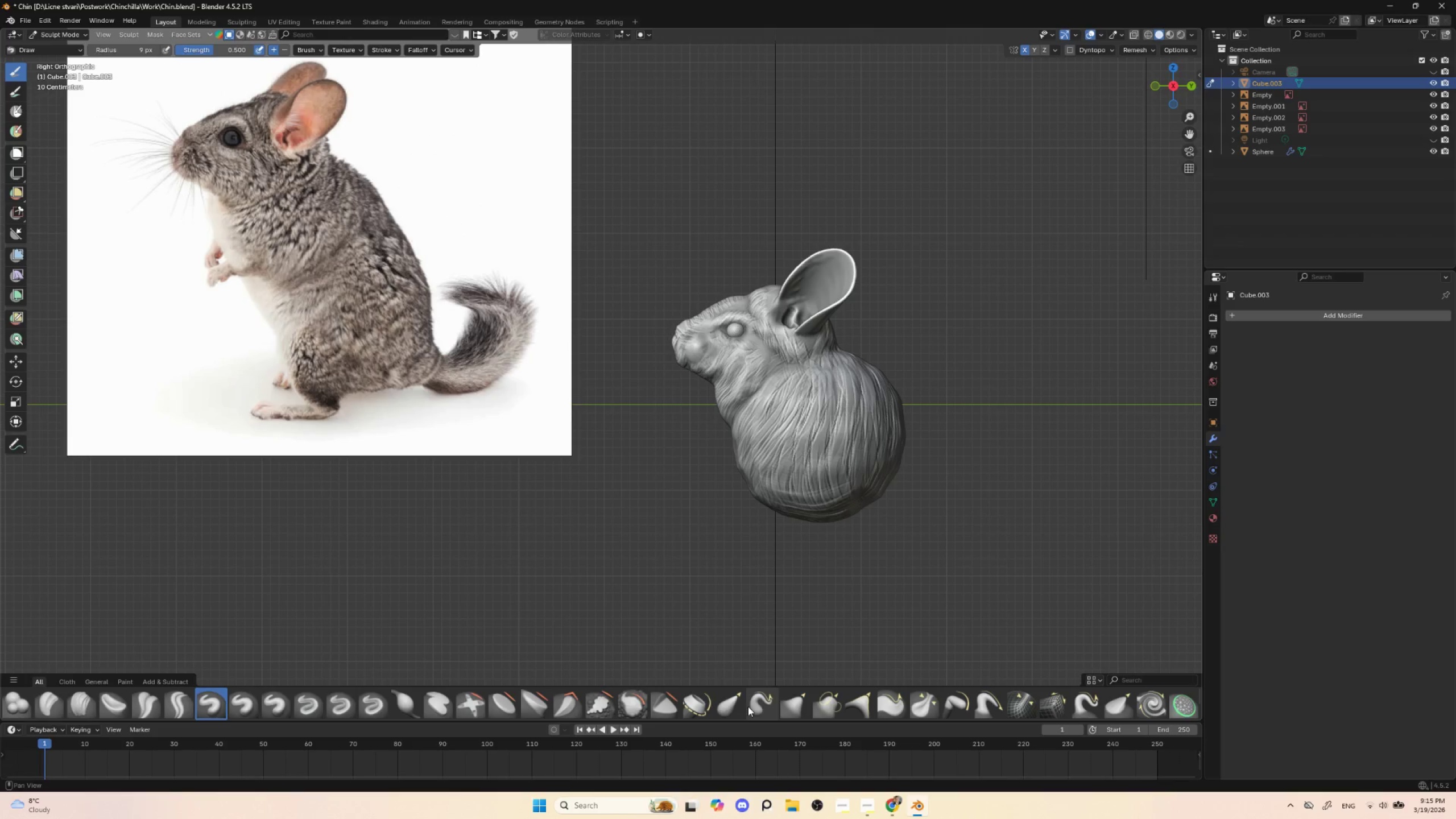 
key(BracketRight)
 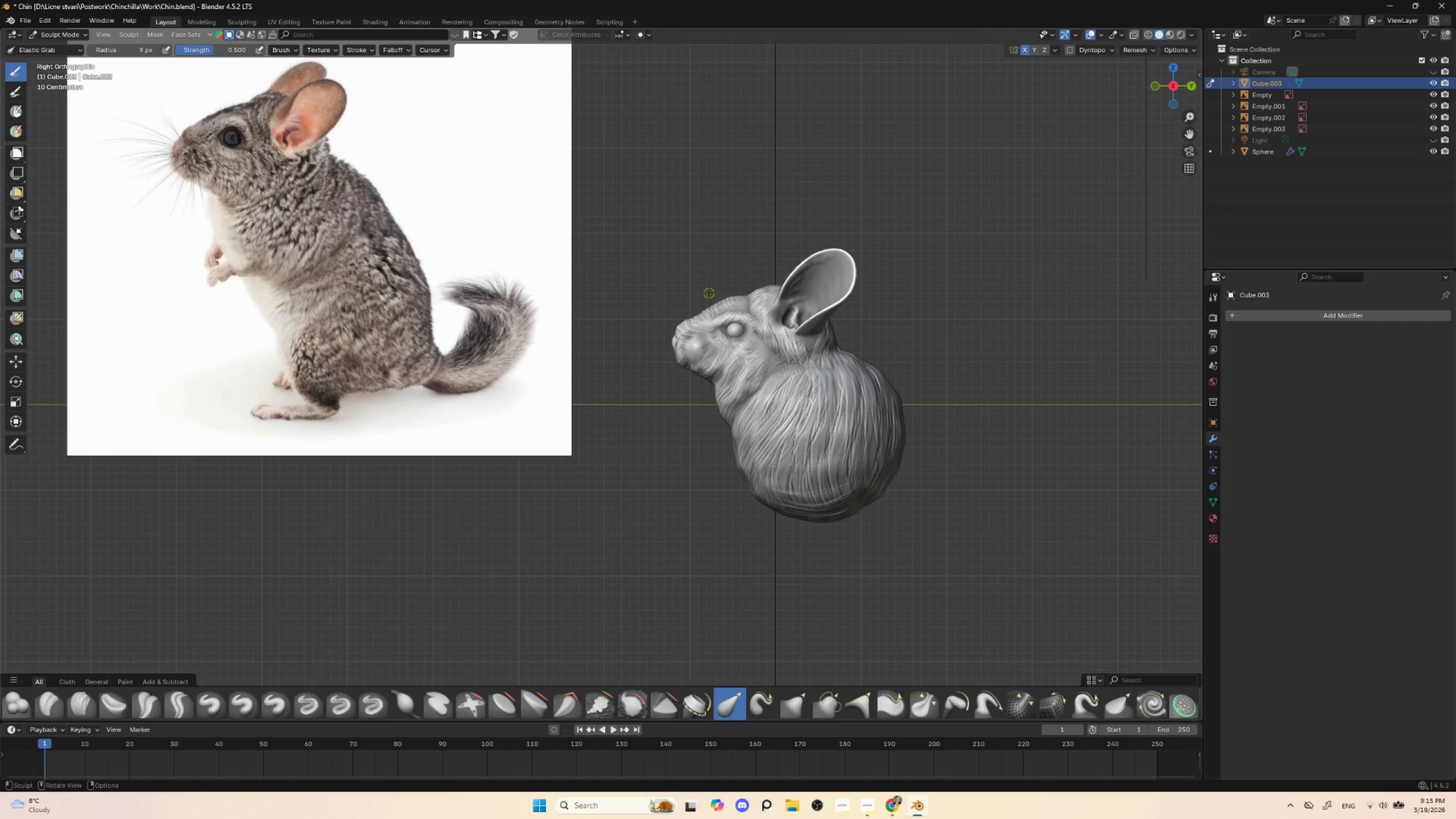 
key(BracketRight)
 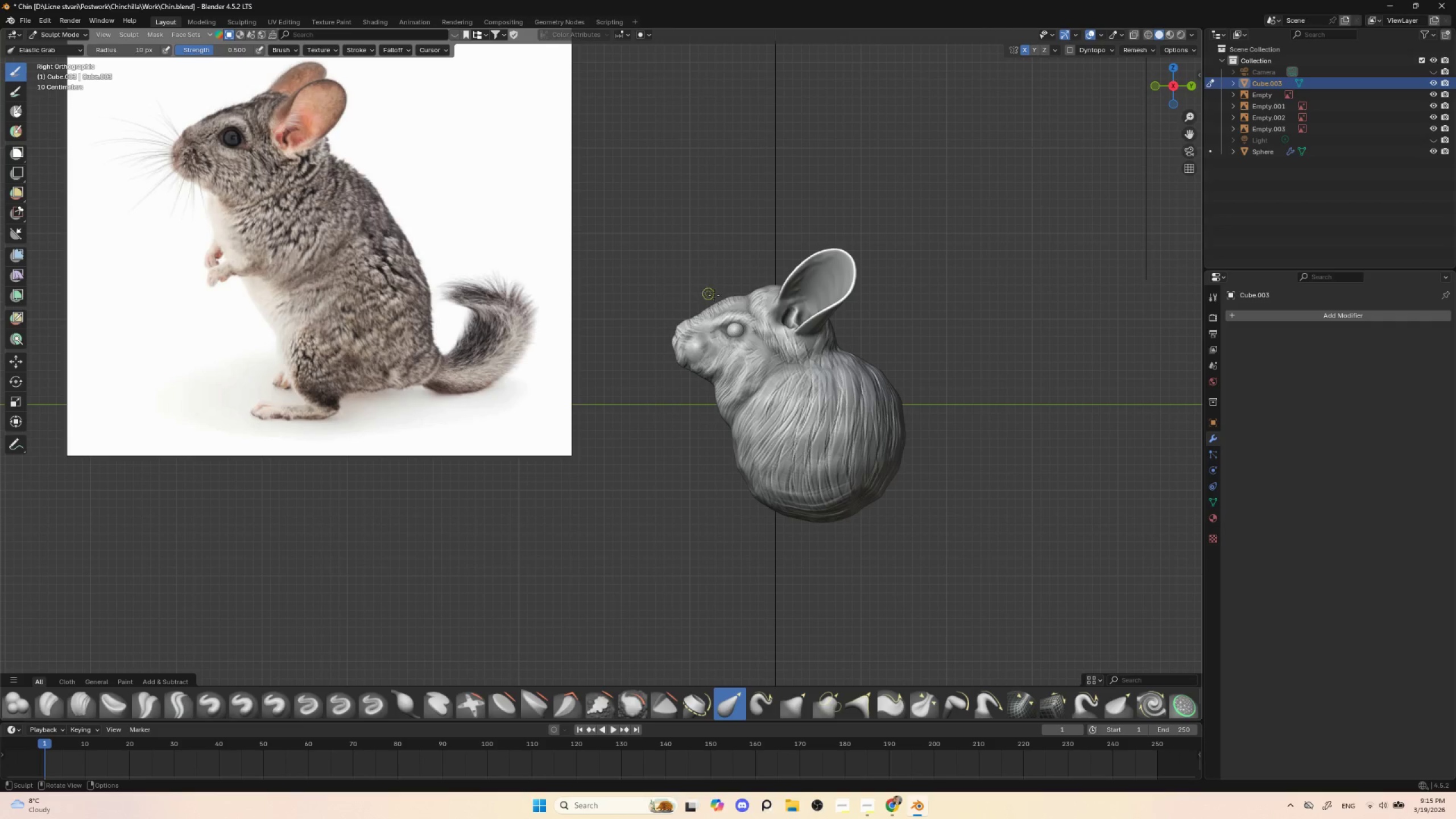 
key(BracketRight)
 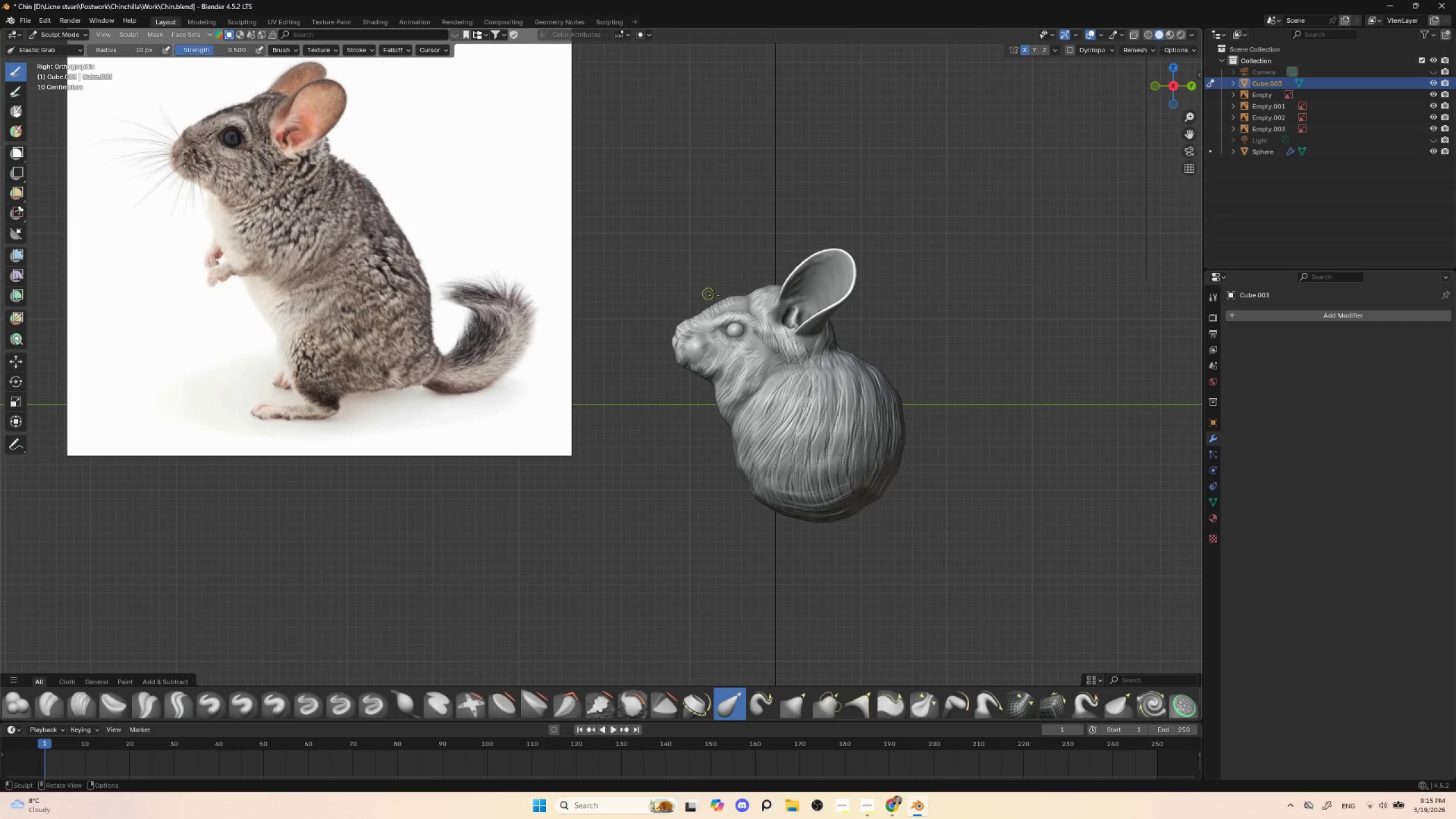 
key(BracketRight)
 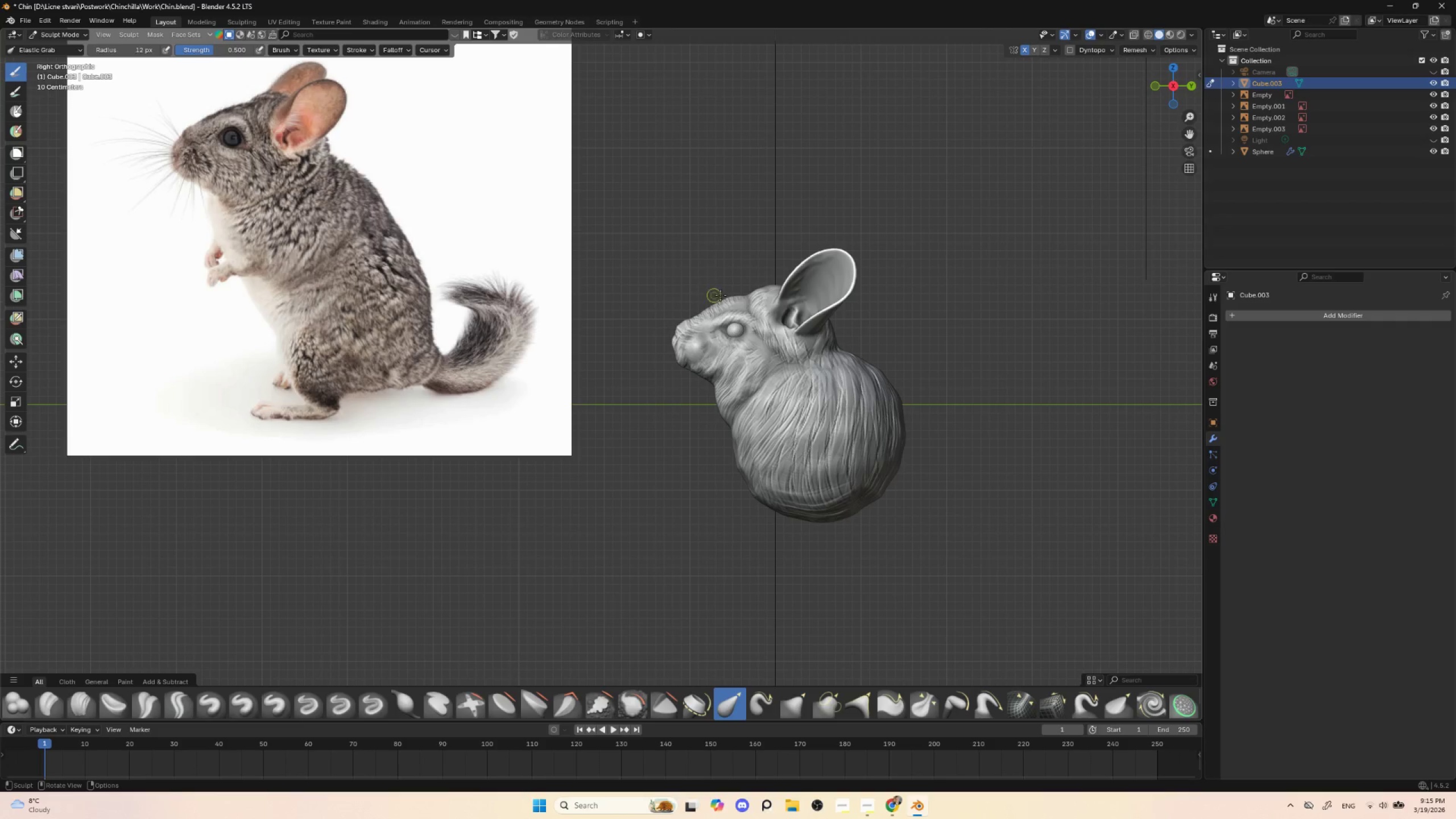 
key(BracketRight)
 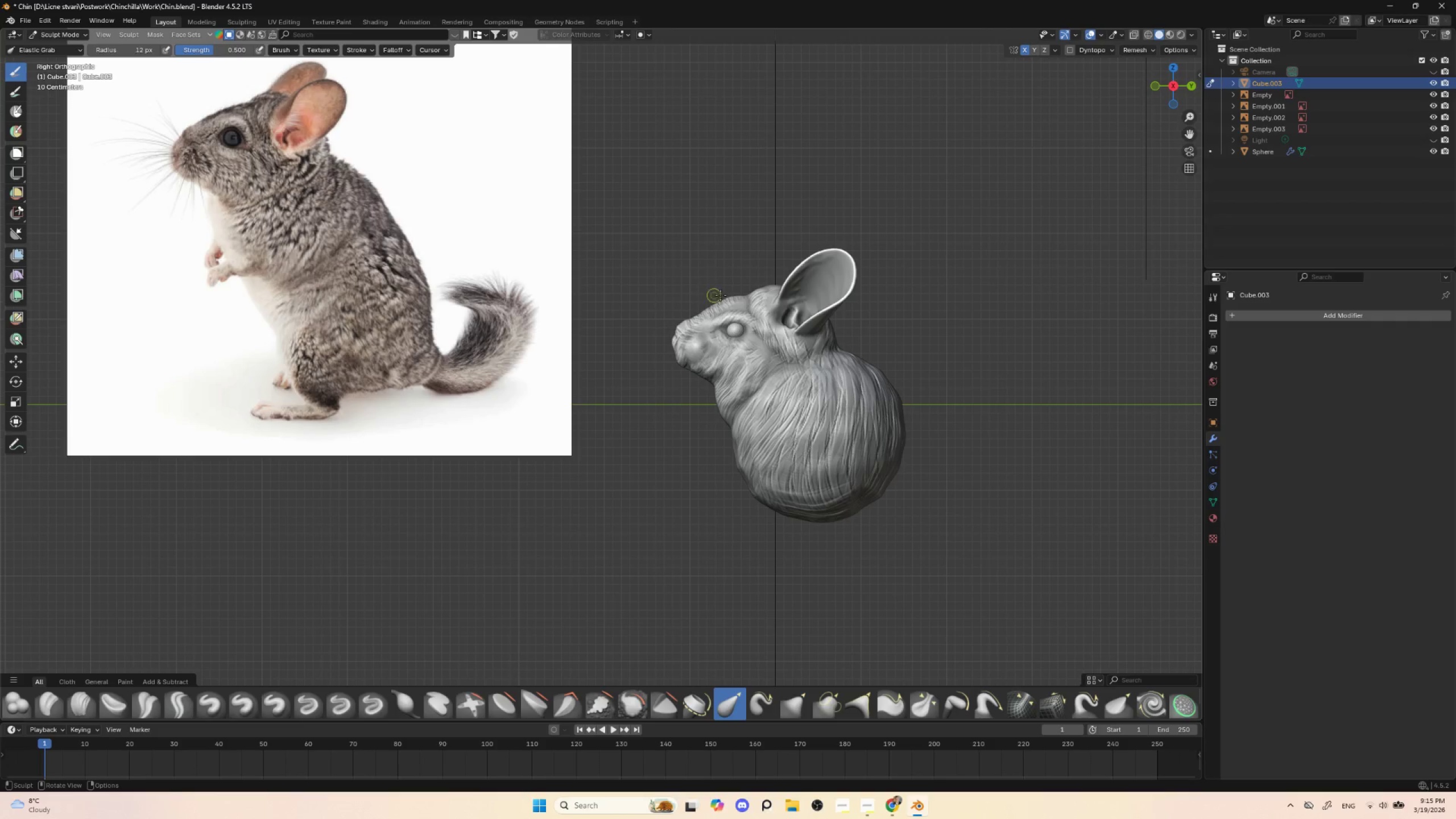 
key(BracketRight)
 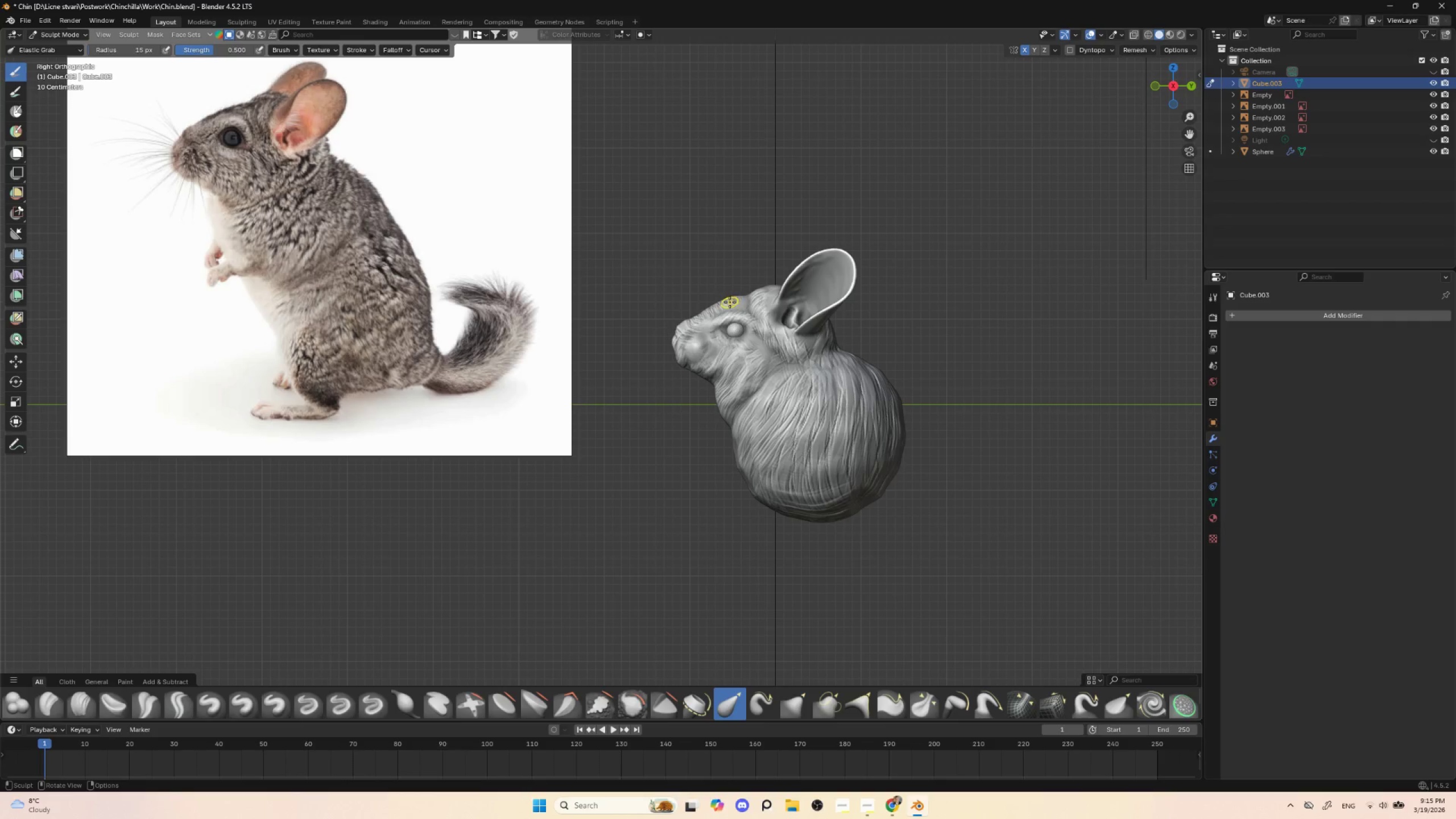 
key(BracketRight)
 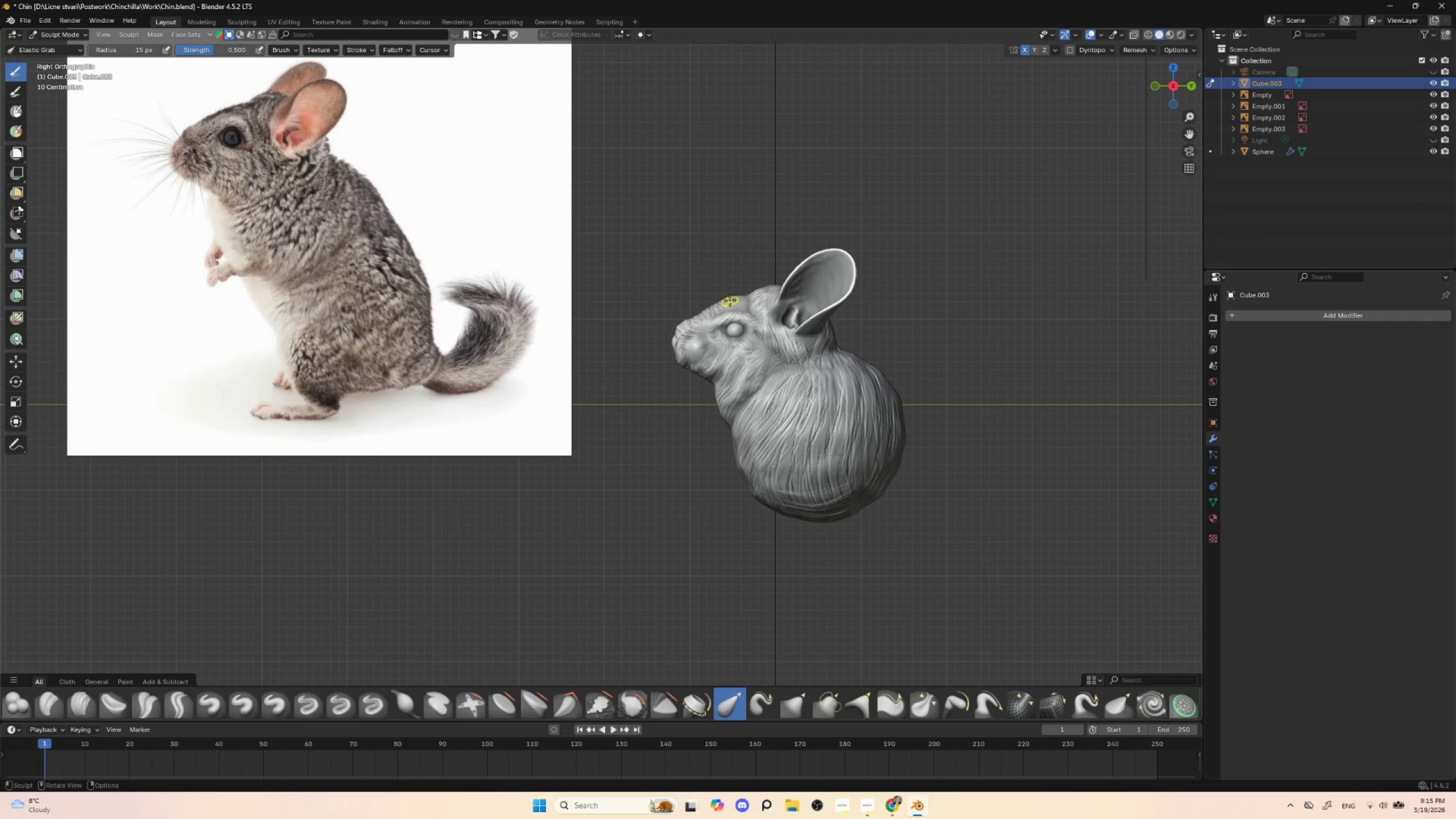 
key(BracketRight)
 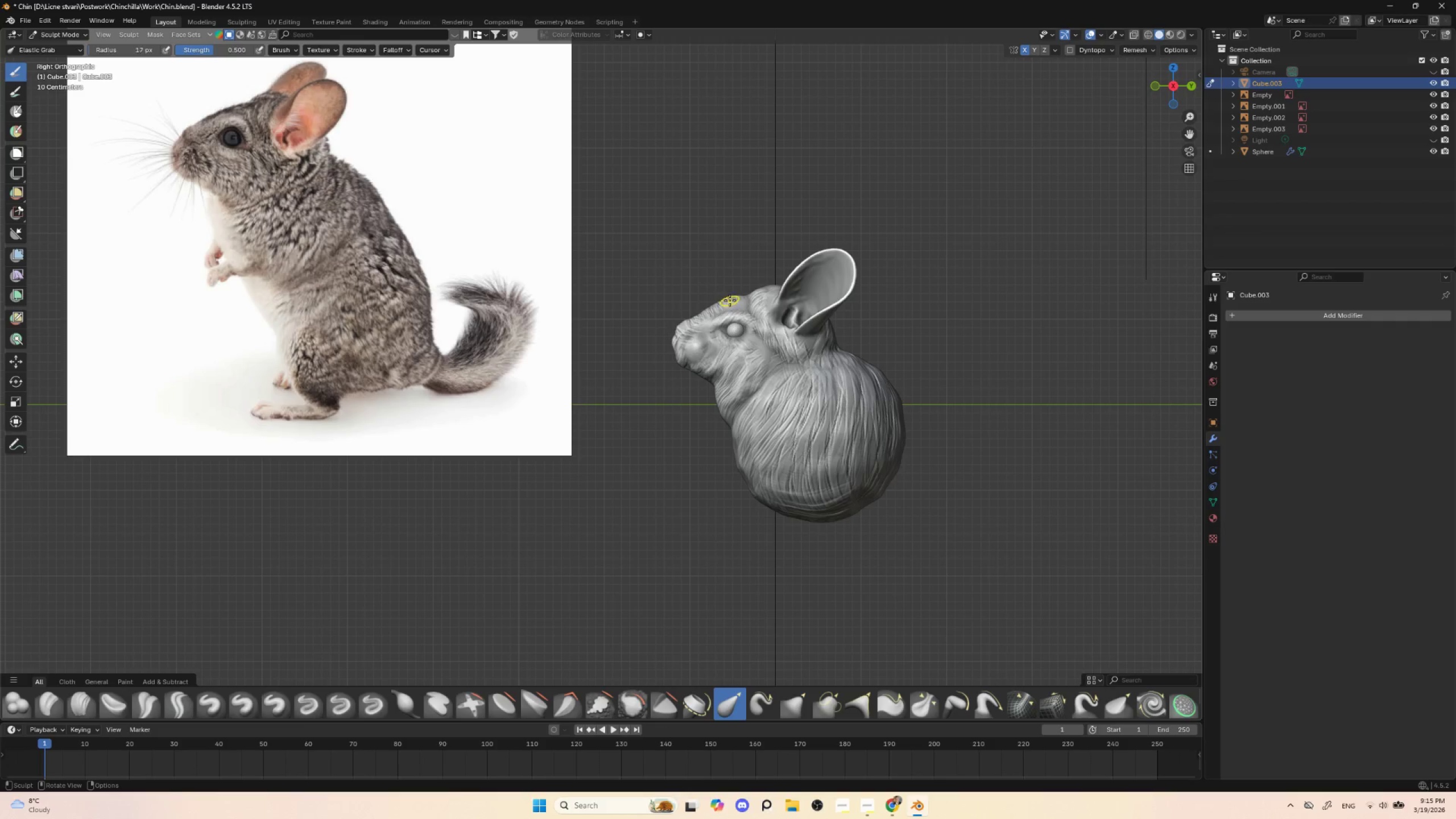 
key(BracketRight)
 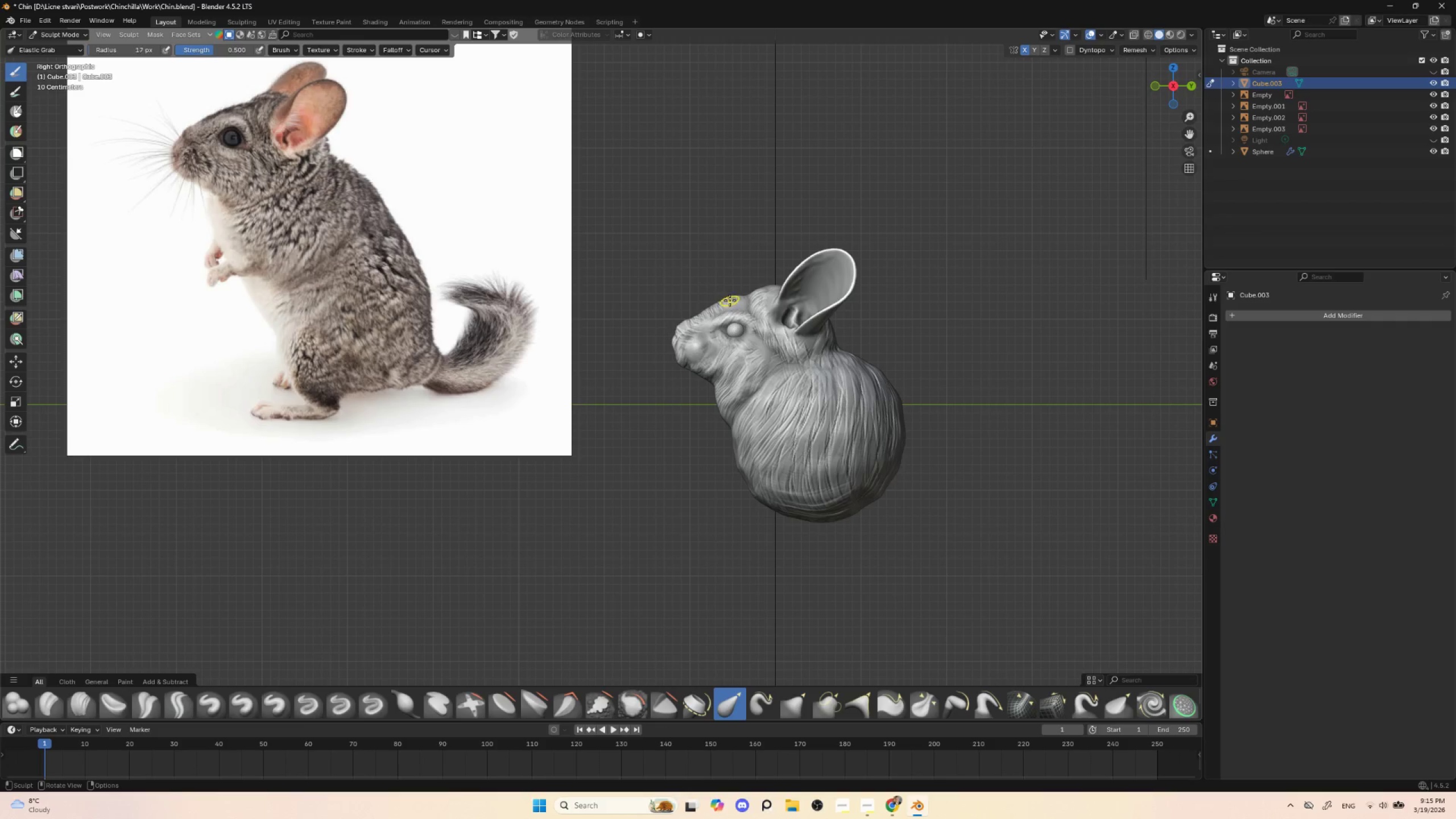 
key(BracketRight)
 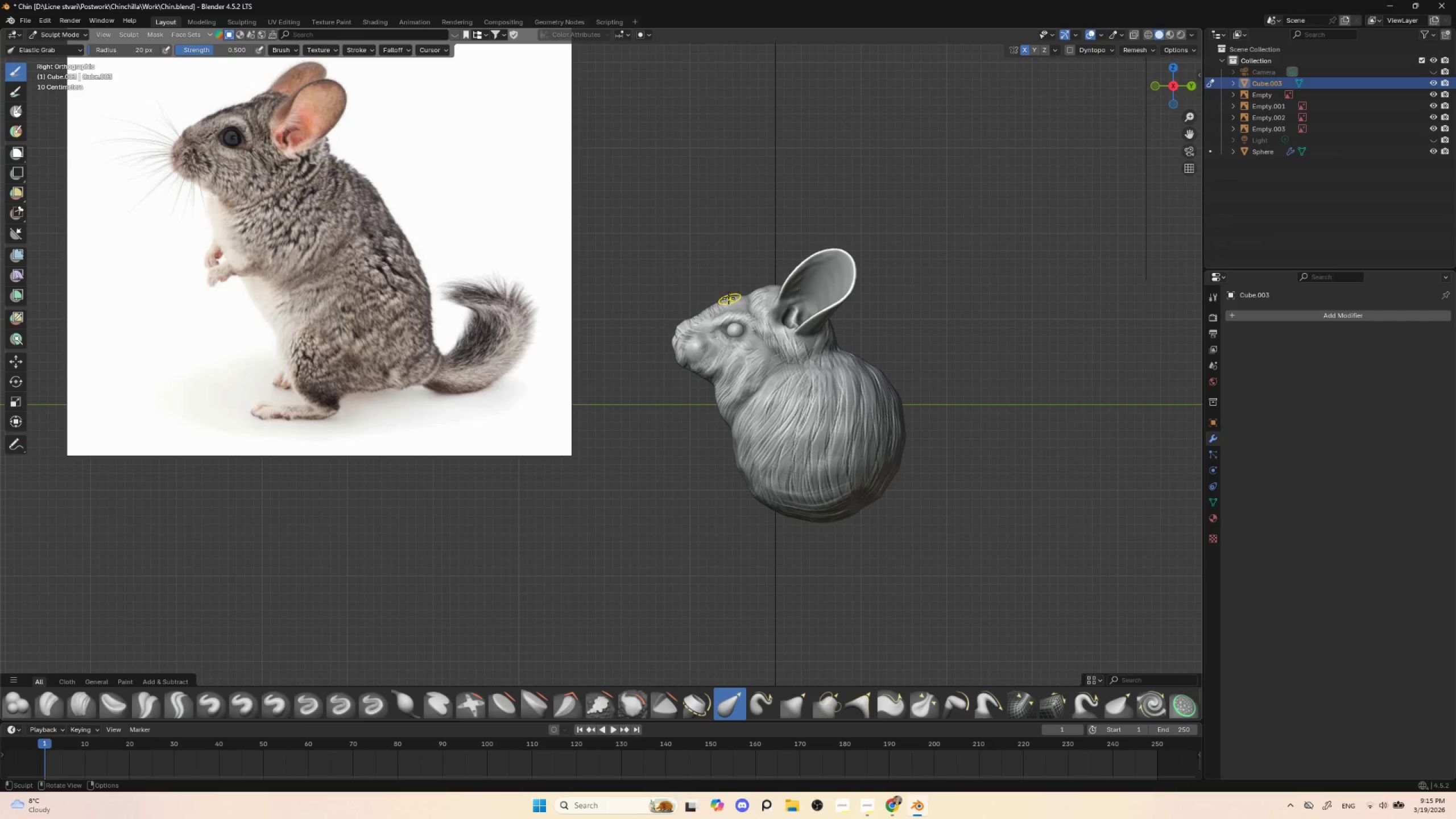 
key(BracketRight)
 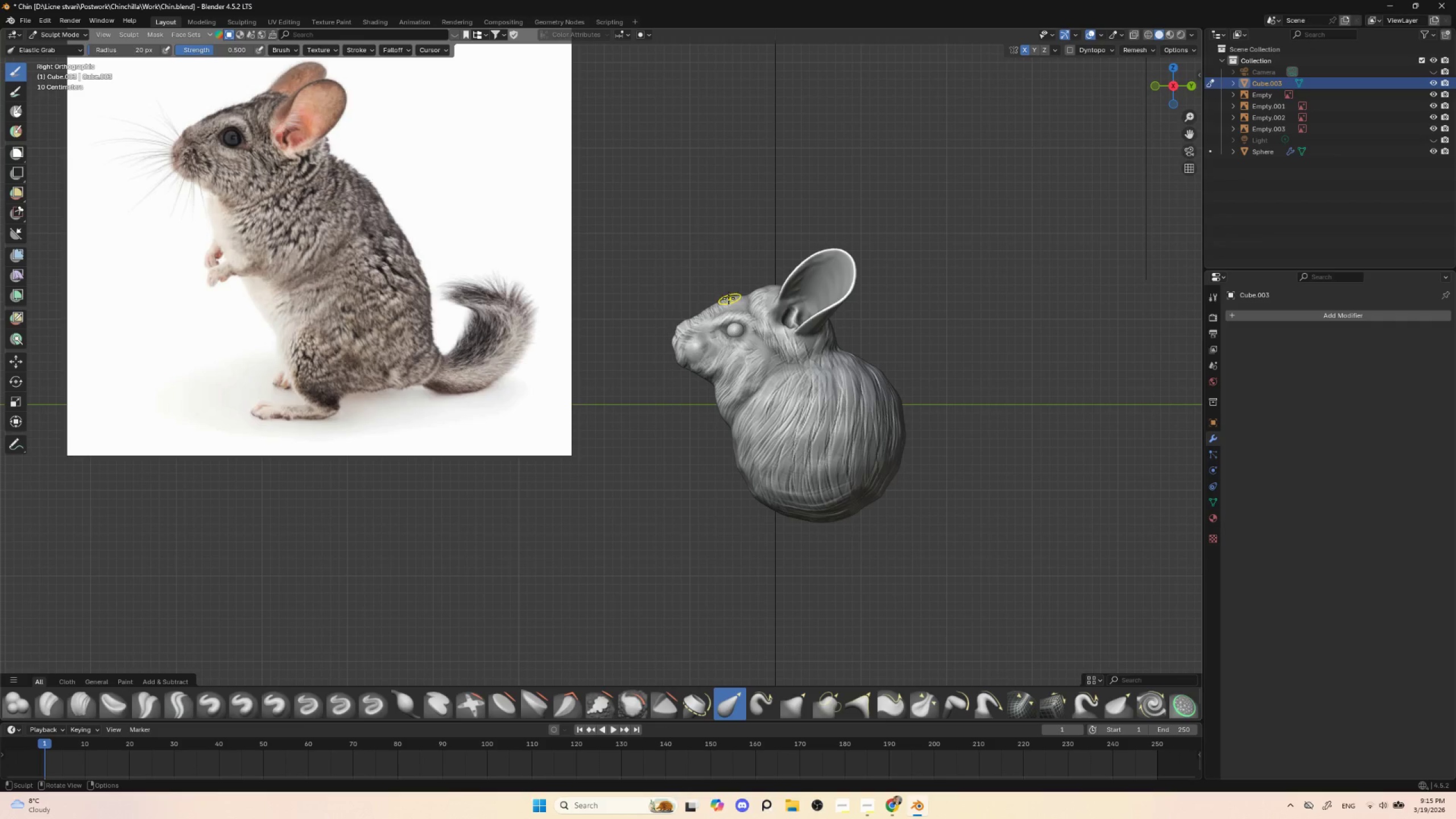 
key(BracketRight)
 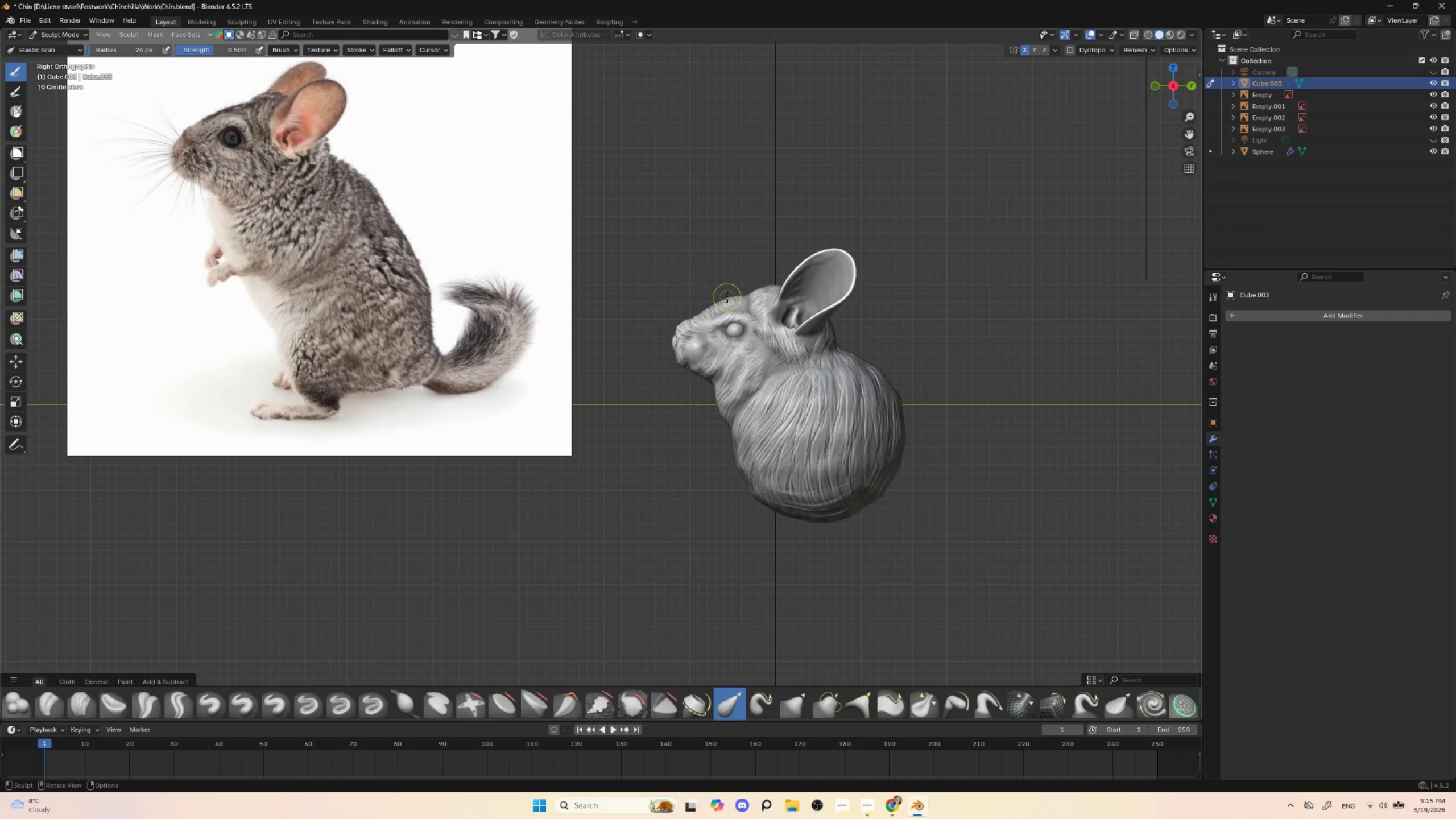 
left_click_drag(start_coordinate=[729, 297], to_coordinate=[730, 300])
 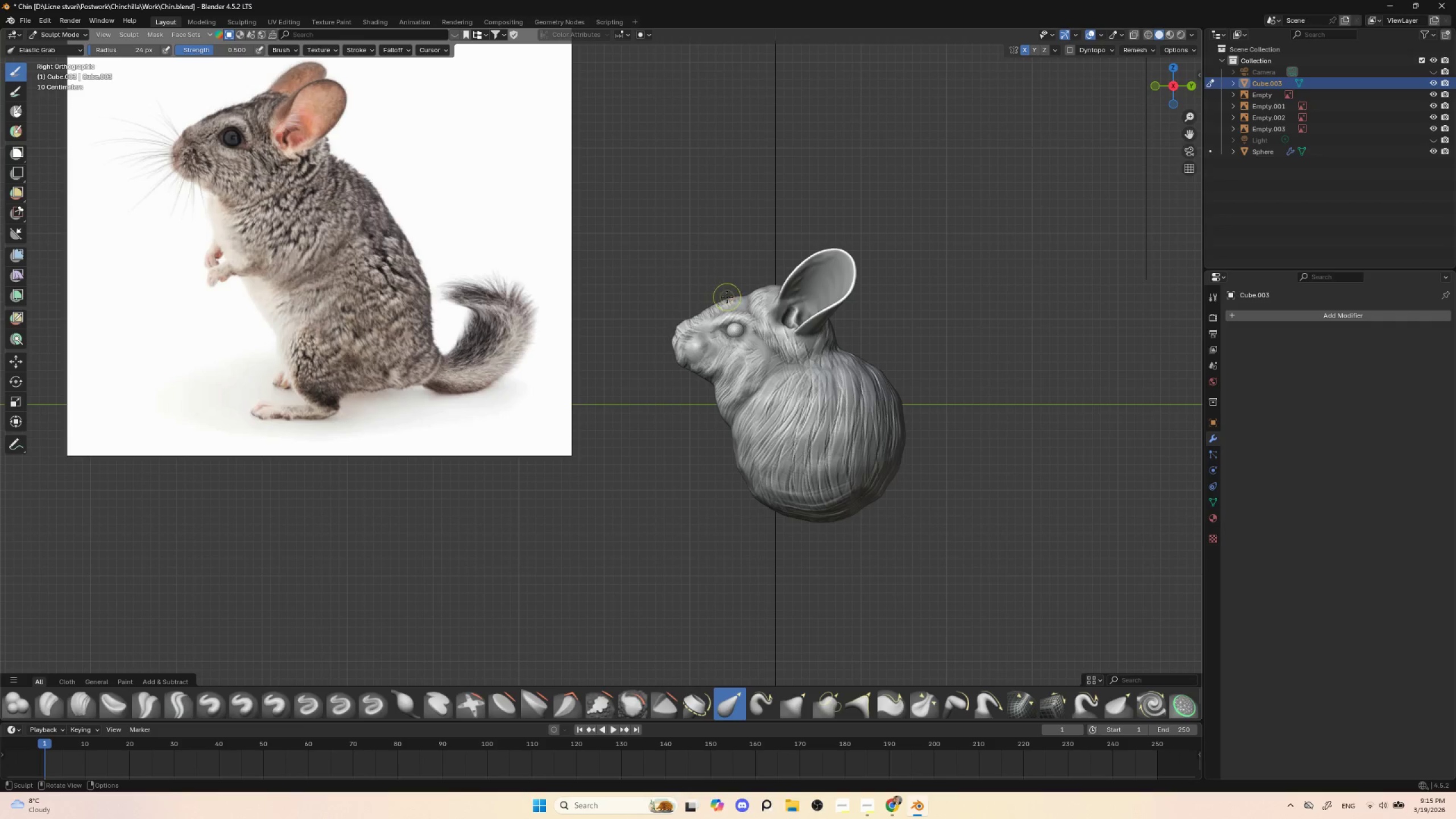 
key(BracketRight)
 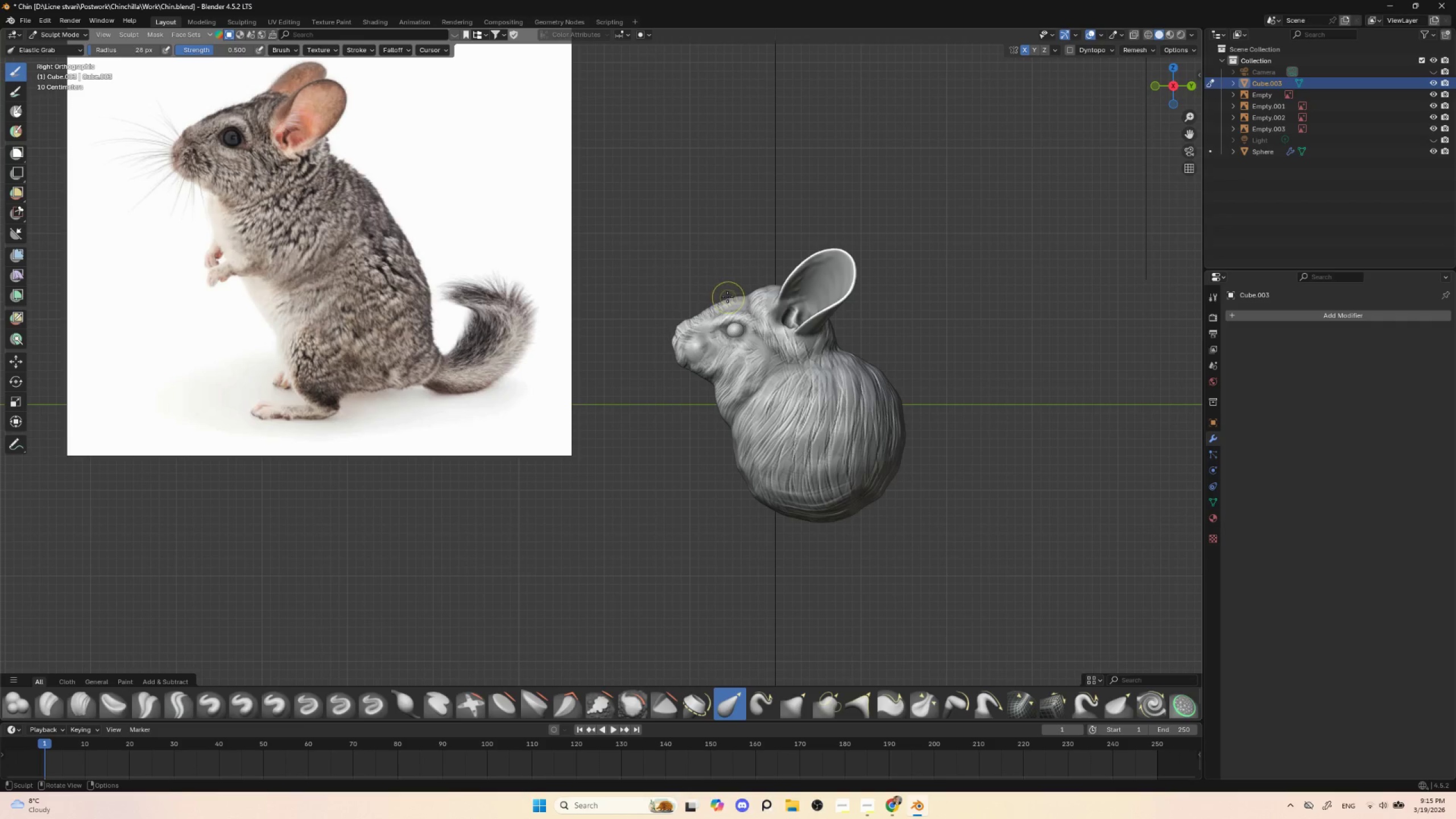 
key(BracketRight)
 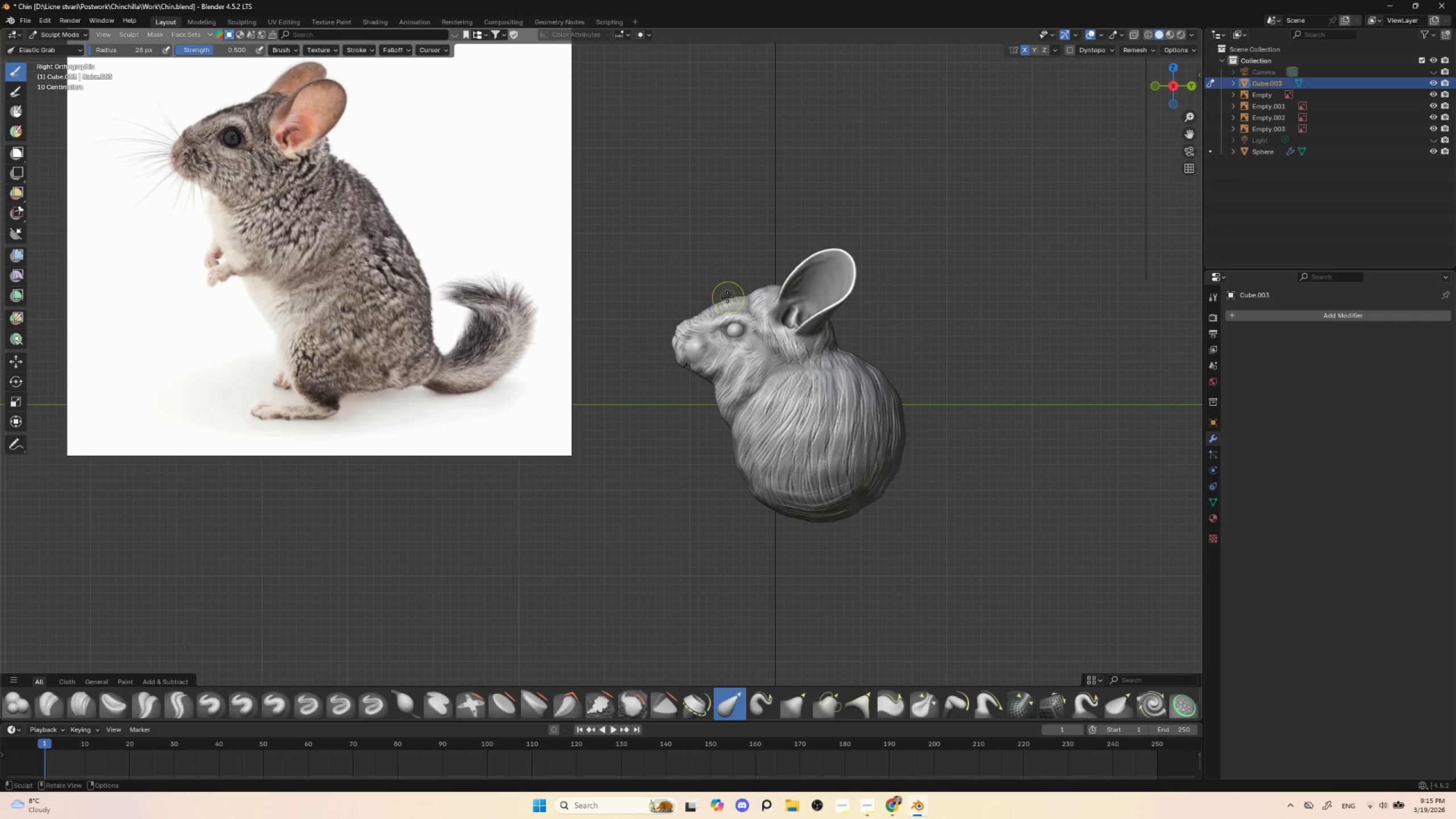 
key(BracketRight)
 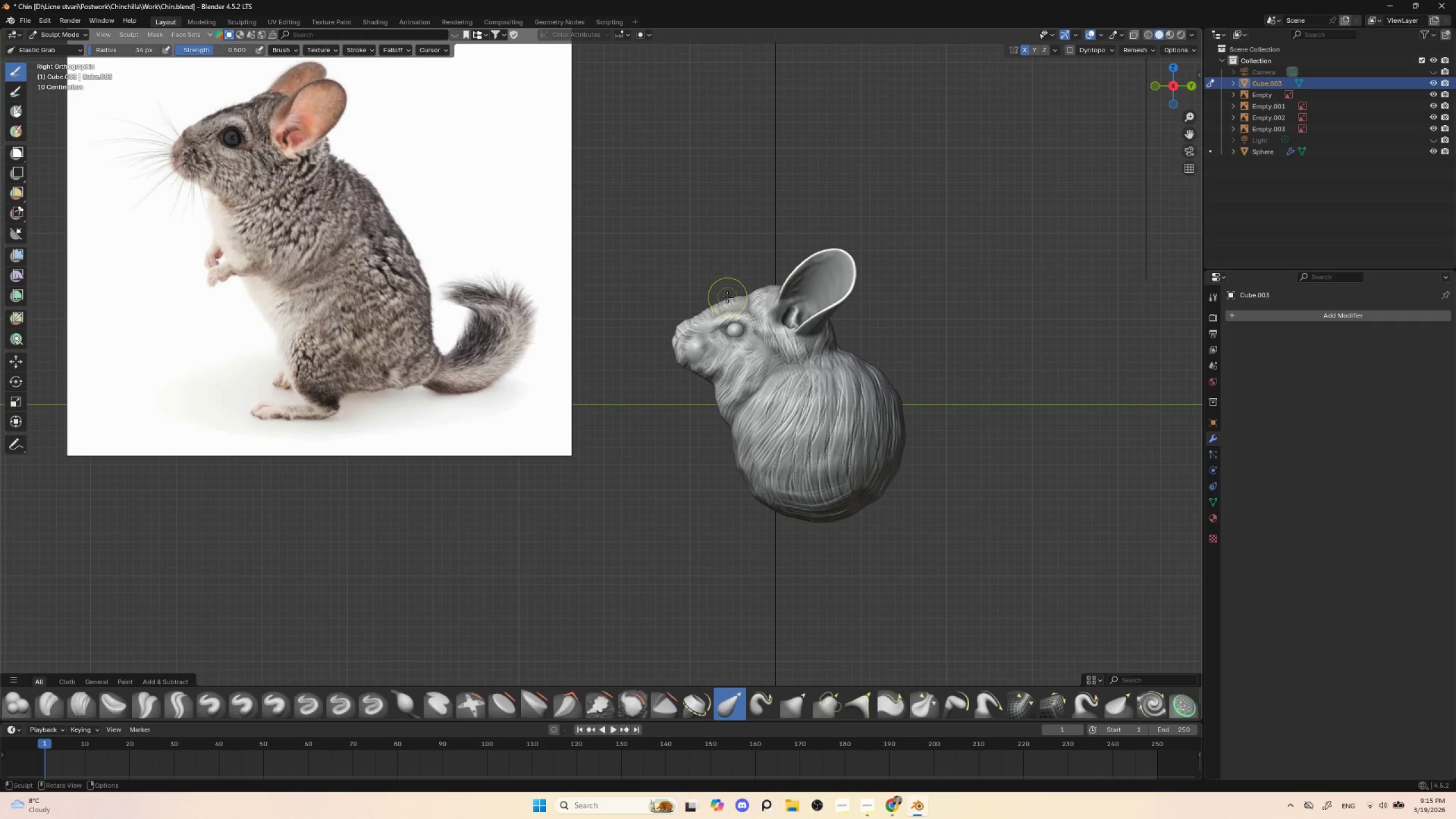 
key(BracketRight)
 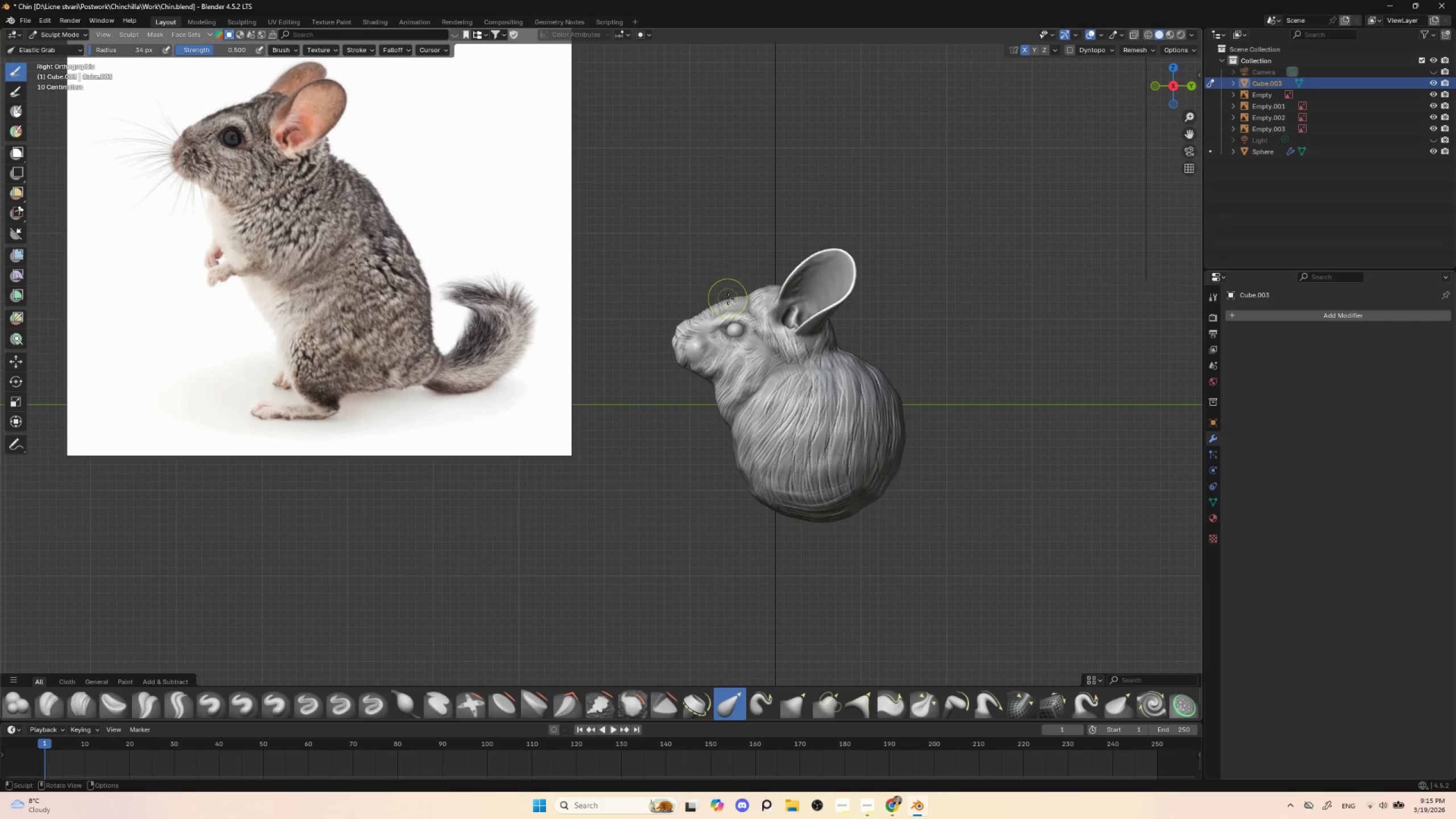 
left_click_drag(start_coordinate=[728, 299], to_coordinate=[729, 302])
 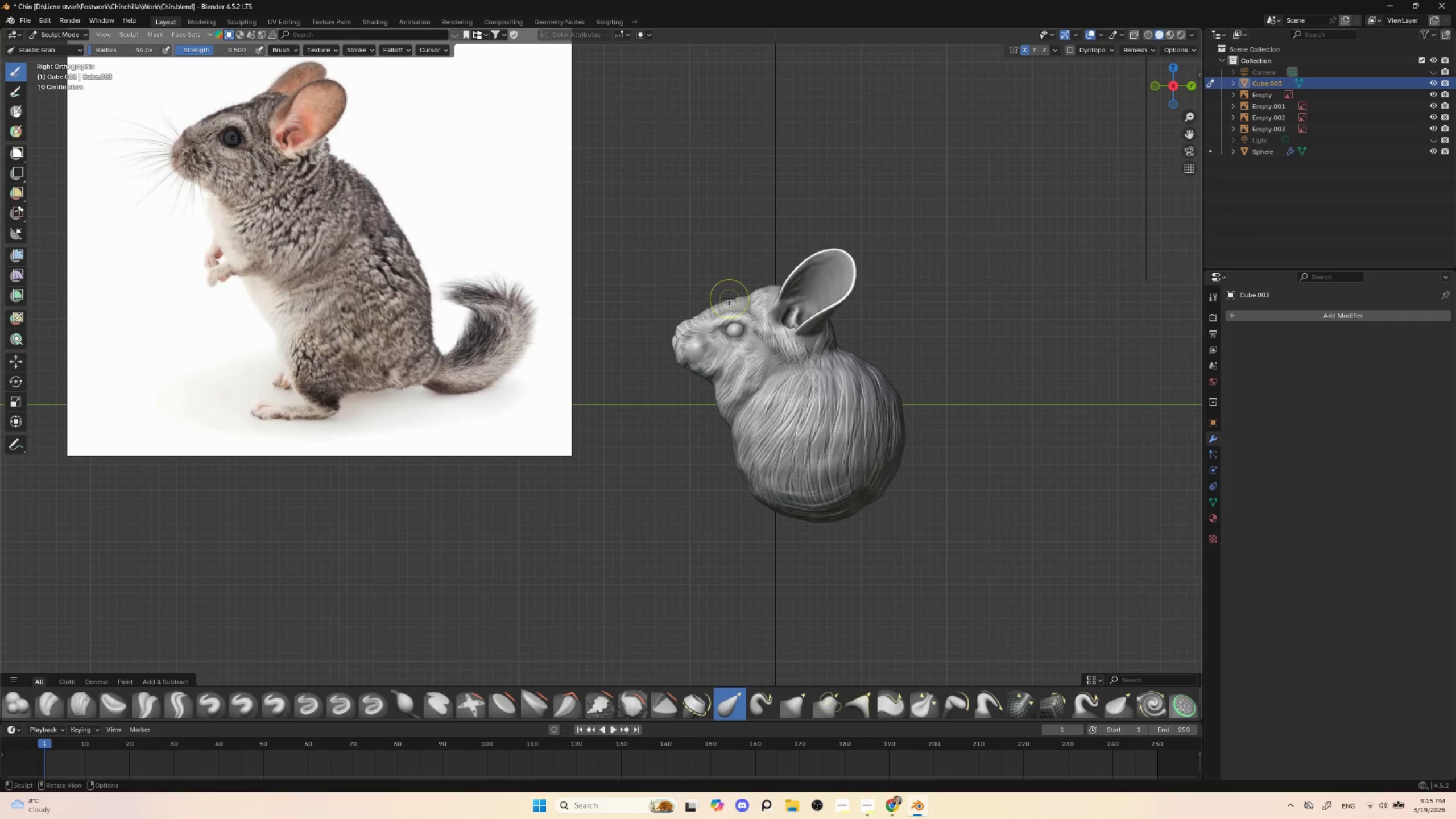 
left_click_drag(start_coordinate=[729, 299], to_coordinate=[729, 302])
 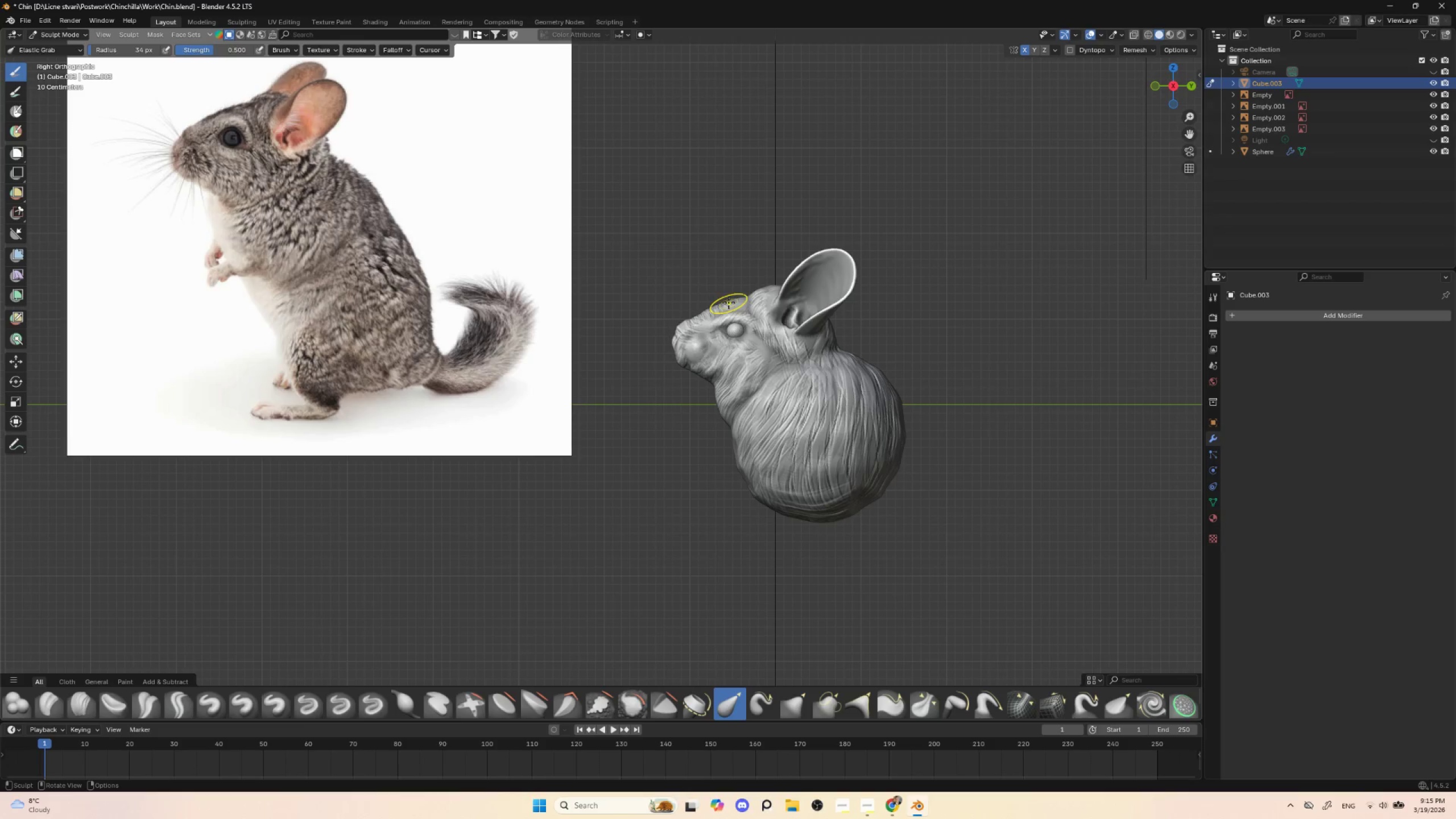 
left_click_drag(start_coordinate=[732, 301], to_coordinate=[731, 305])
 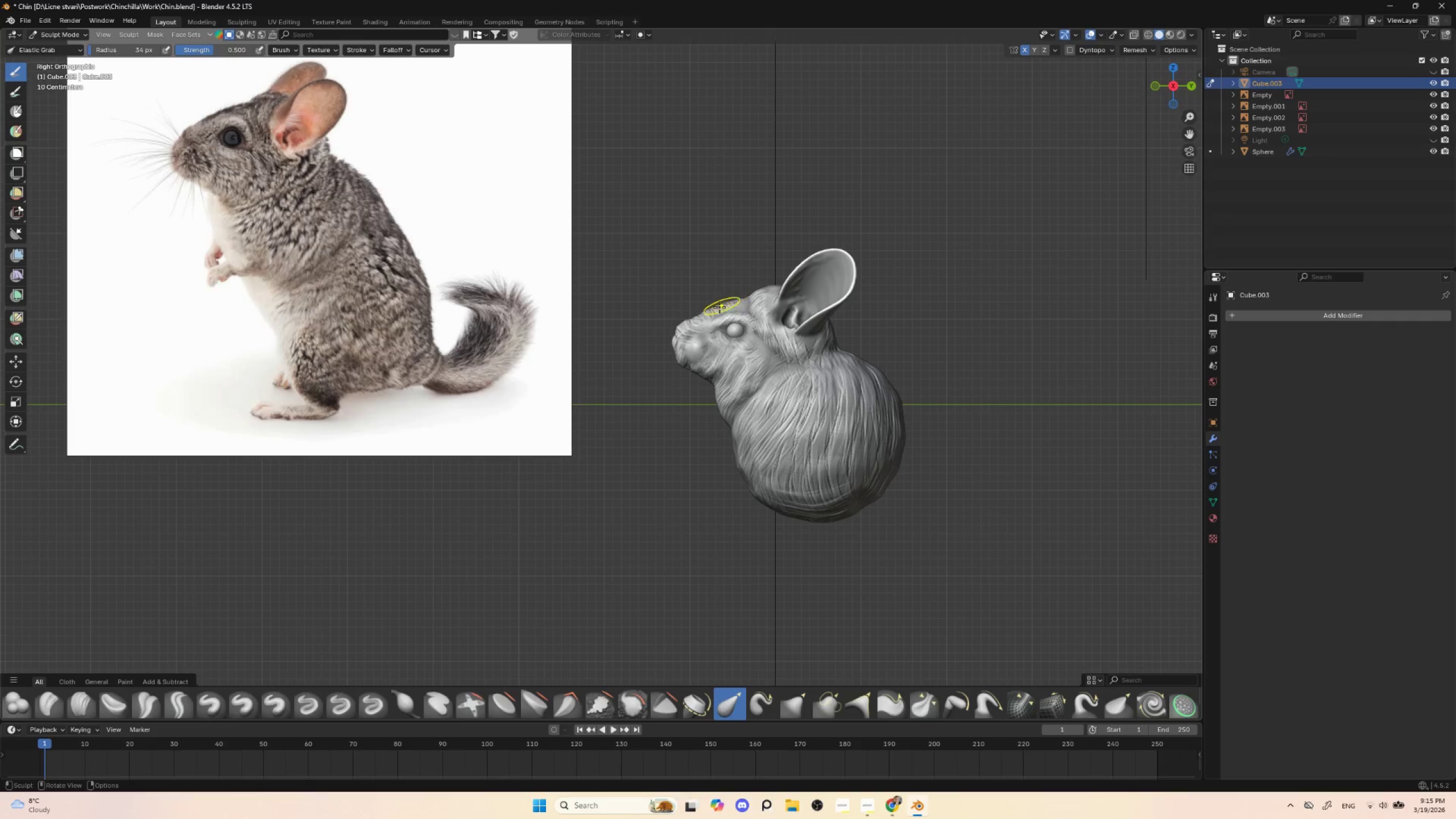 
left_click([718, 311])
 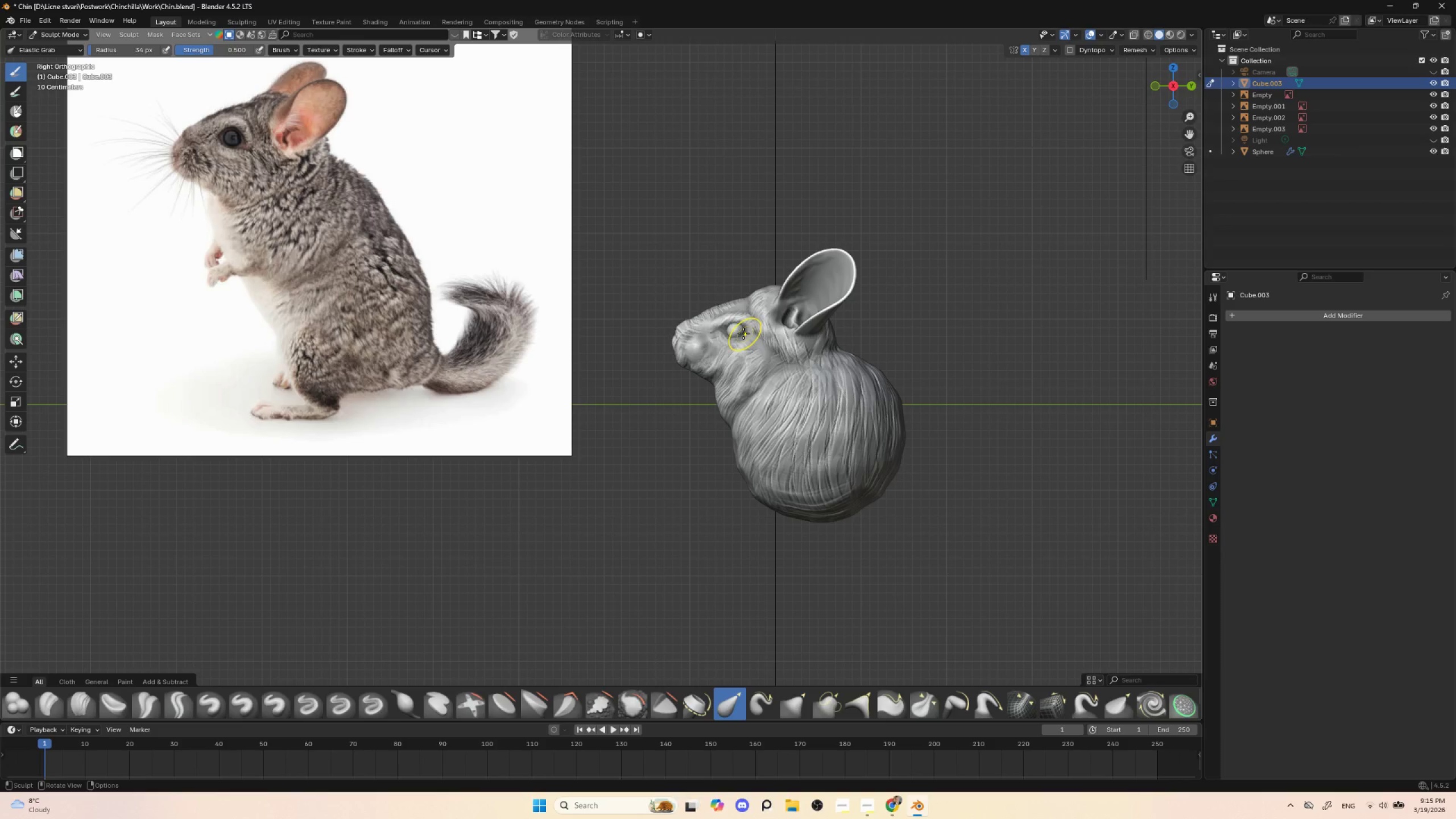 
key(BracketRight)
 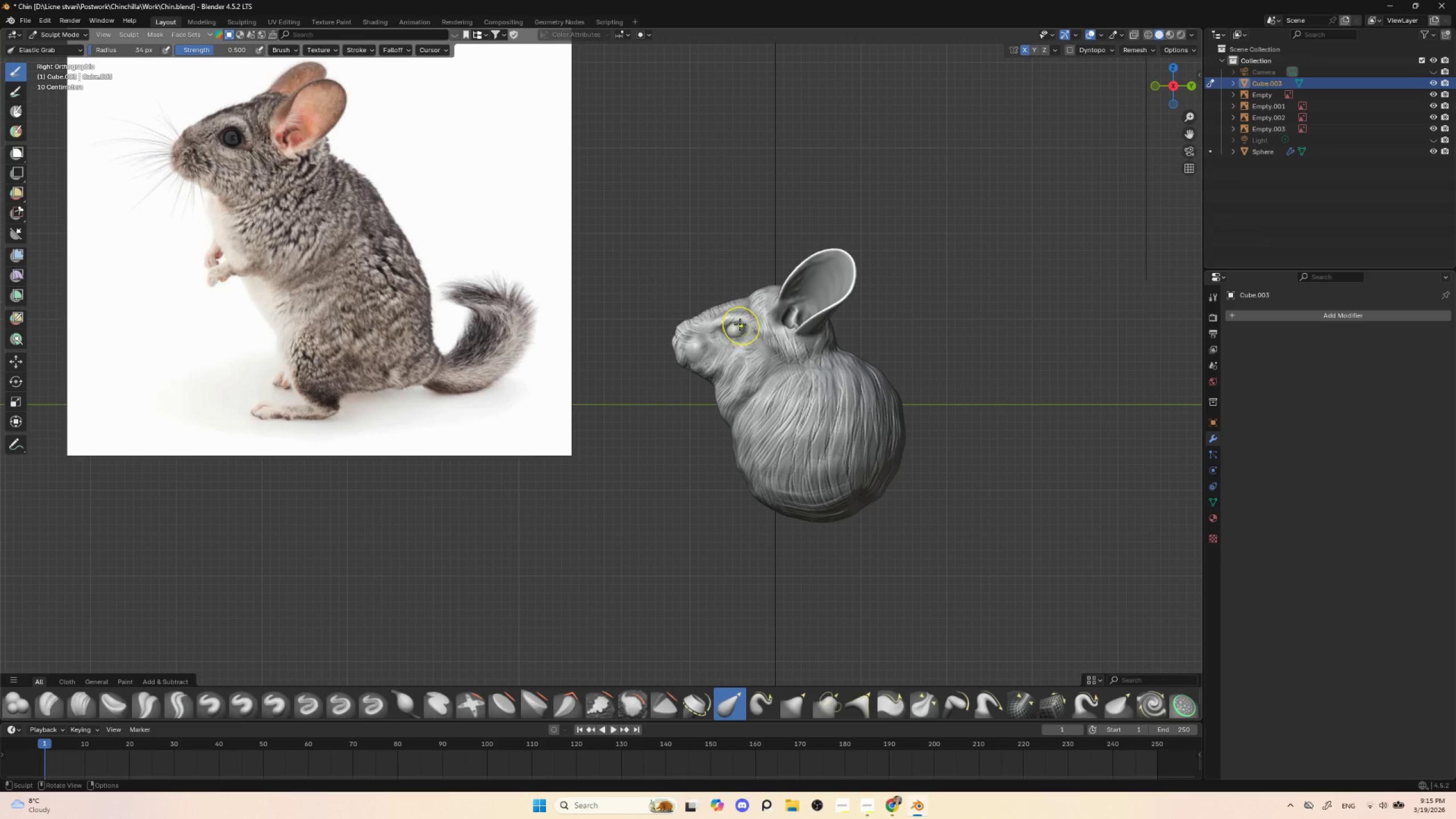 
key(BracketRight)
 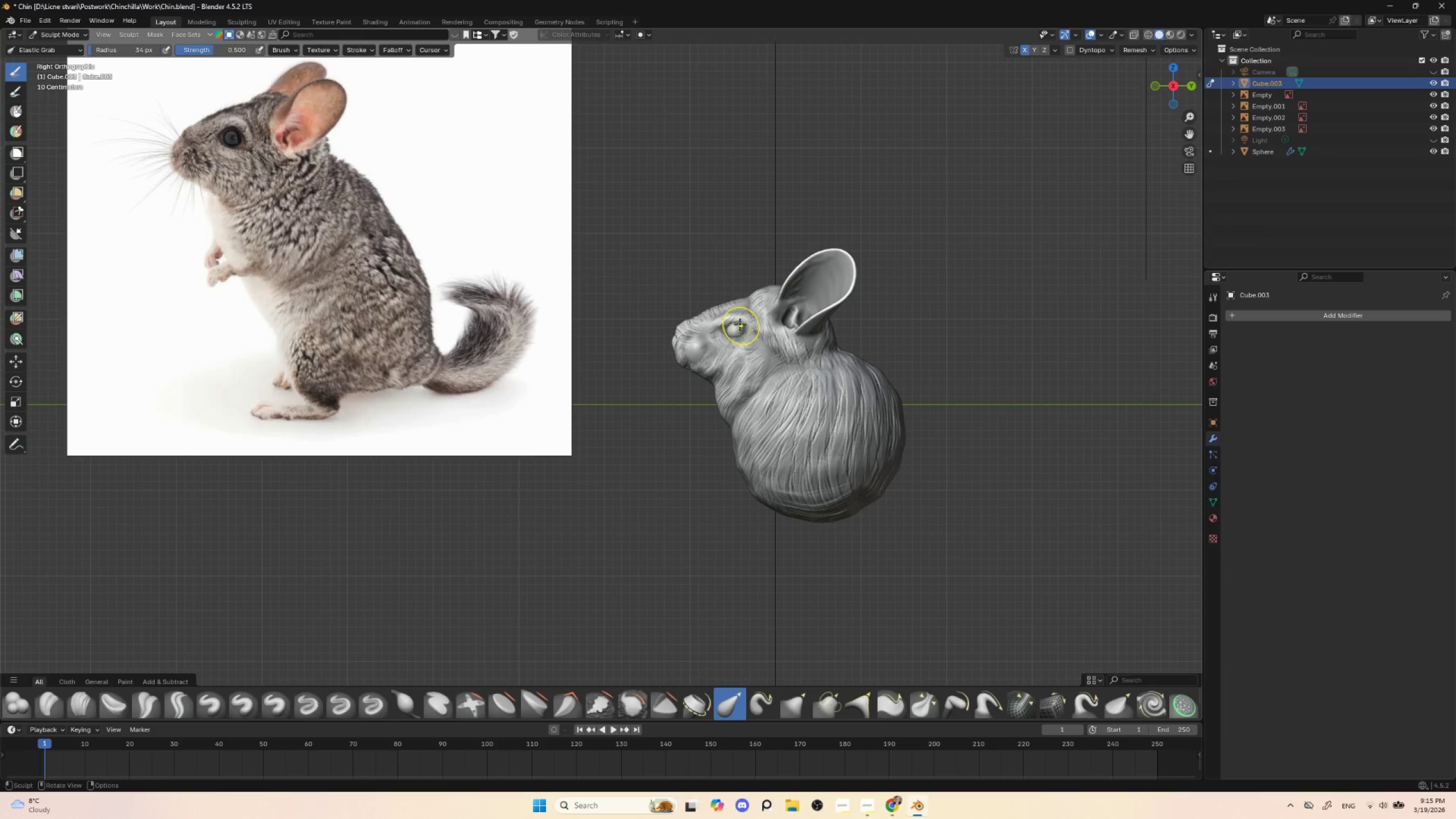 
key(BracketRight)
 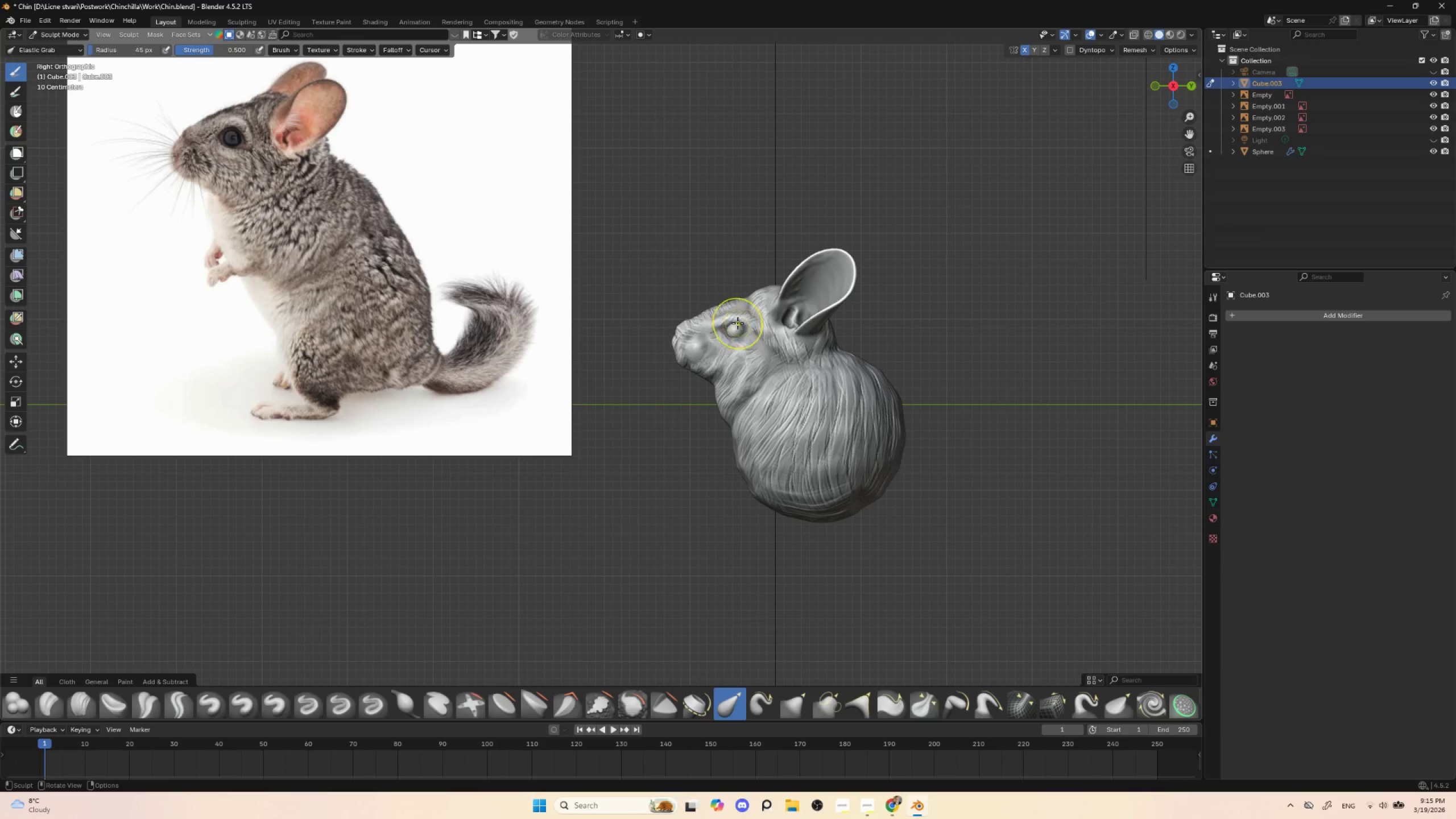 
key(BracketRight)
 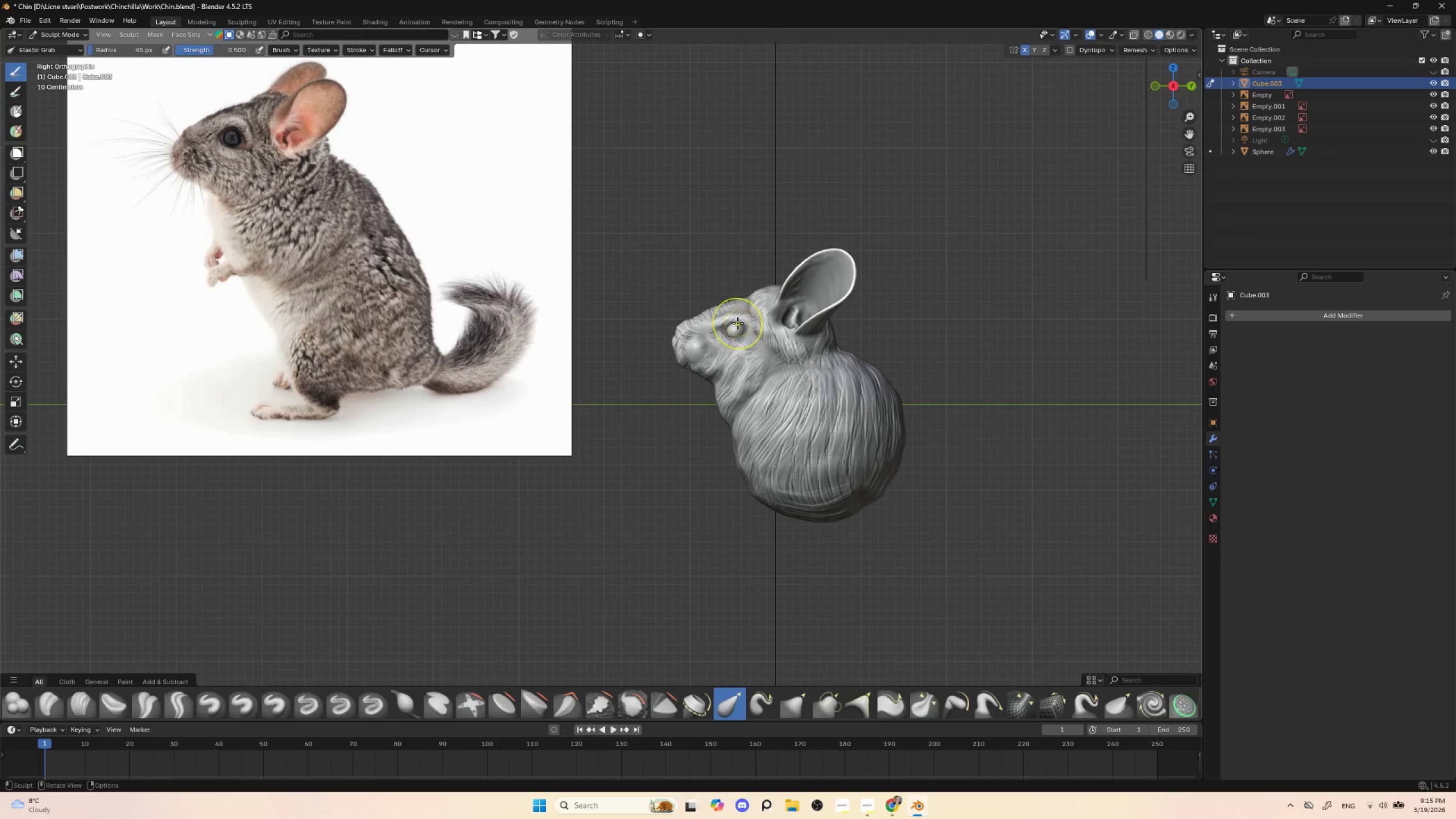 
key(BracketRight)
 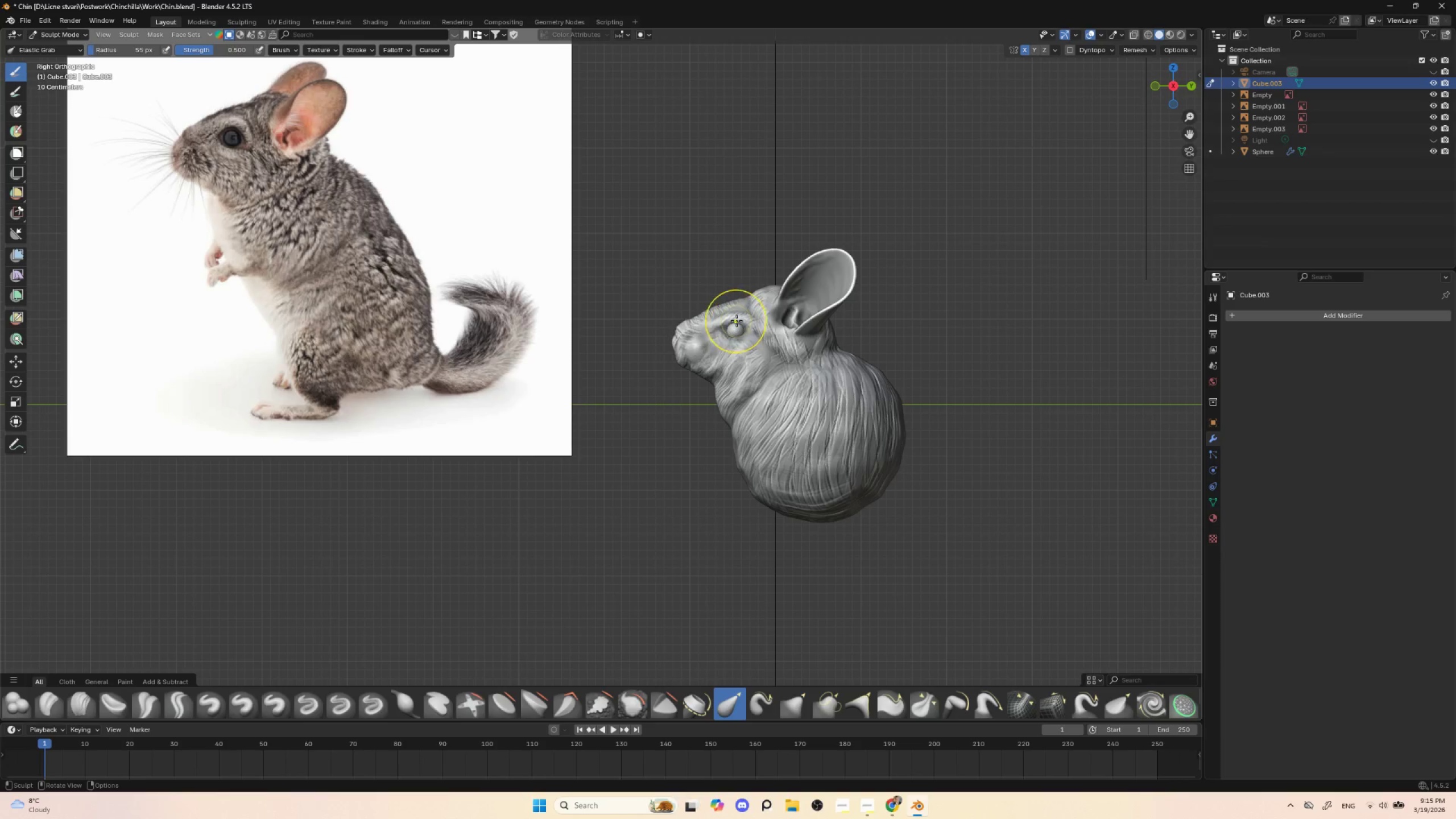 
left_click_drag(start_coordinate=[737, 321], to_coordinate=[737, 313])
 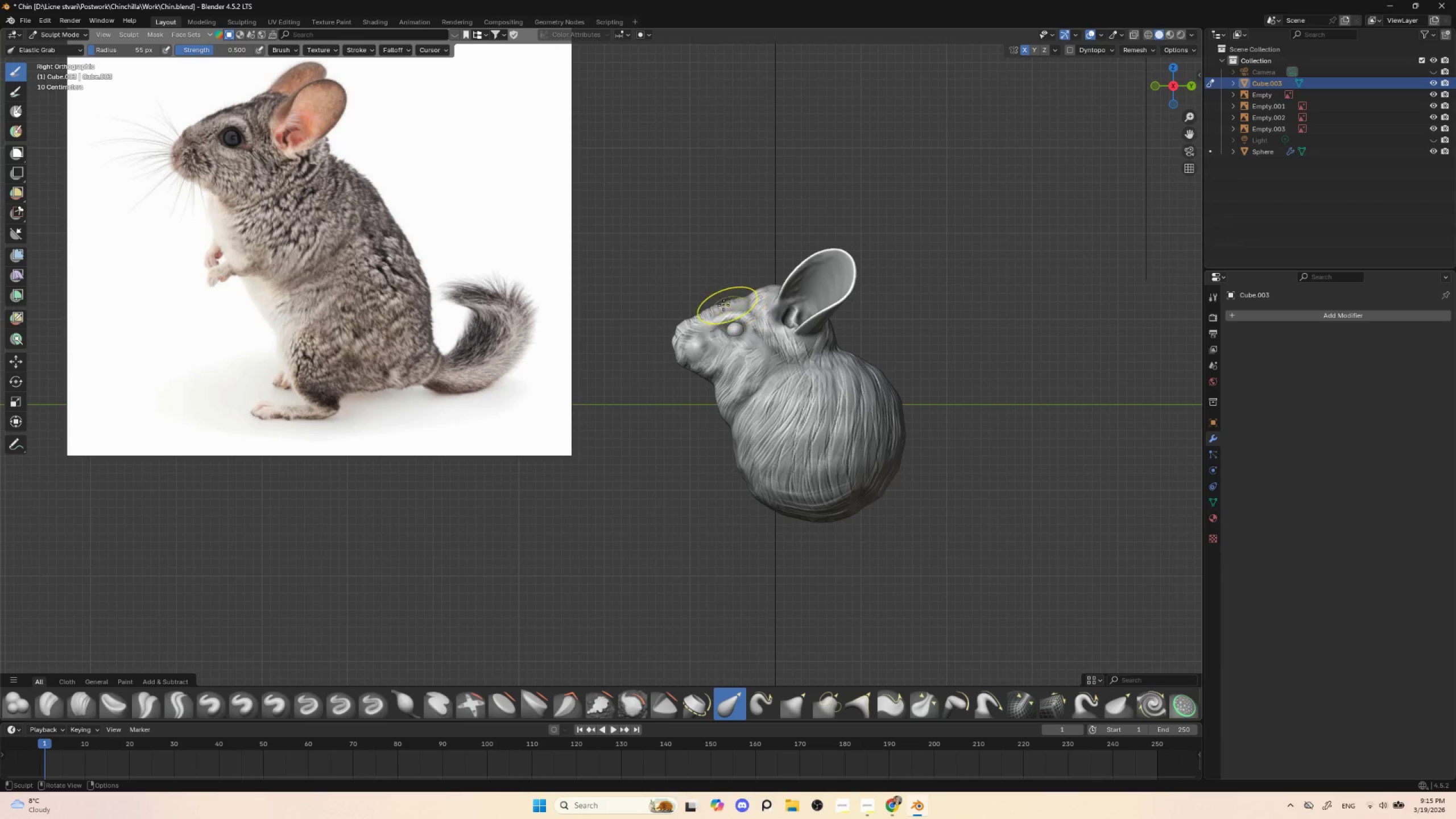 
key(BracketLeft)
 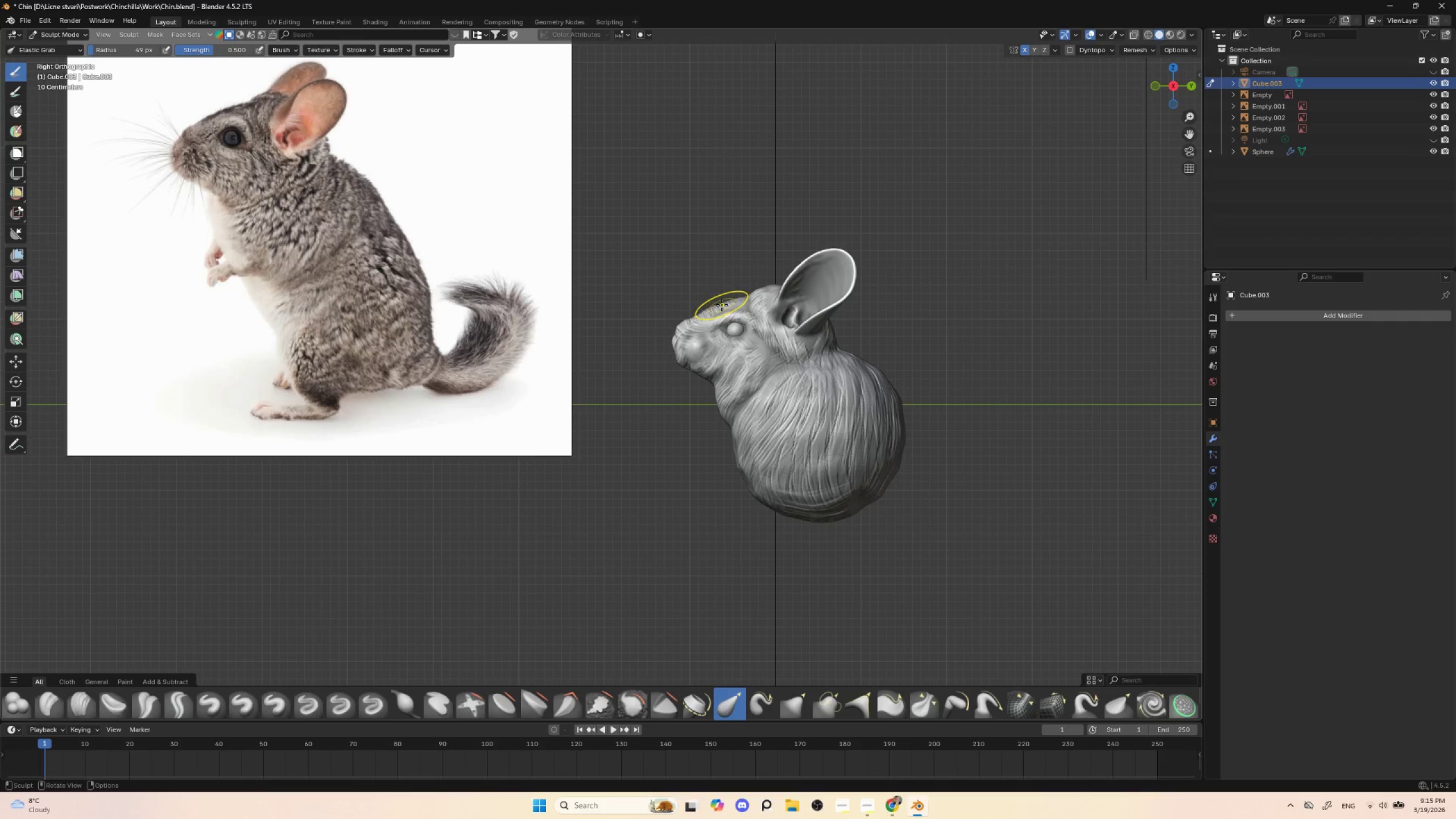 
left_click_drag(start_coordinate=[722, 305], to_coordinate=[723, 309])
 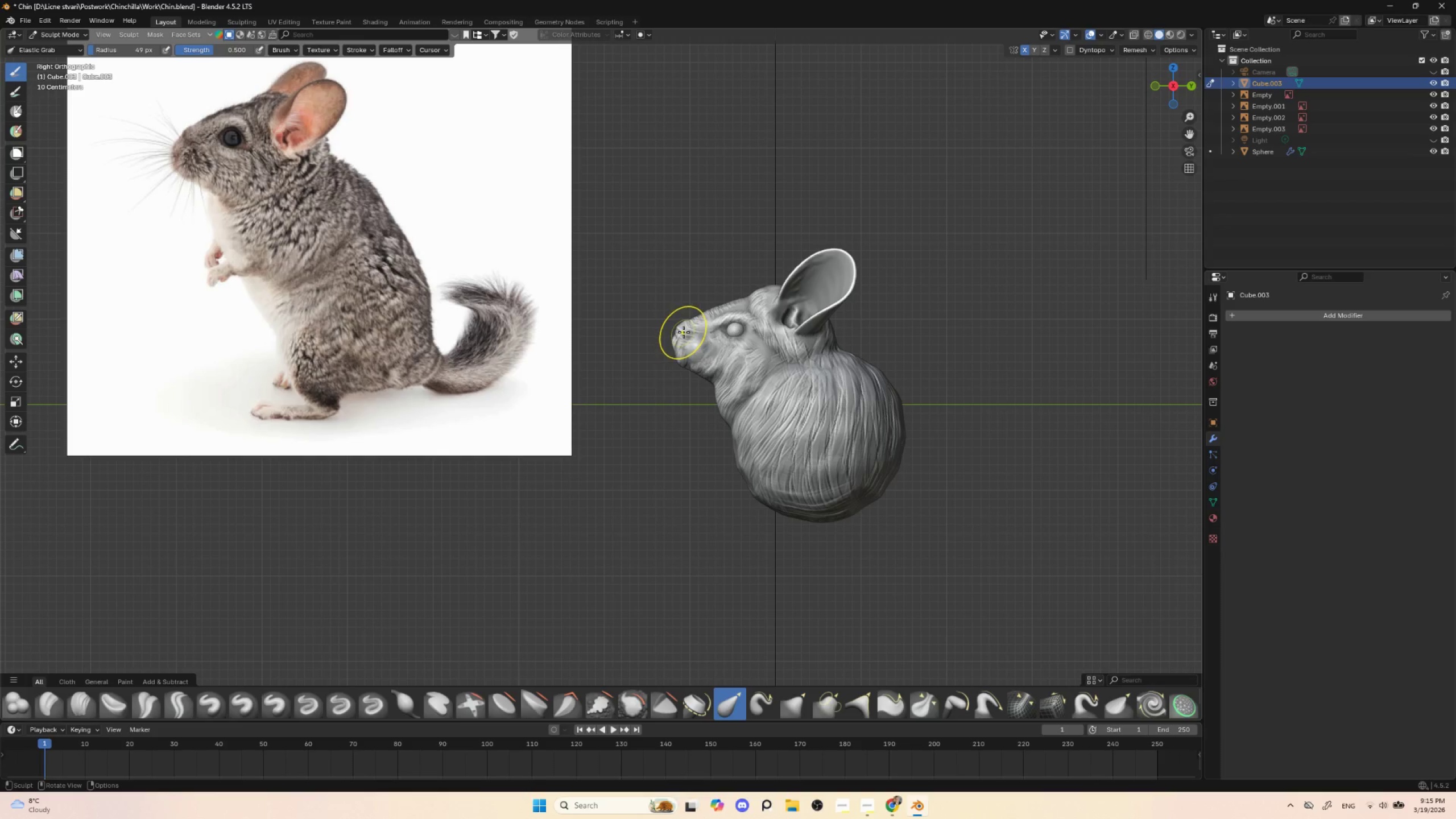 
key(BracketRight)
 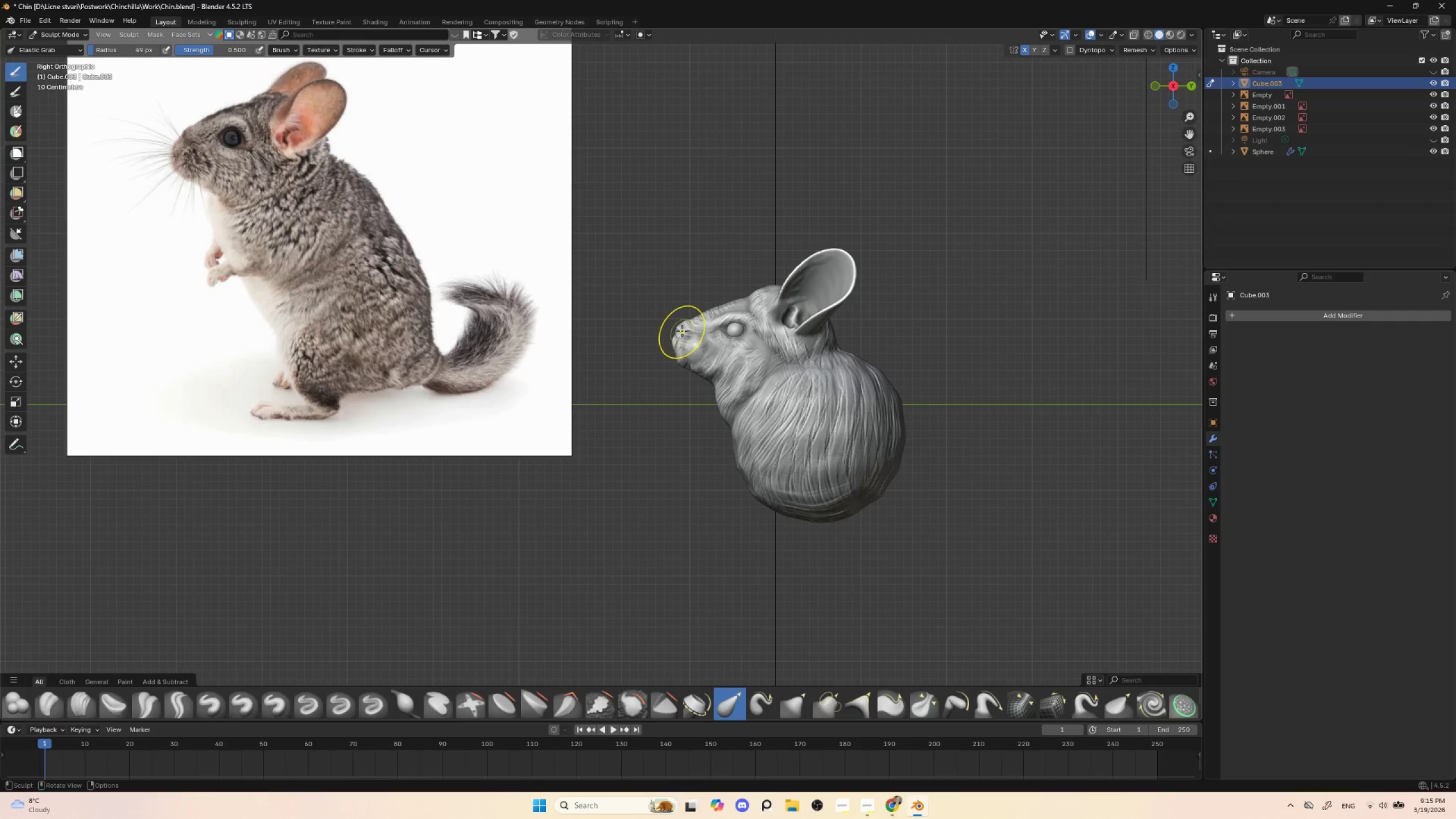 
key(BracketRight)
 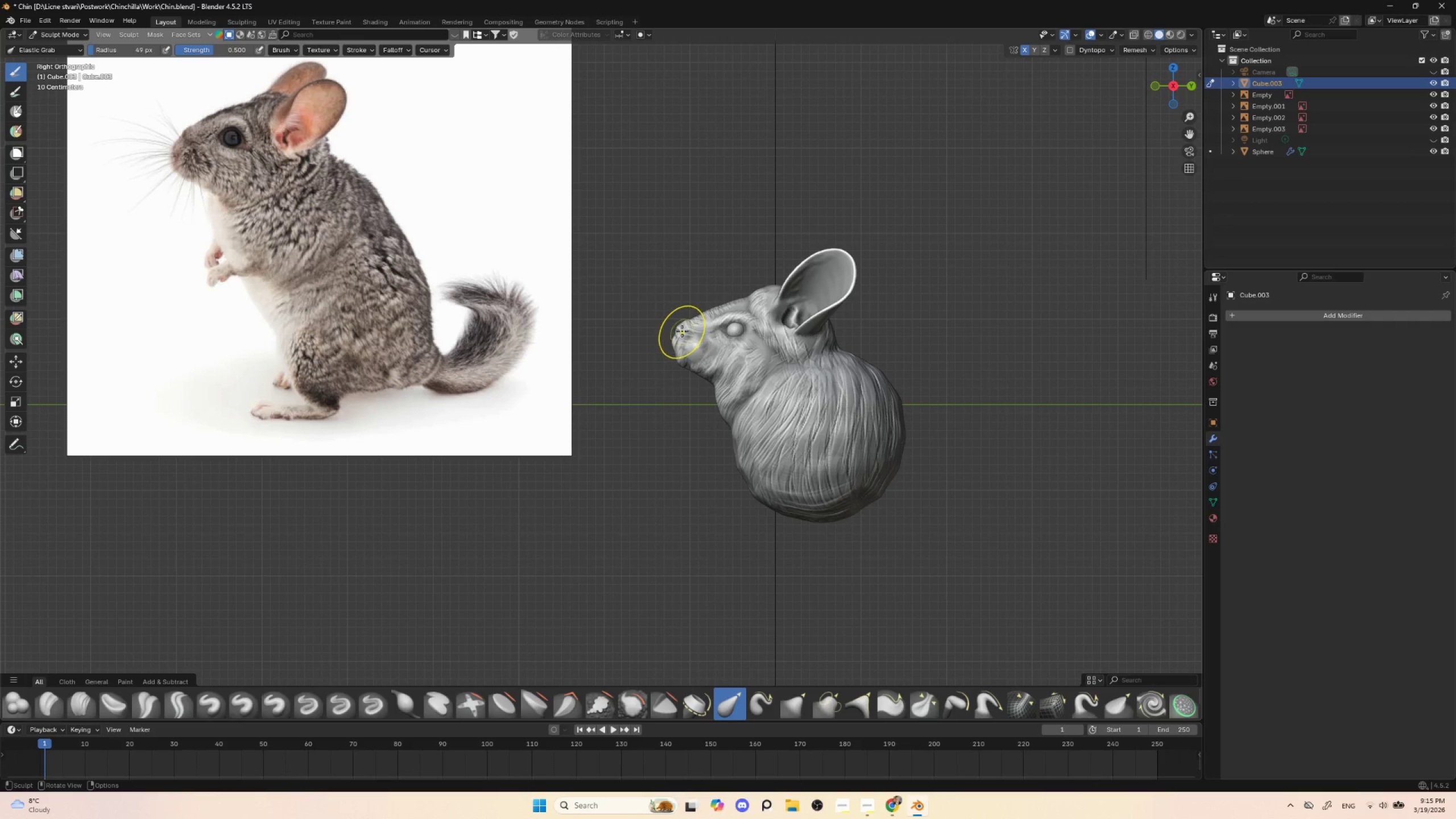 
key(BracketRight)
 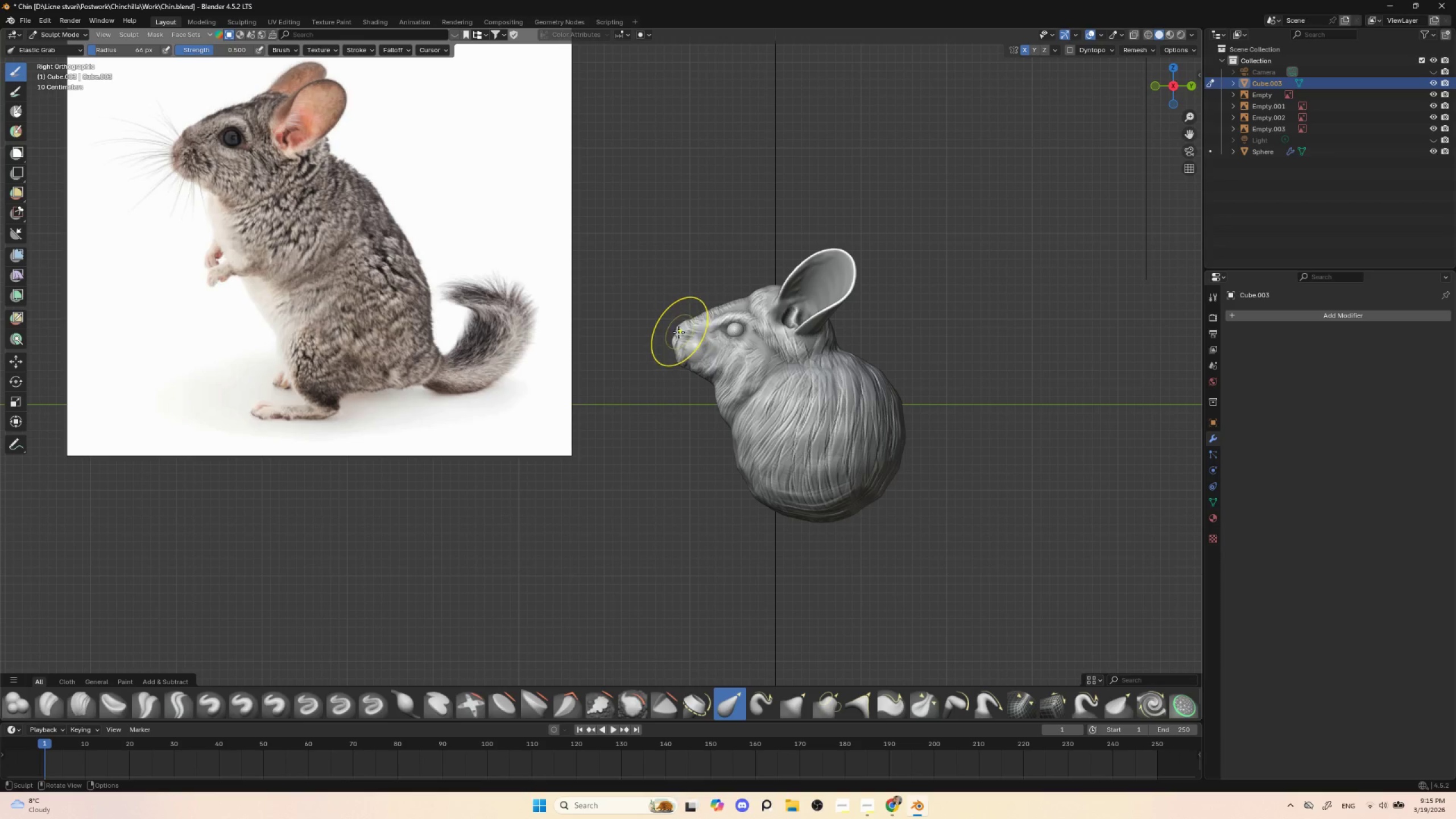 
left_click_drag(start_coordinate=[679, 333], to_coordinate=[680, 337])
 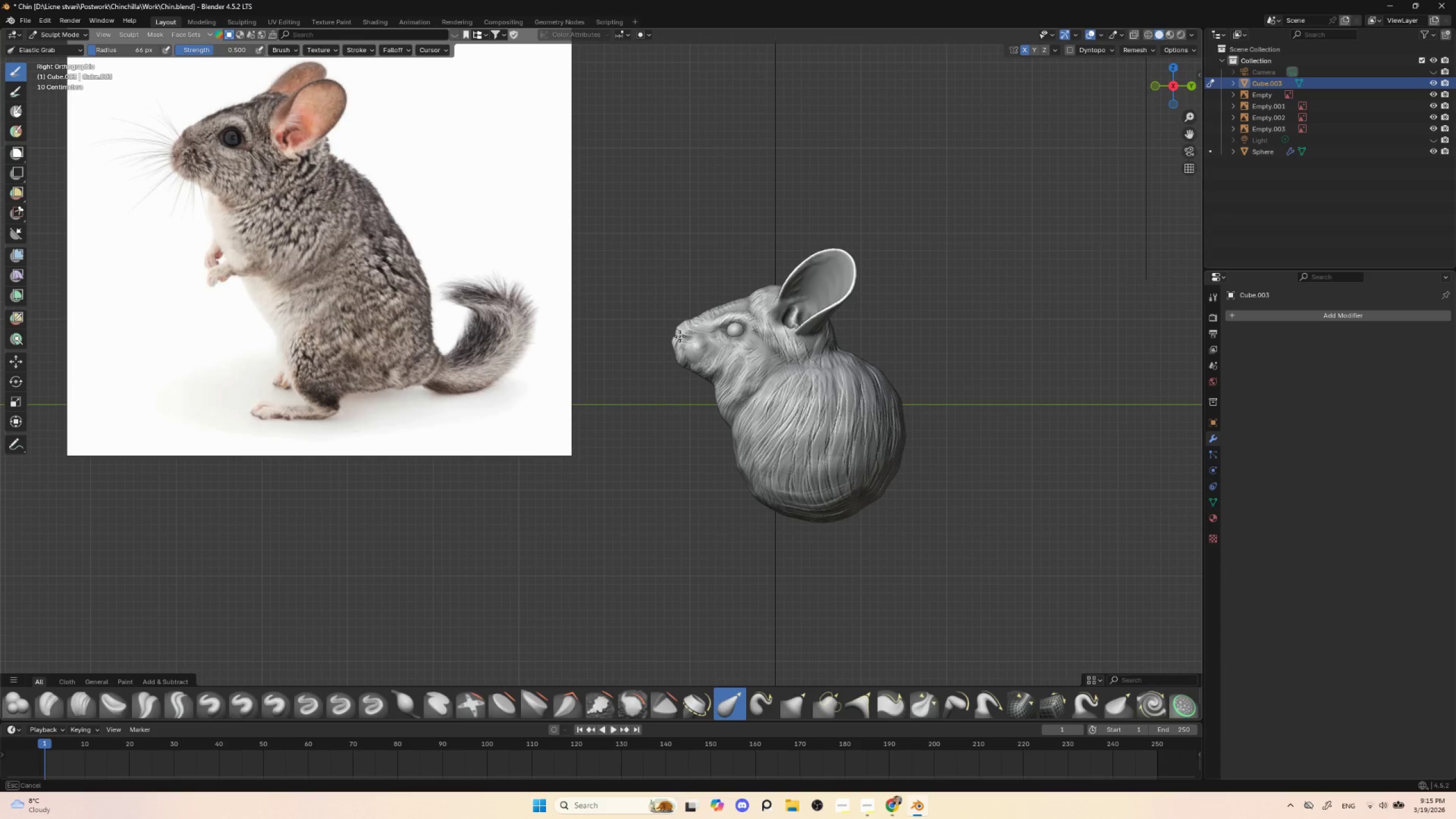 
left_click_drag(start_coordinate=[677, 333], to_coordinate=[676, 337])
 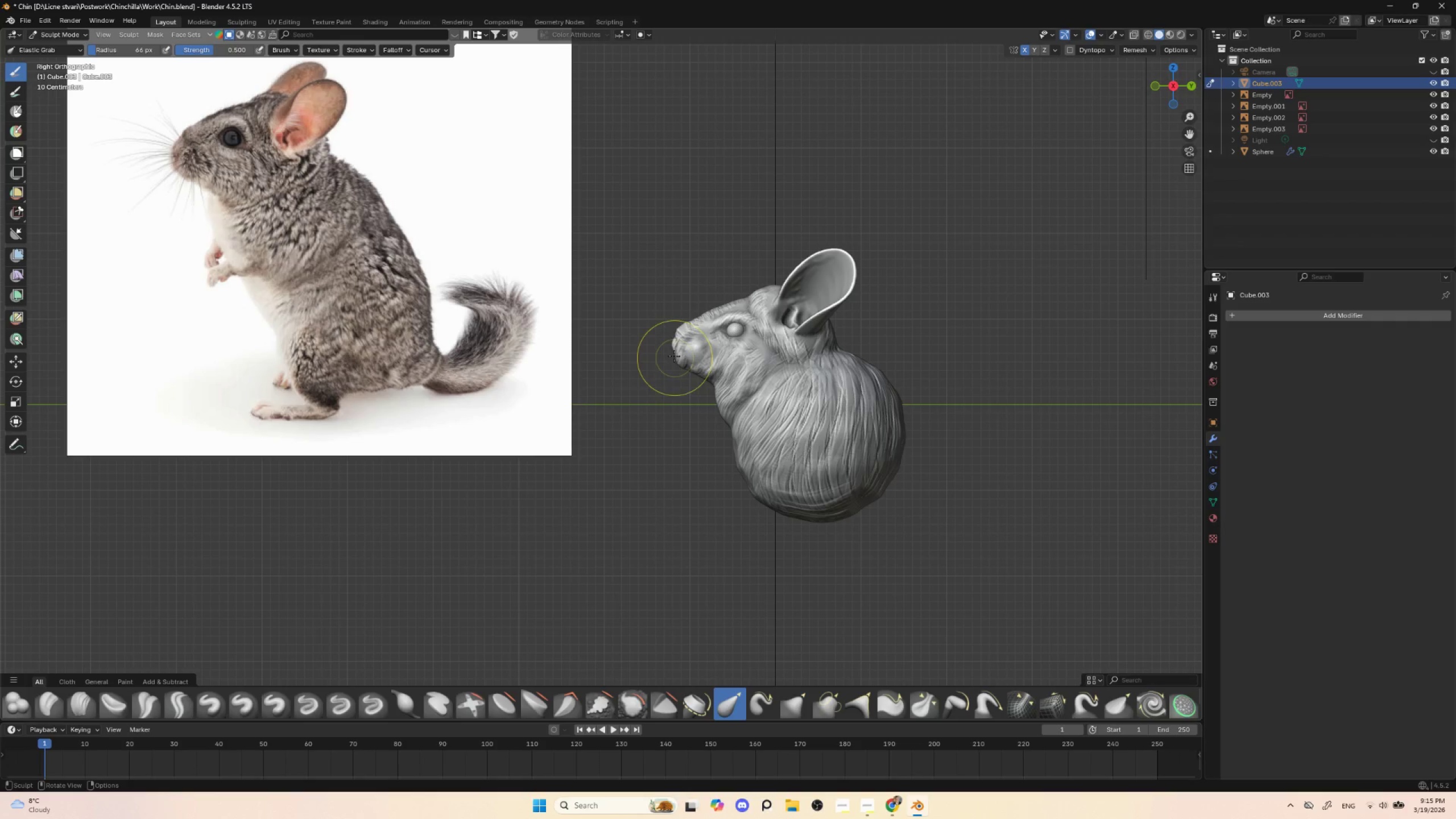 
left_click_drag(start_coordinate=[673, 355], to_coordinate=[672, 358])
 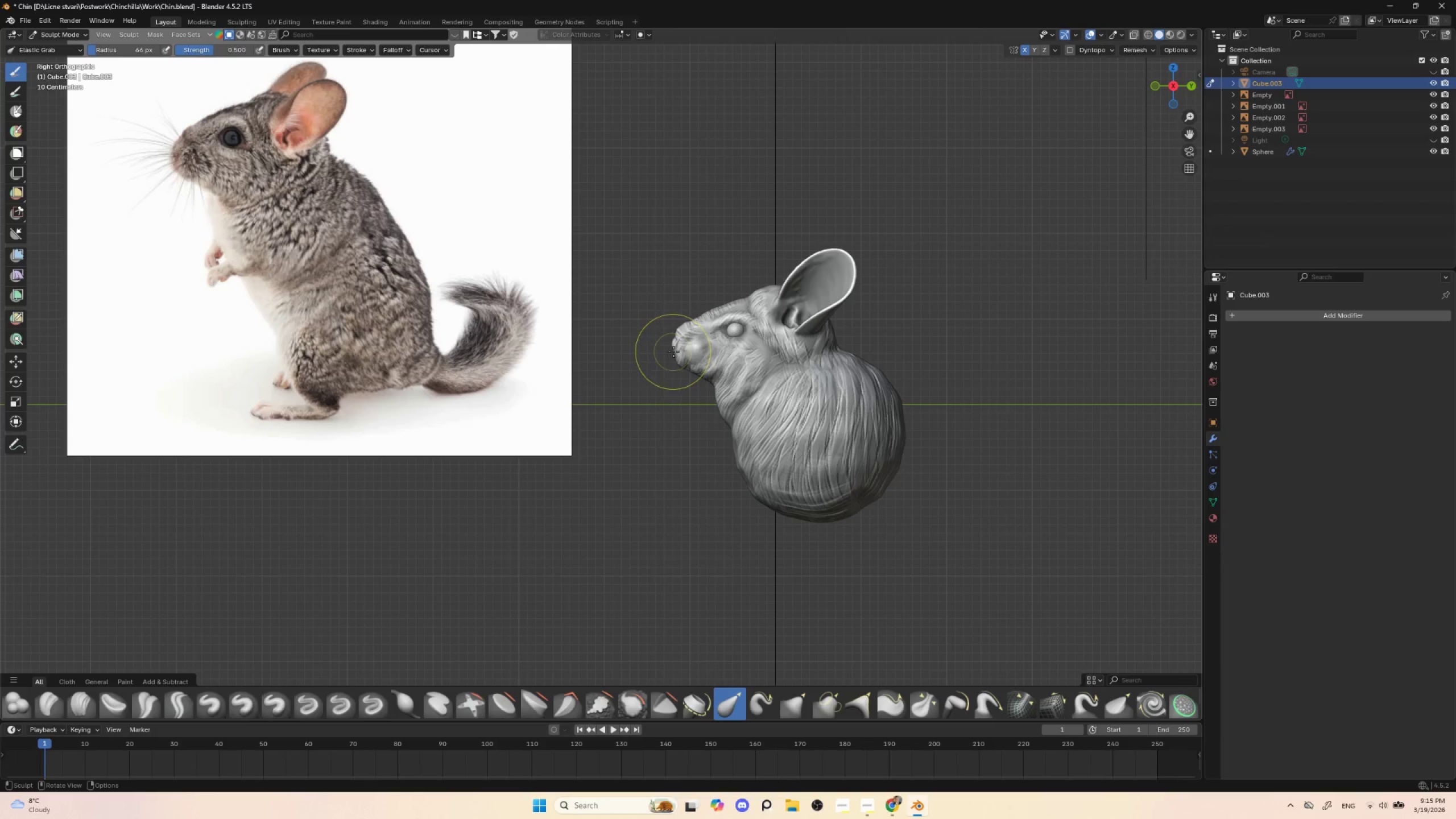 
left_click_drag(start_coordinate=[673, 351], to_coordinate=[671, 357])
 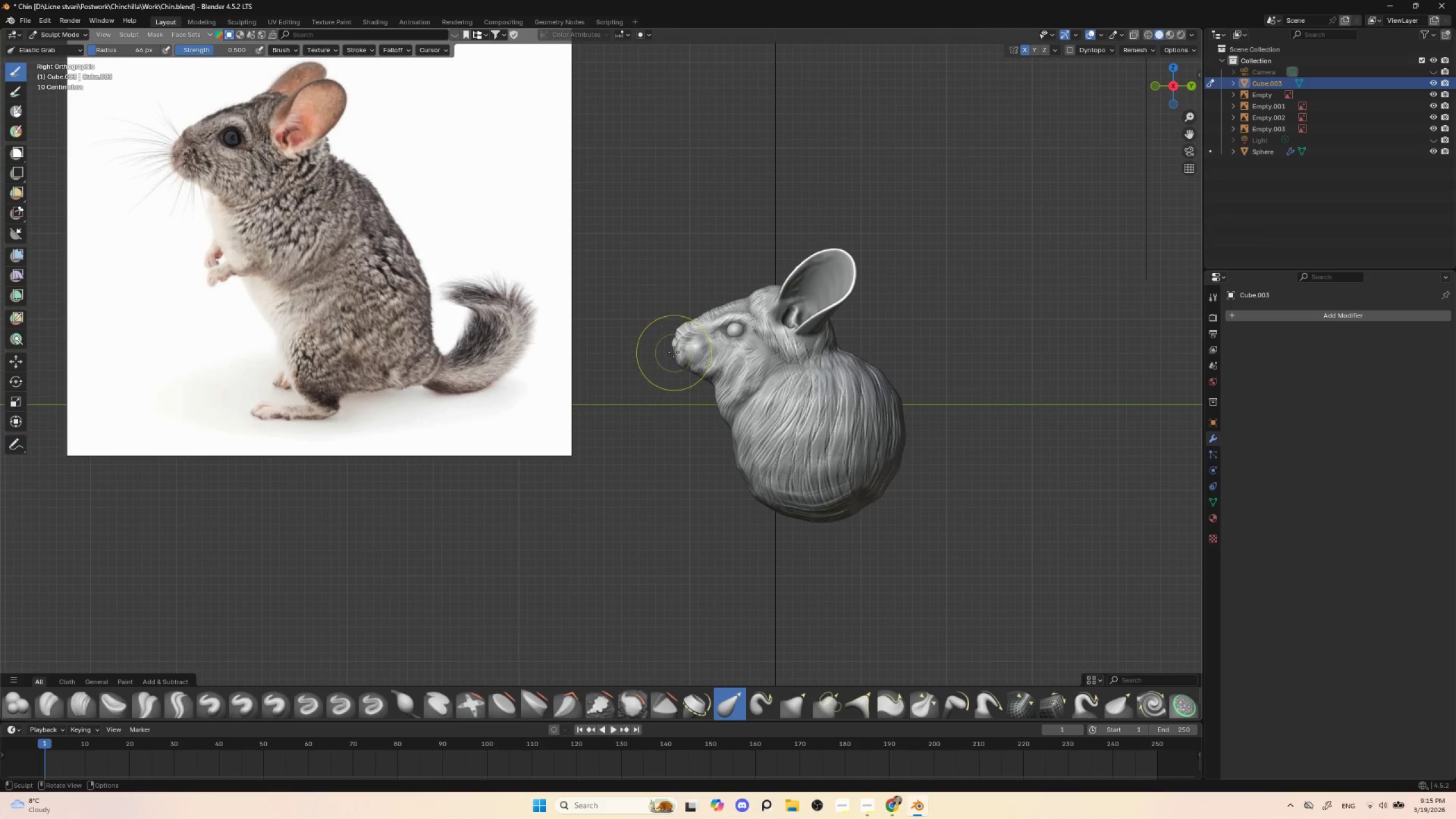 
left_click_drag(start_coordinate=[673, 351], to_coordinate=[672, 356])
 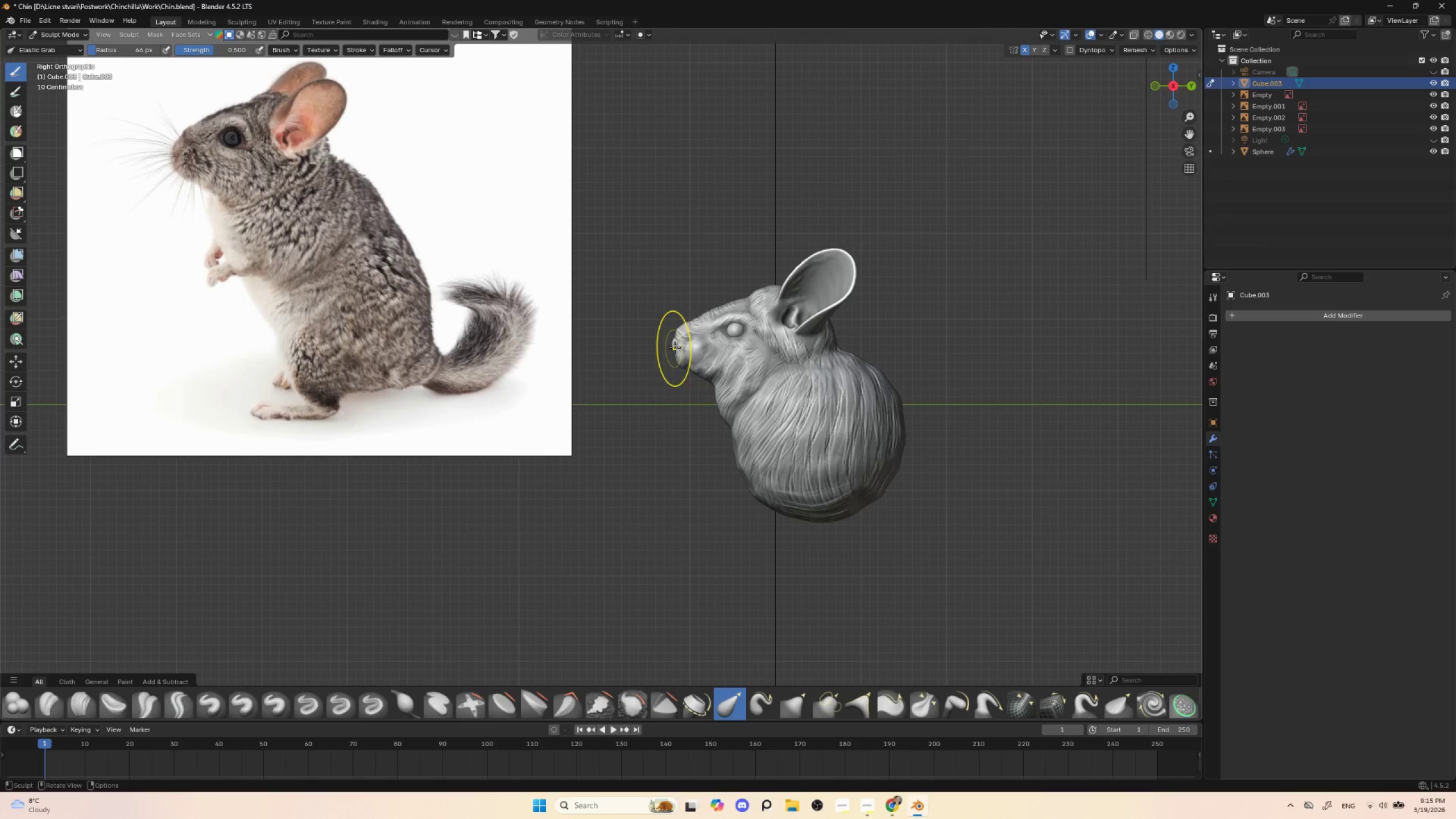 
left_click_drag(start_coordinate=[675, 347], to_coordinate=[671, 354])
 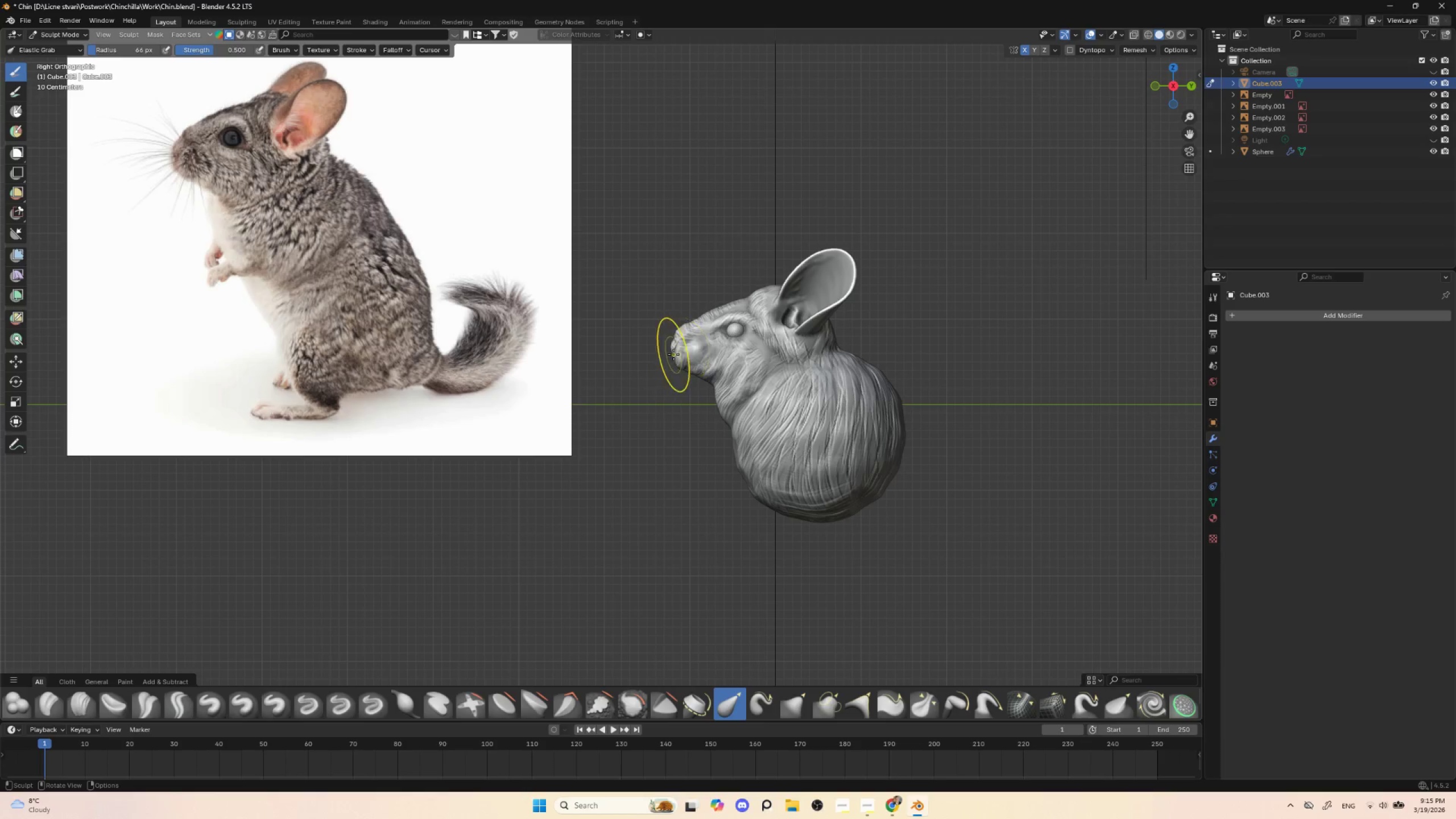 
left_click_drag(start_coordinate=[673, 351], to_coordinate=[672, 358])
 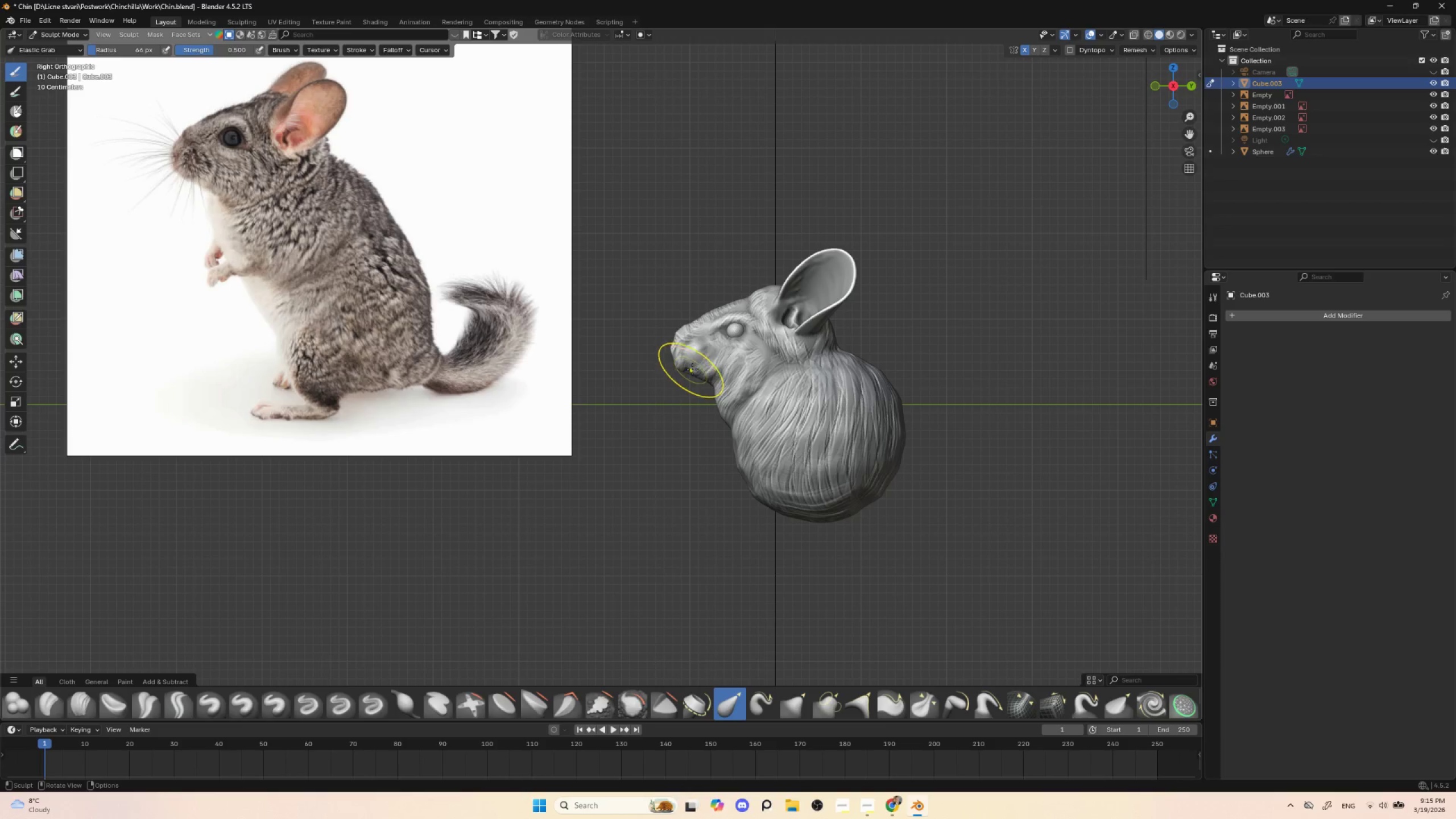 
left_click_drag(start_coordinate=[701, 372], to_coordinate=[701, 379])
 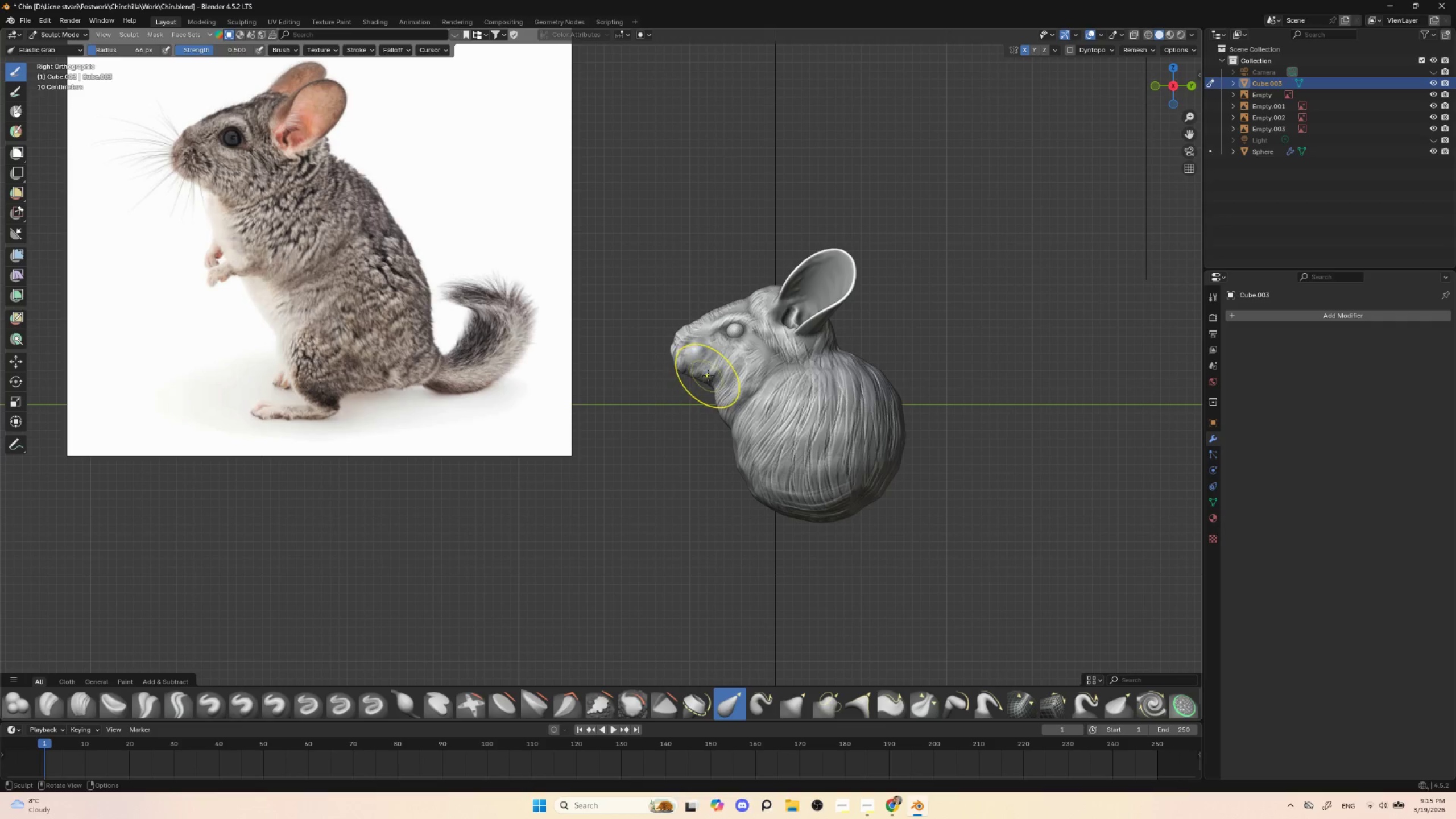 
left_click_drag(start_coordinate=[709, 377], to_coordinate=[708, 380])
 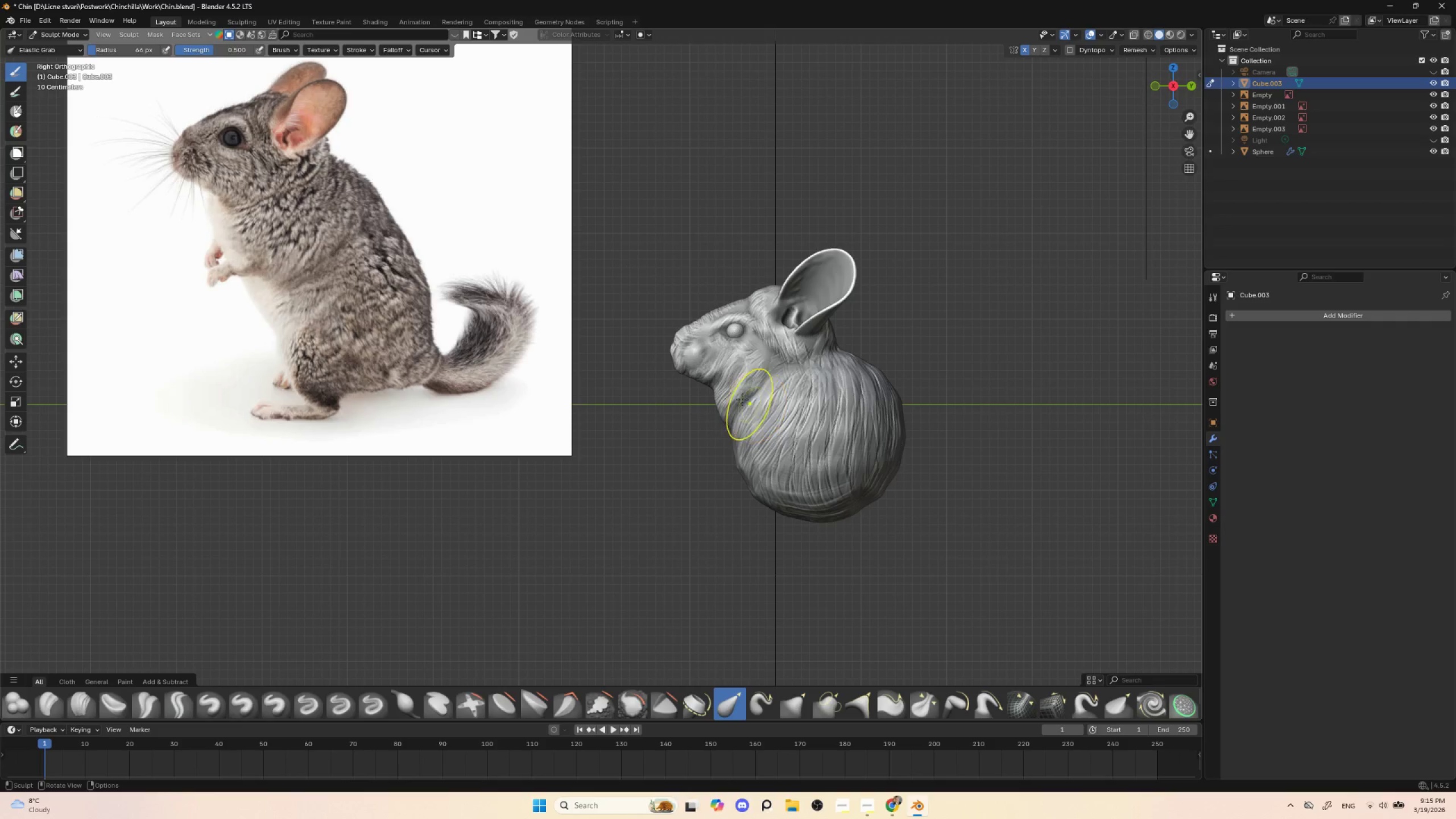 
key(BracketRight)
 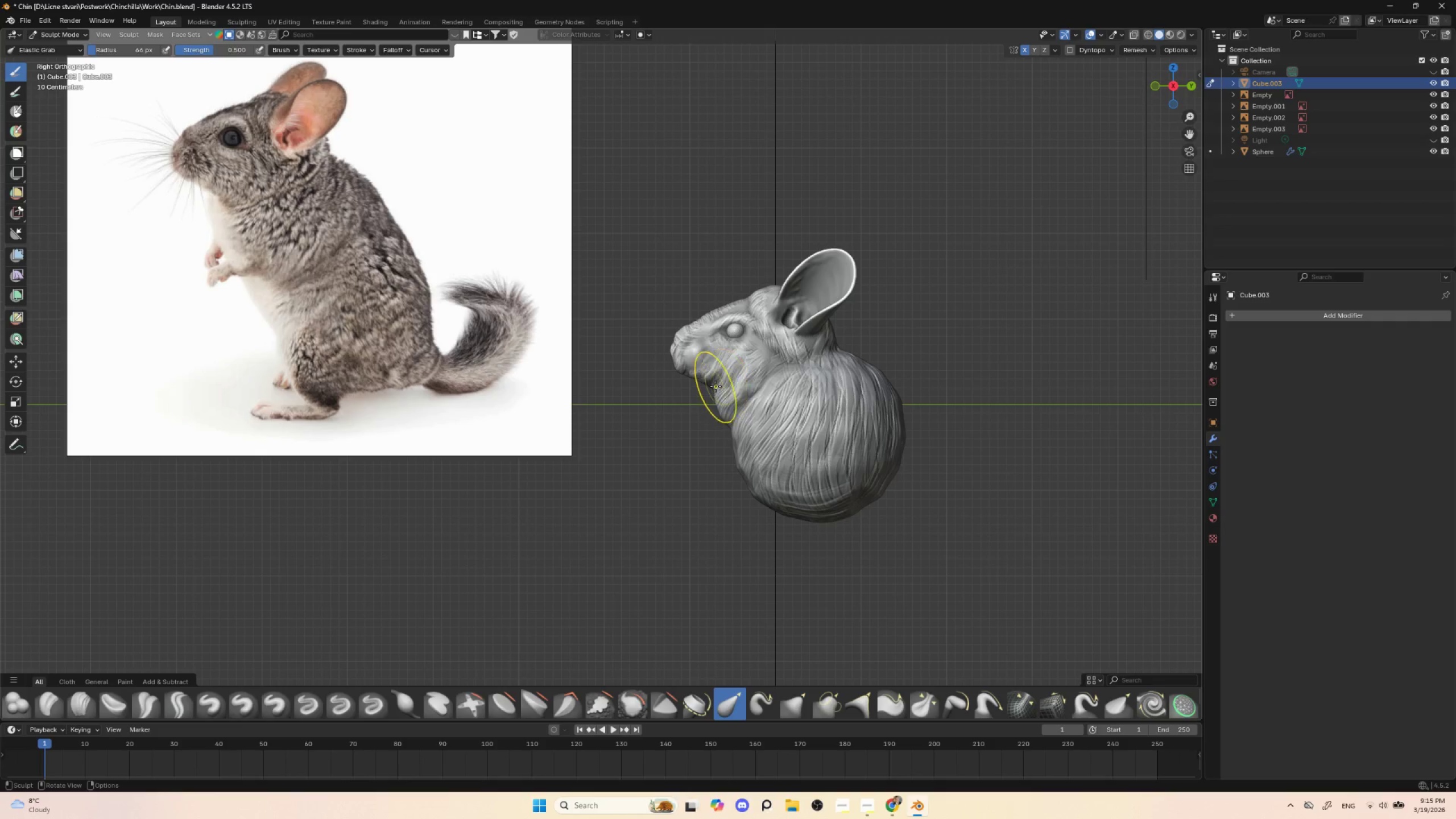 
key(BracketRight)
 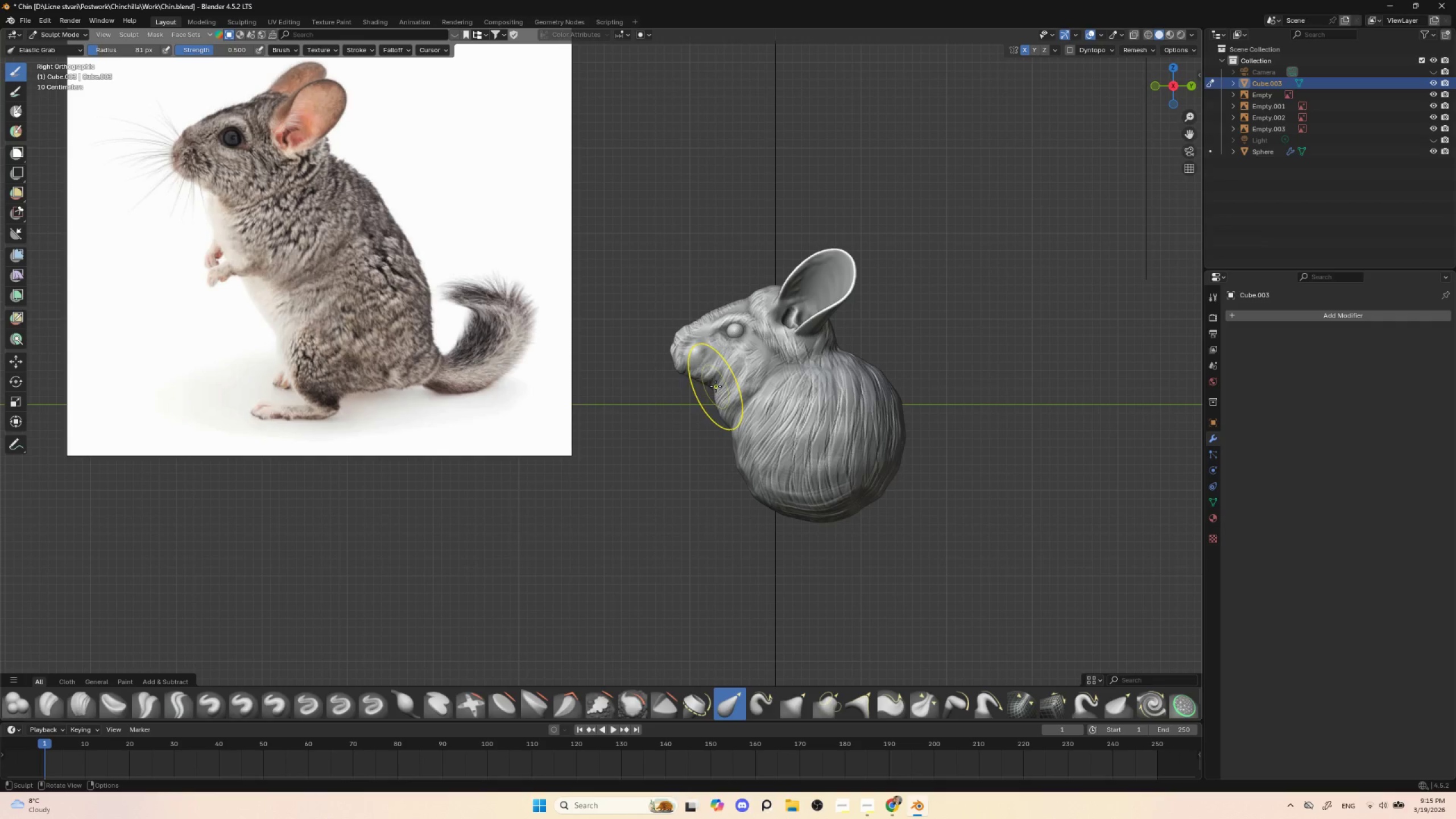 
key(BracketRight)
 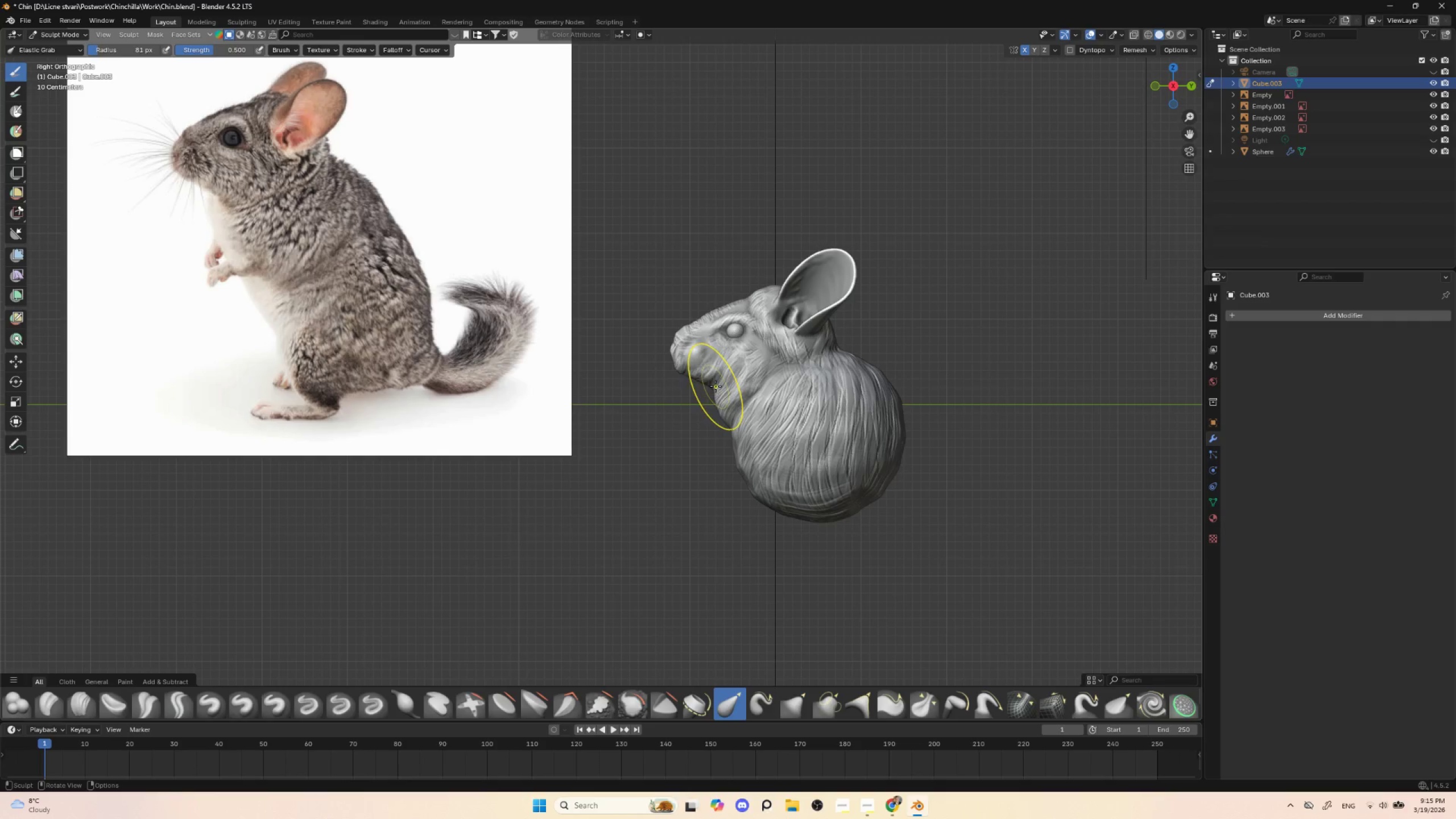 
key(BracketRight)
 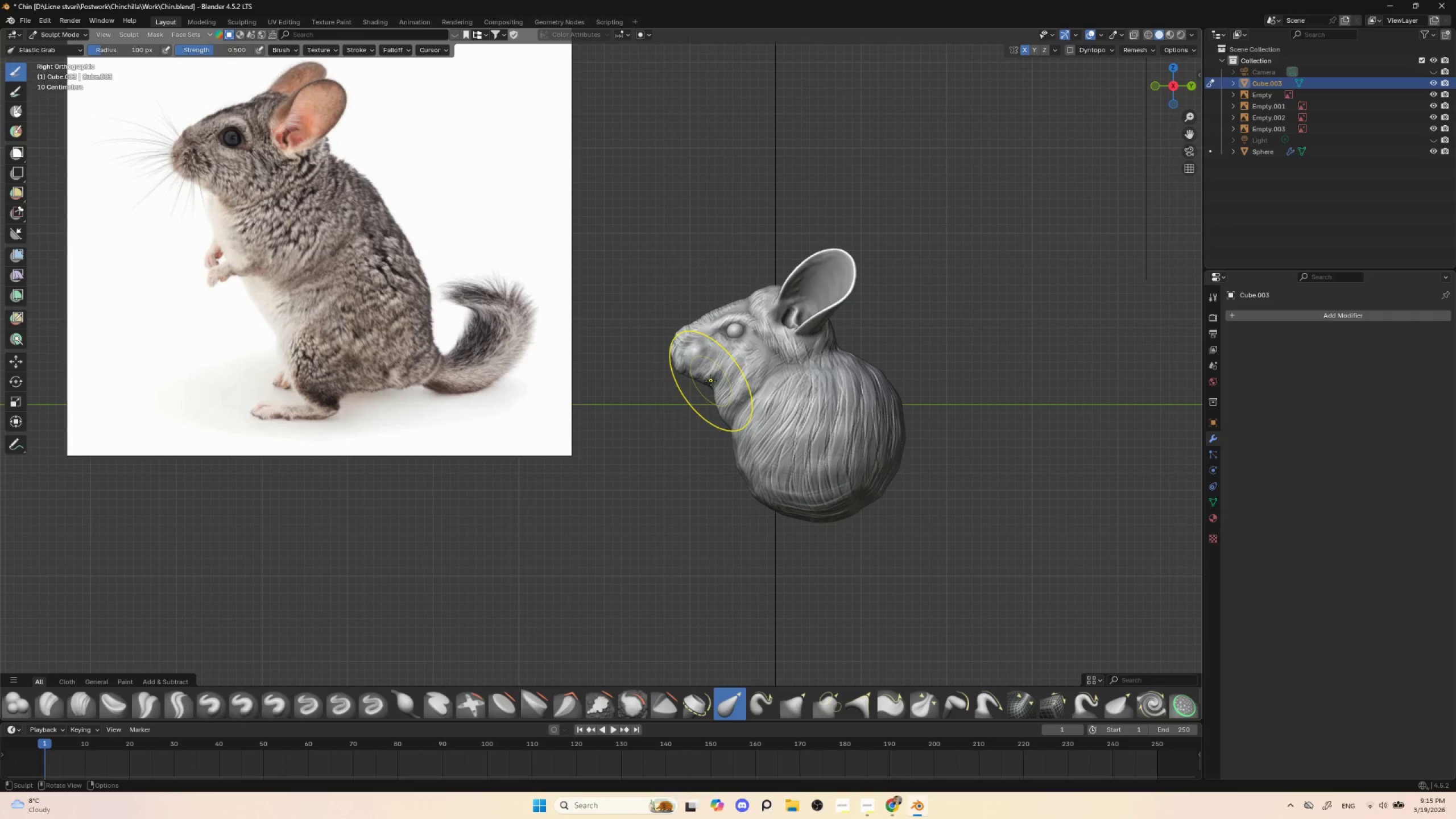 
left_click_drag(start_coordinate=[709, 380], to_coordinate=[708, 384])
 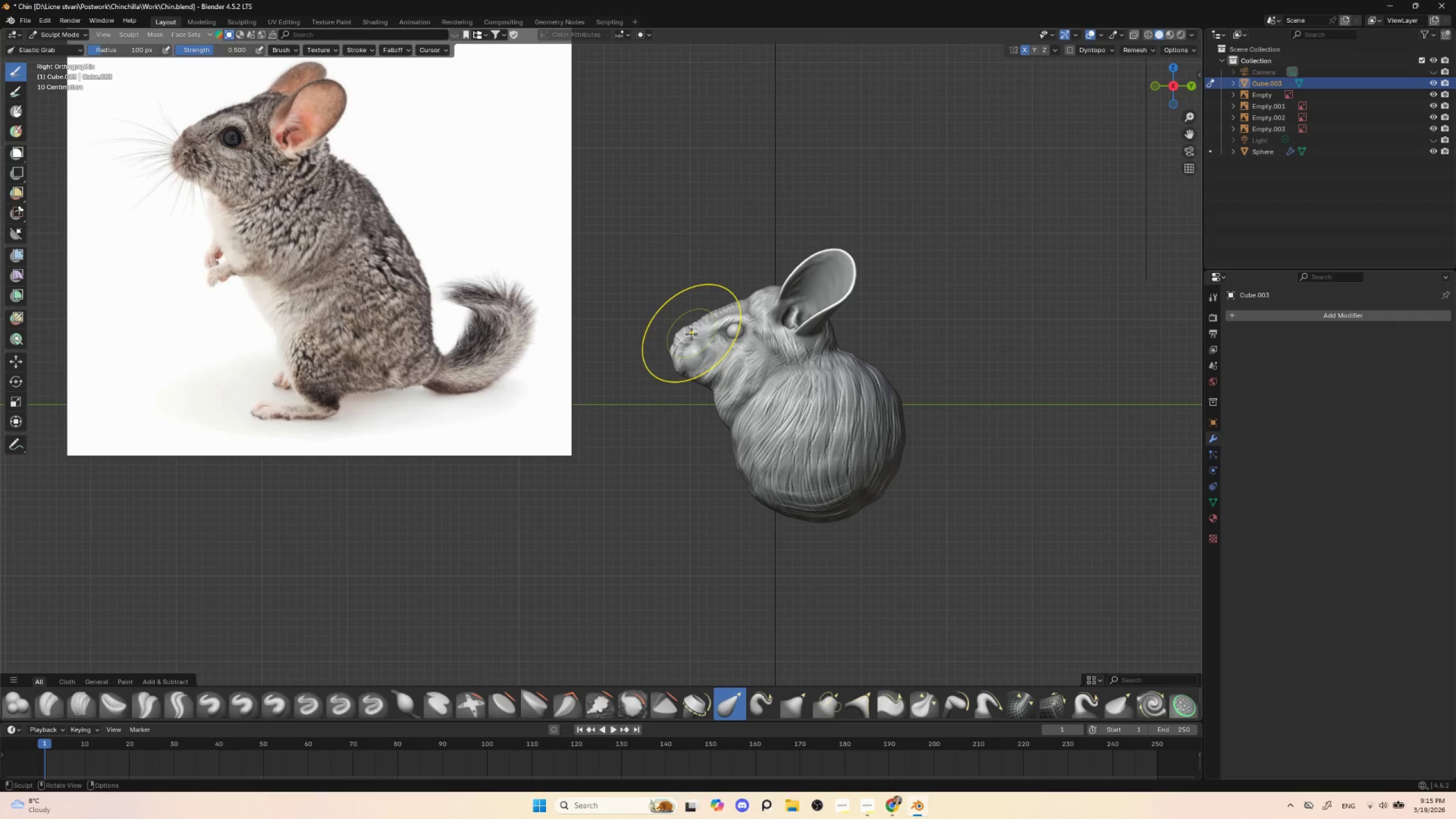 
left_click_drag(start_coordinate=[686, 335], to_coordinate=[688, 341])
 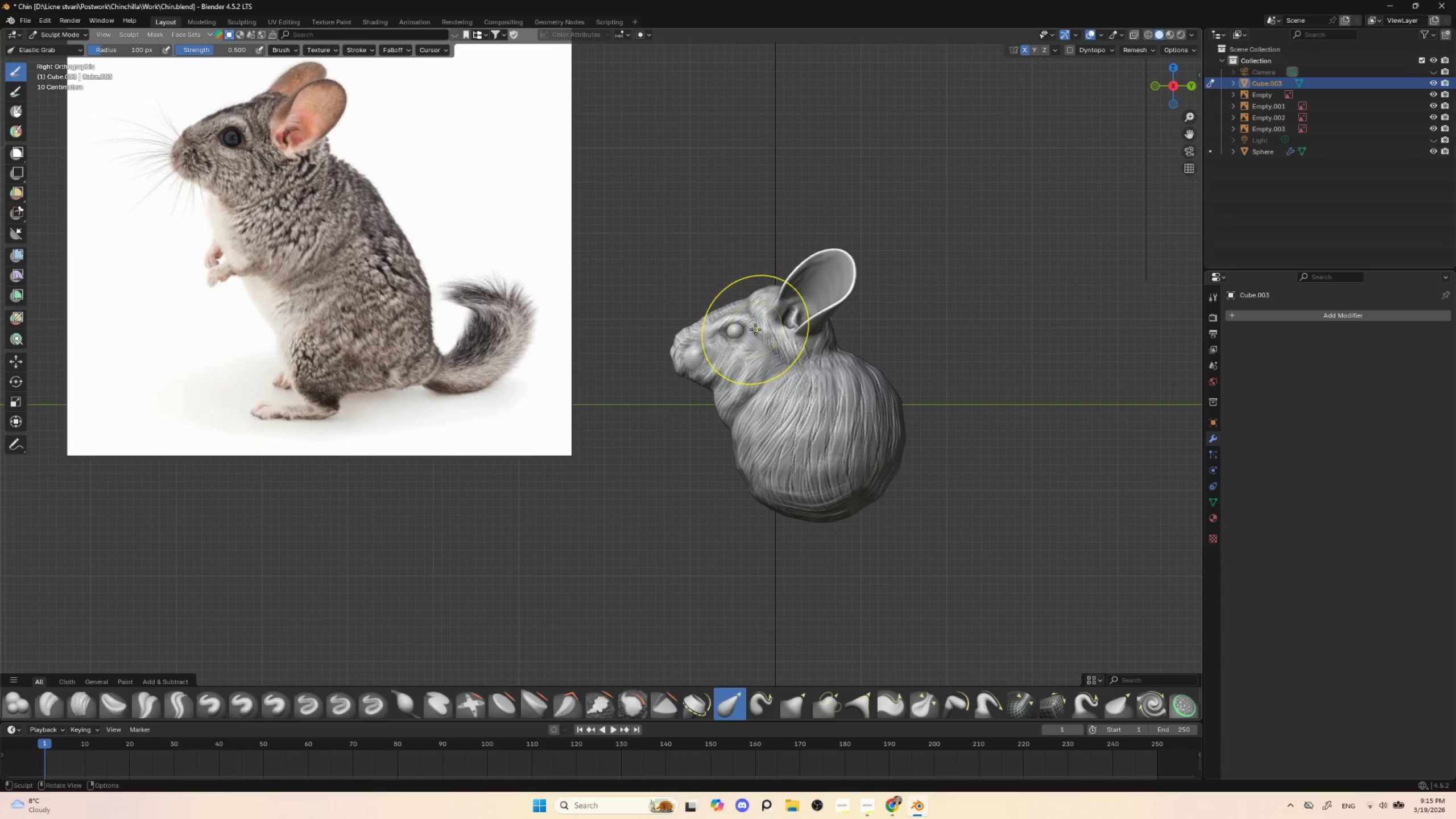 
key(BracketLeft)
 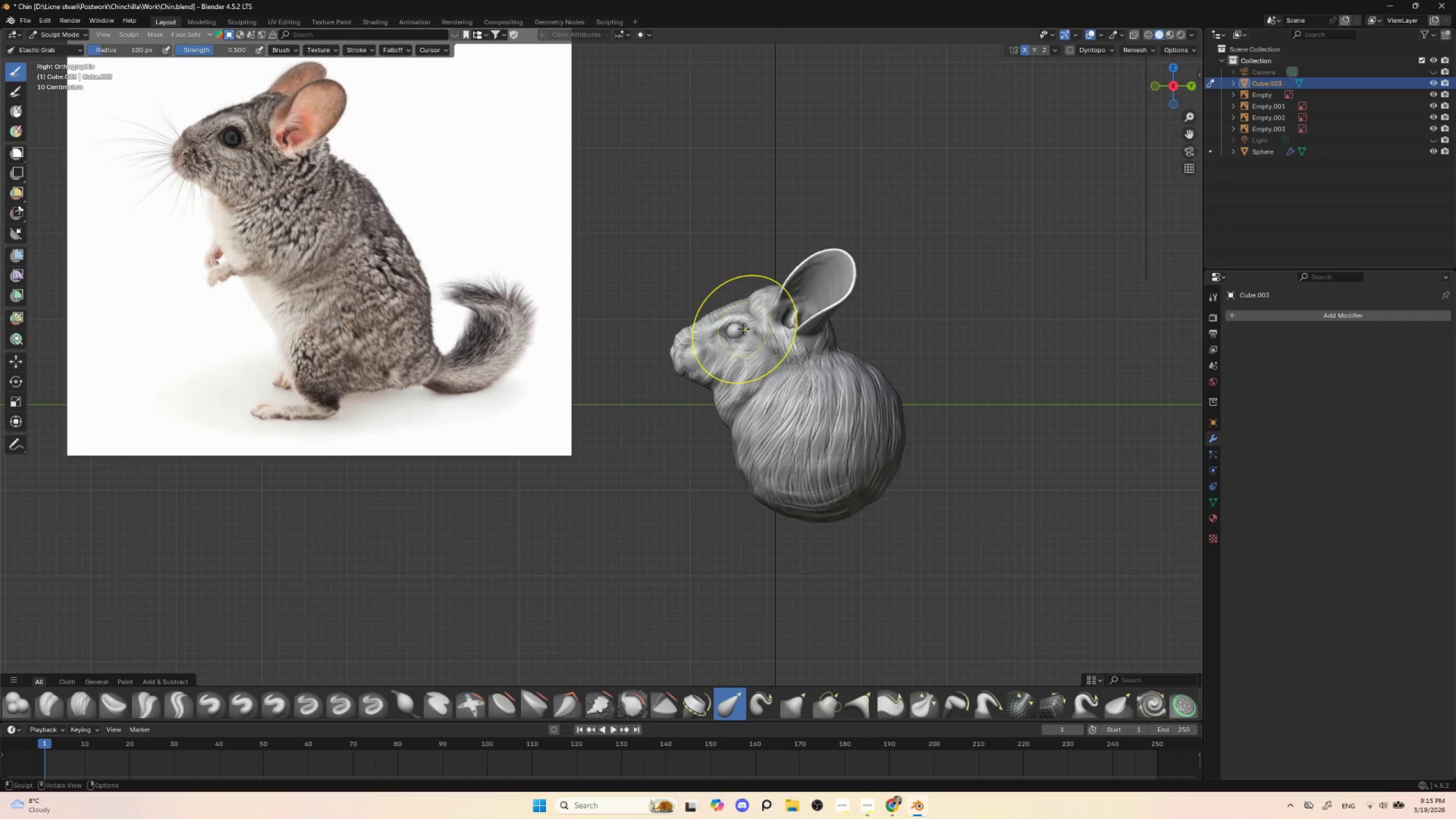 
key(BracketLeft)
 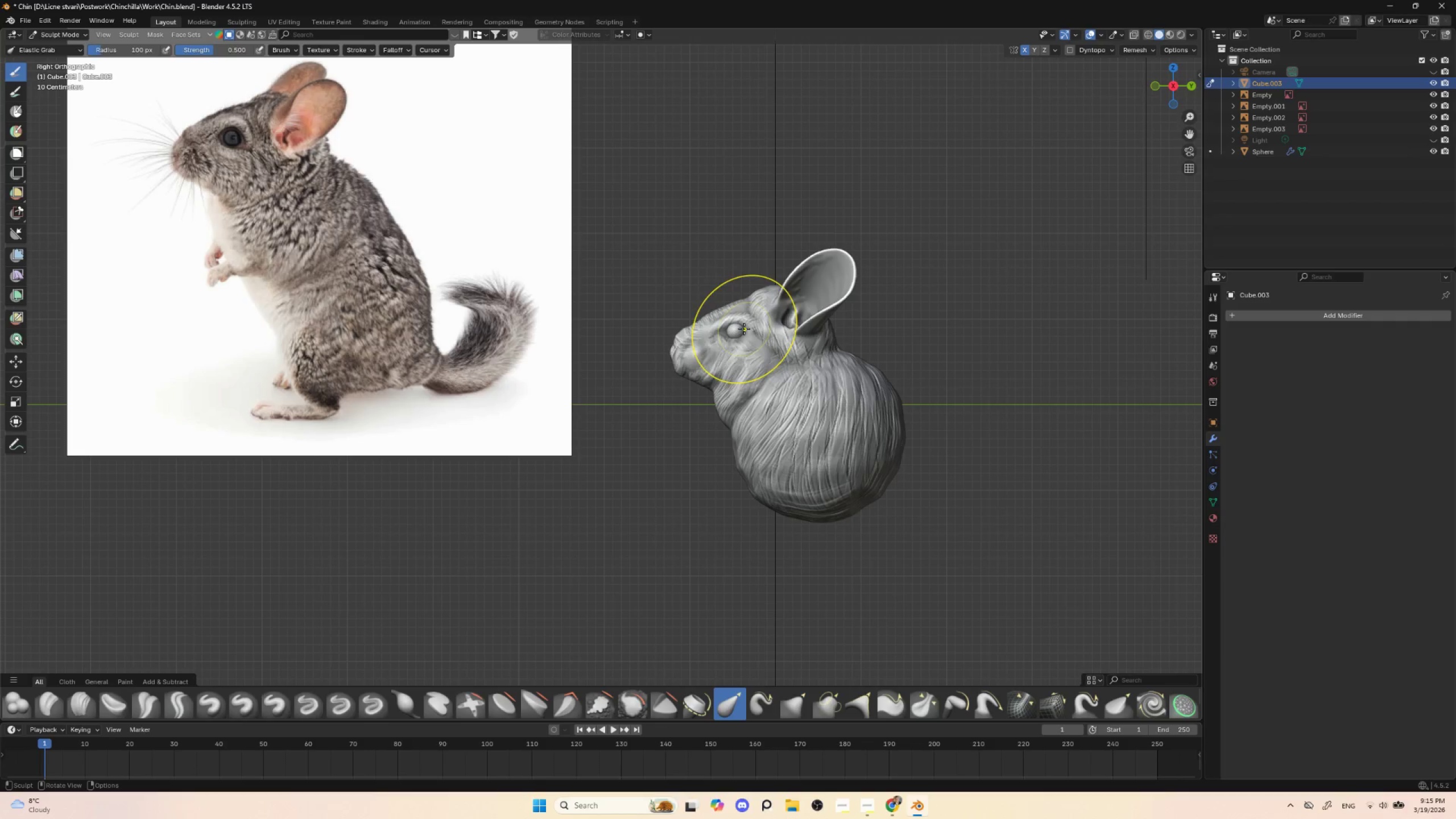 
key(BracketLeft)
 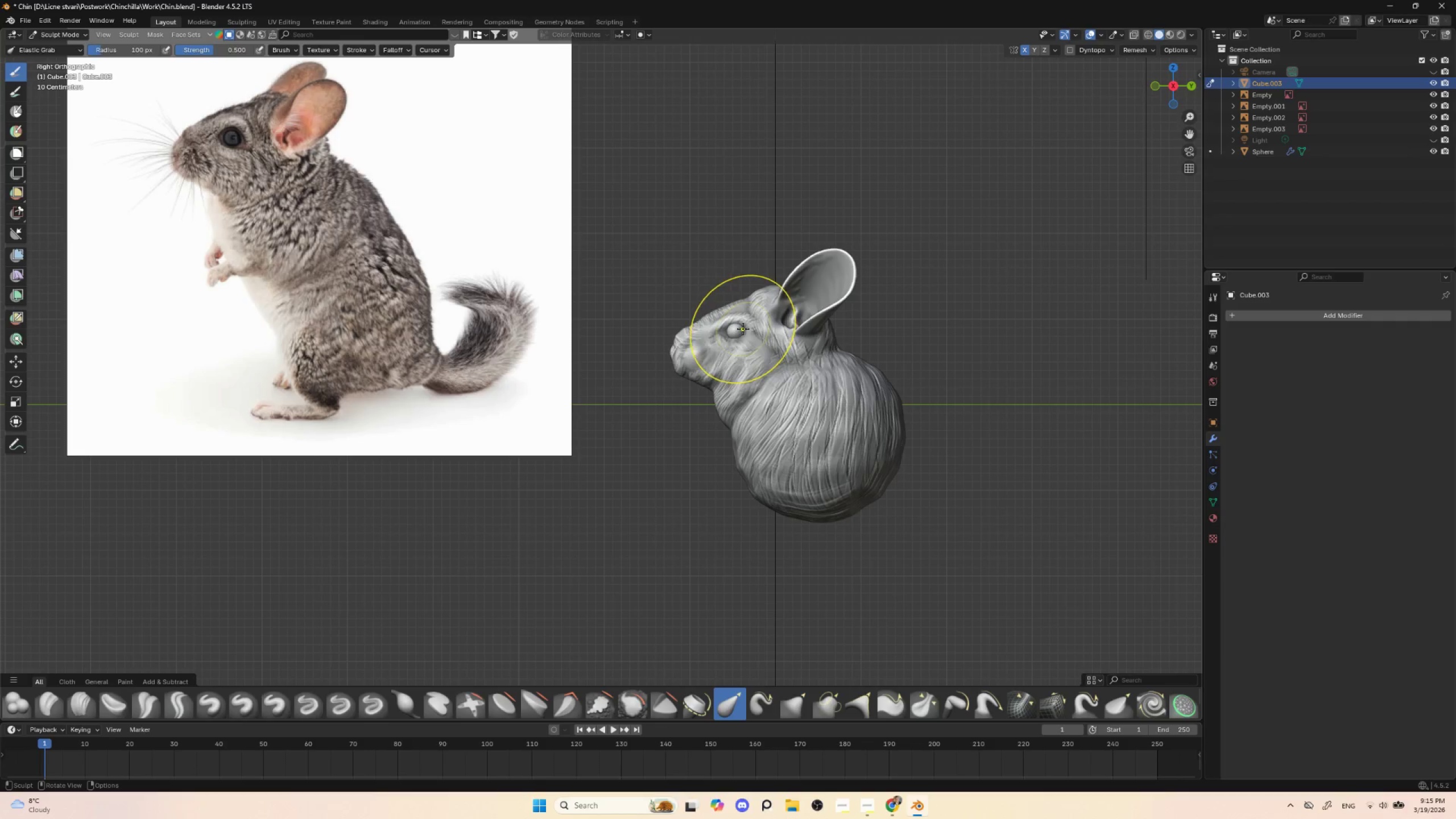 
key(BracketLeft)
 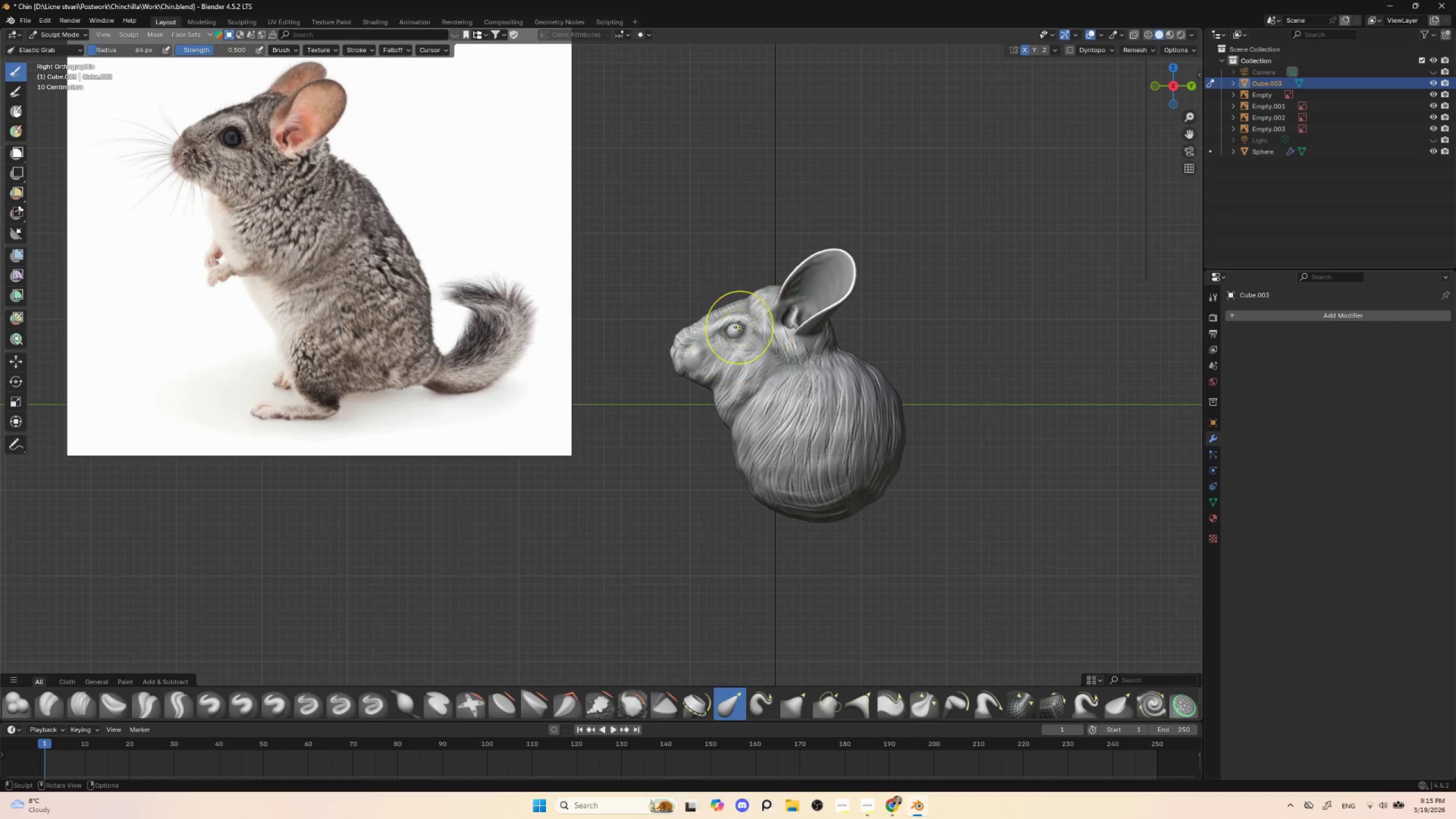 
key(BracketLeft)
 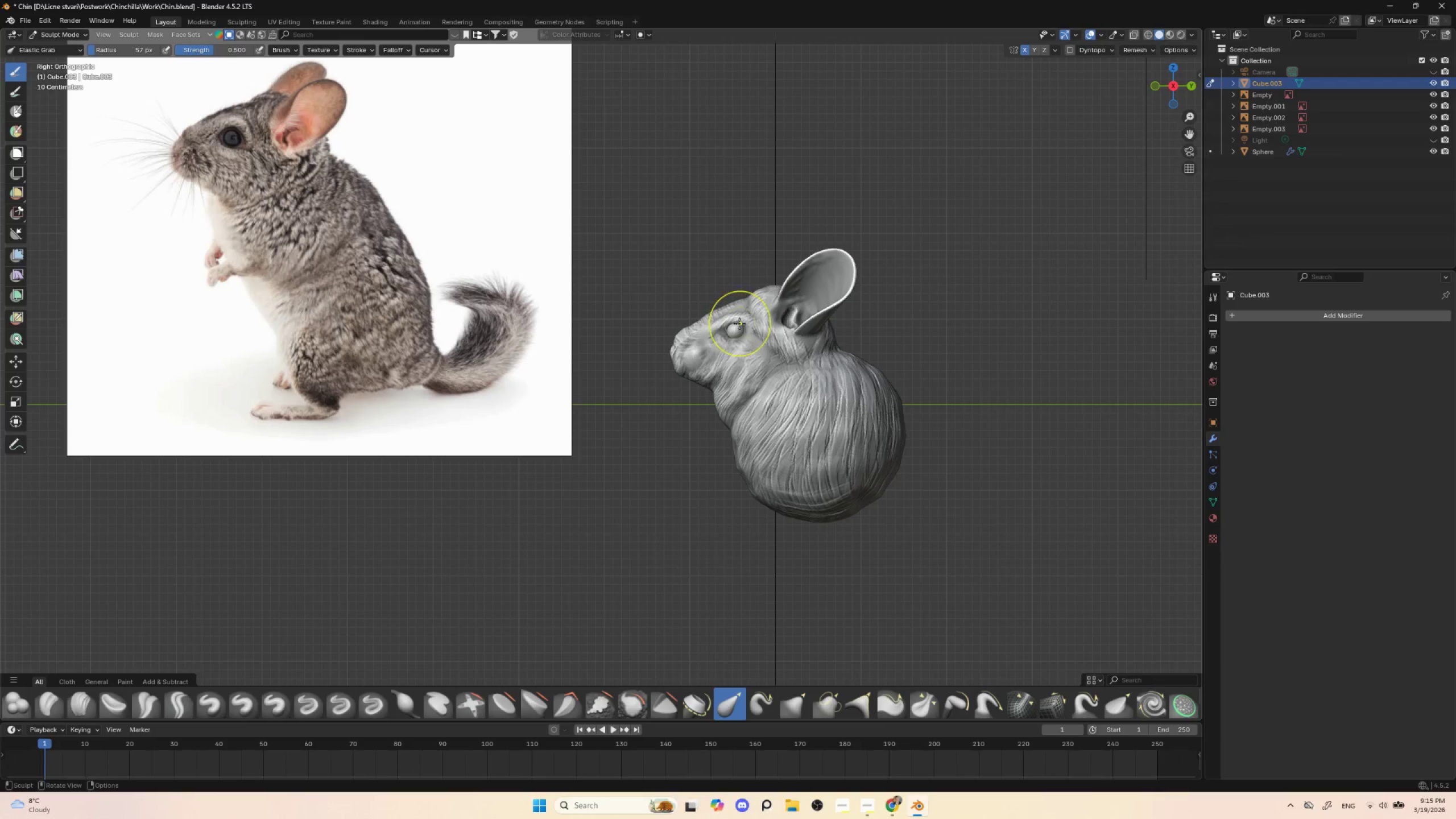 
key(BracketLeft)
 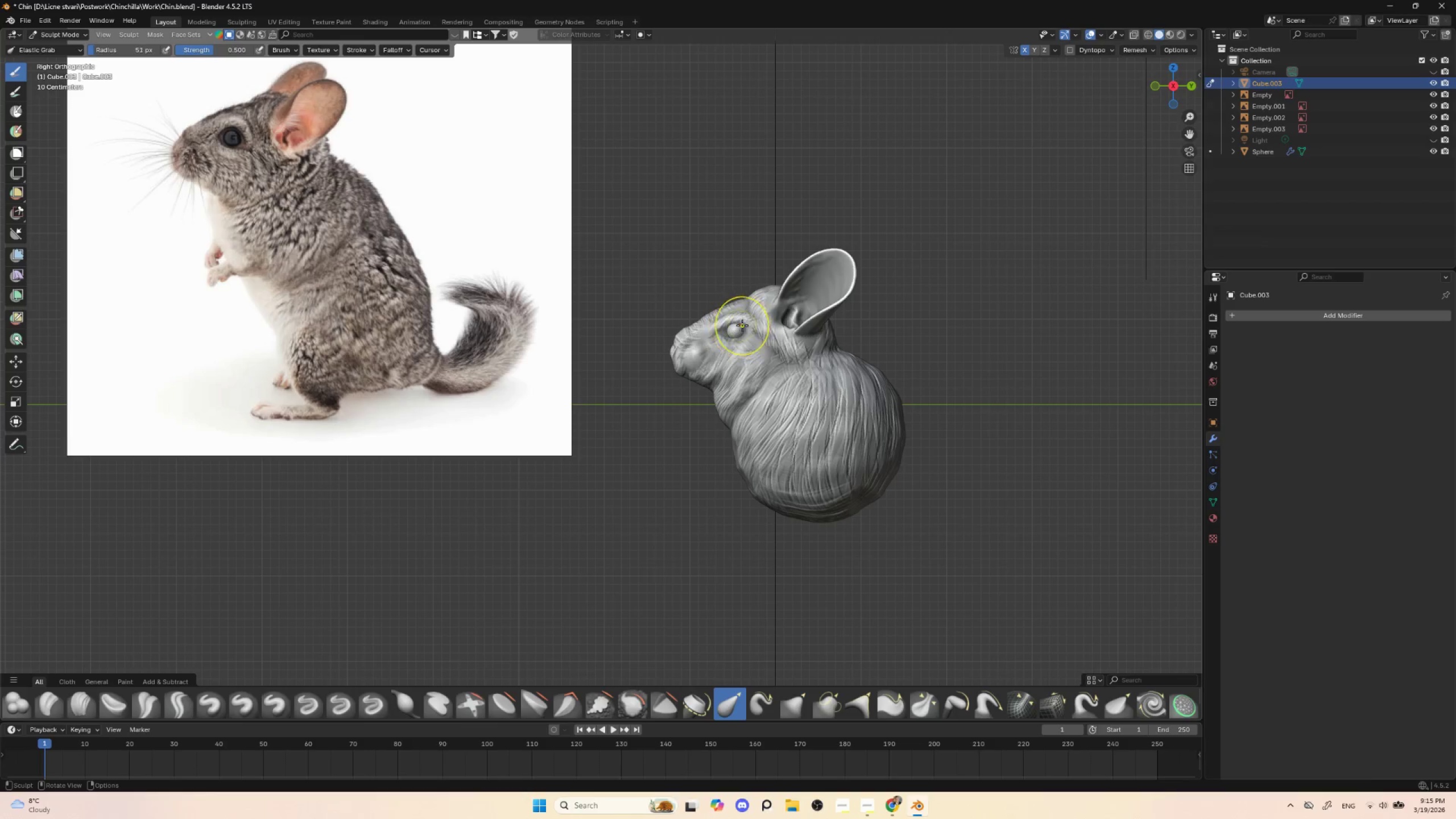 
key(BracketLeft)
 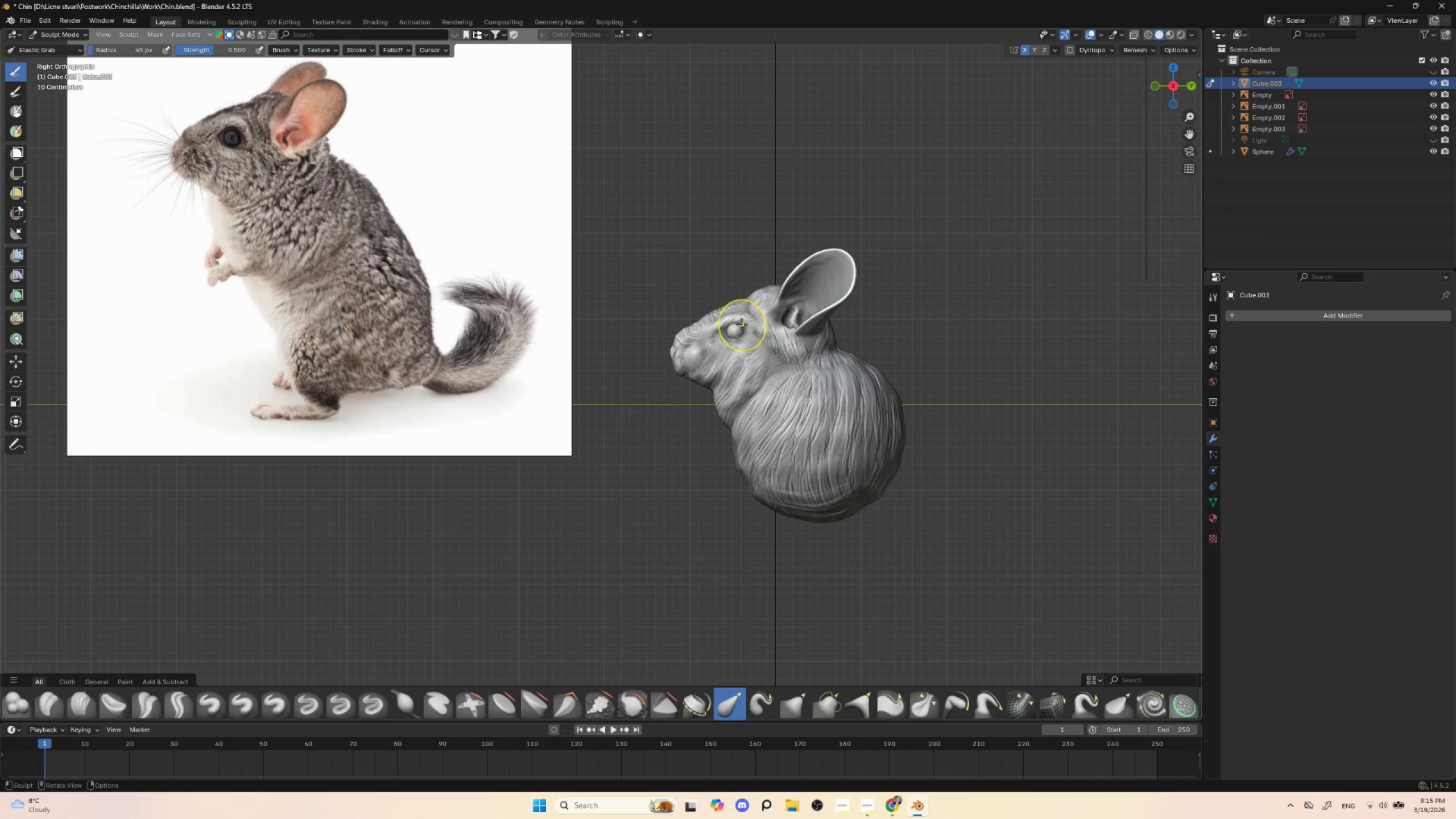 
key(BracketLeft)
 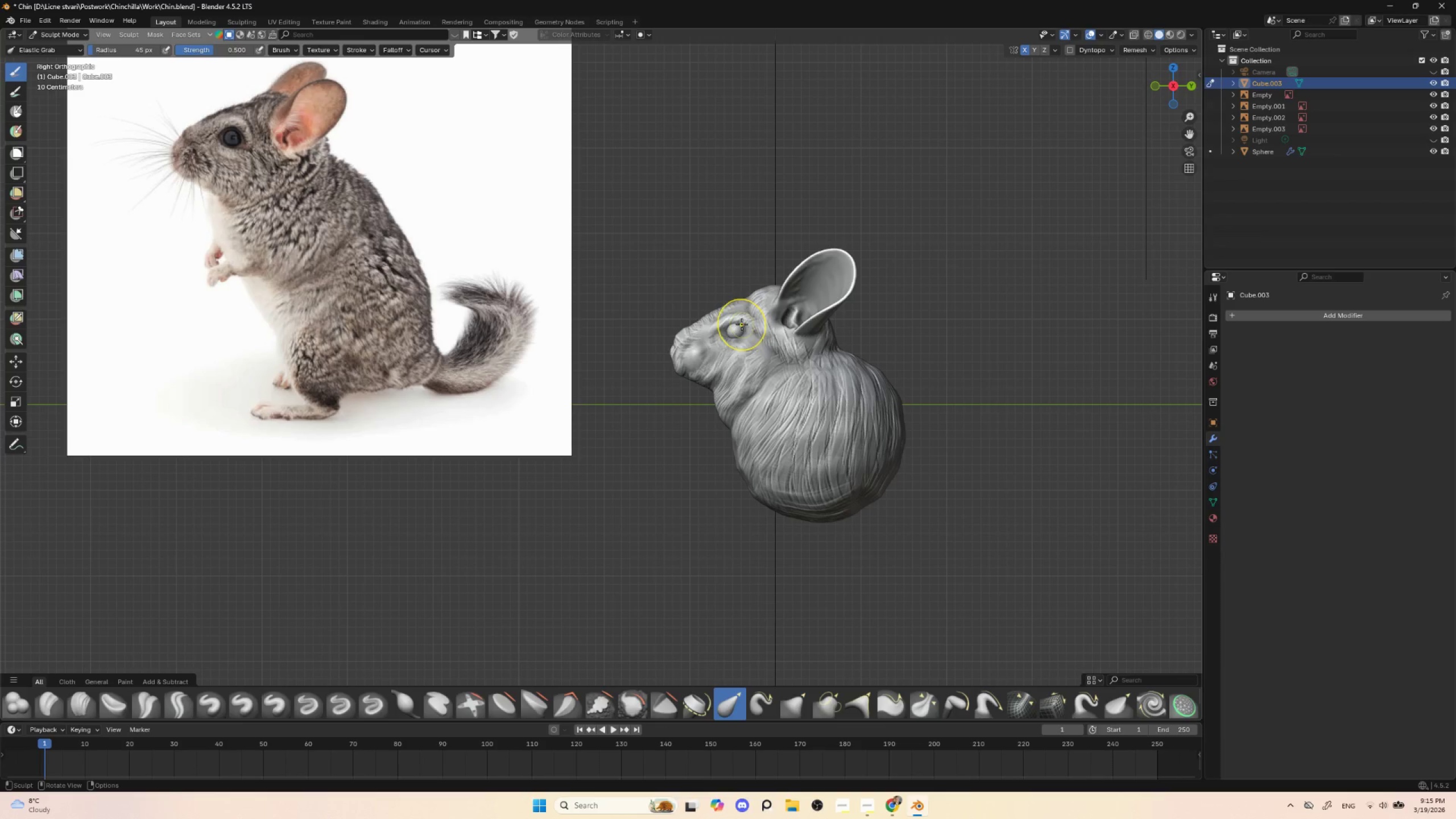 
key(BracketLeft)
 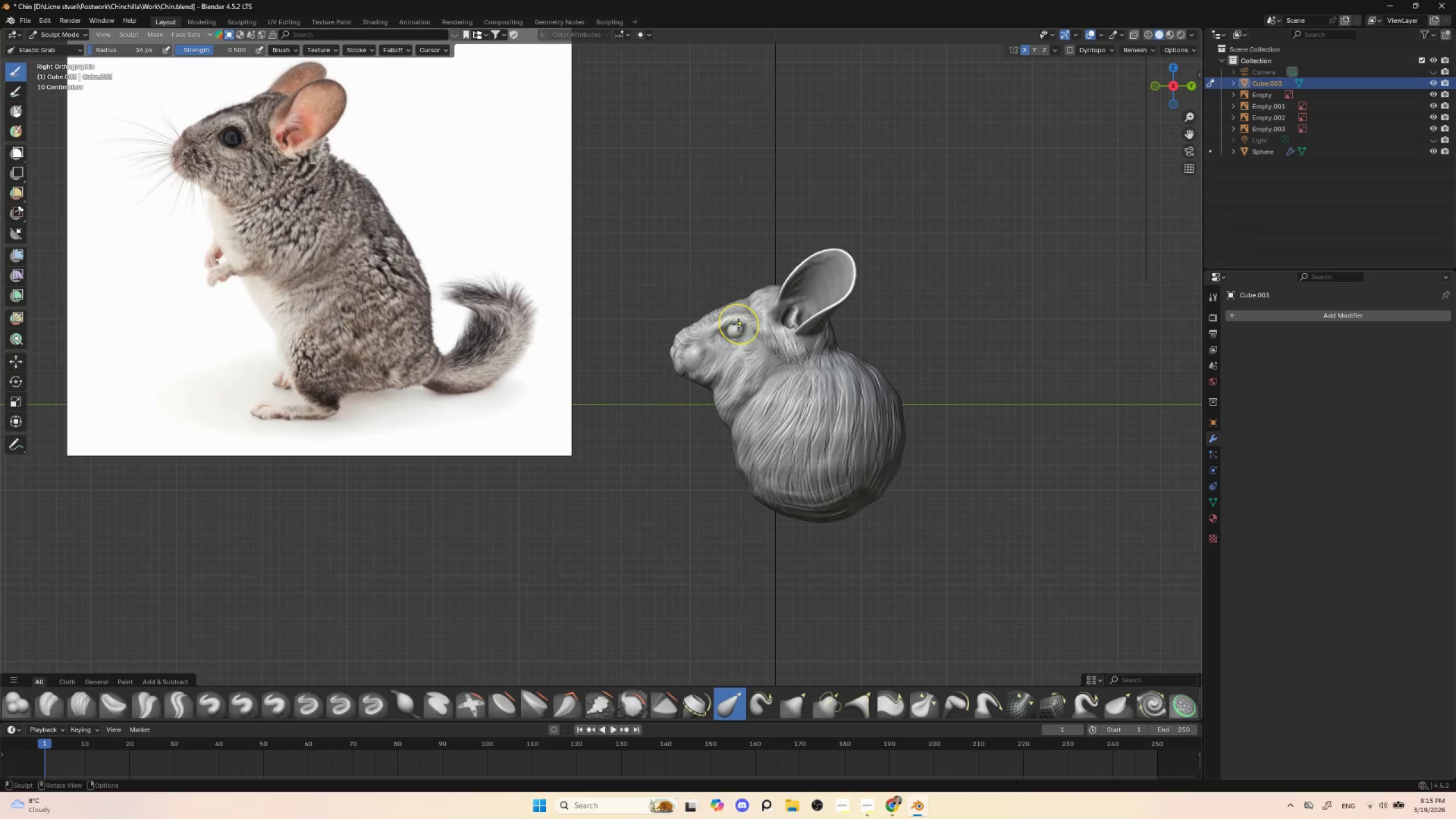 
left_click_drag(start_coordinate=[738, 324], to_coordinate=[738, 321])
 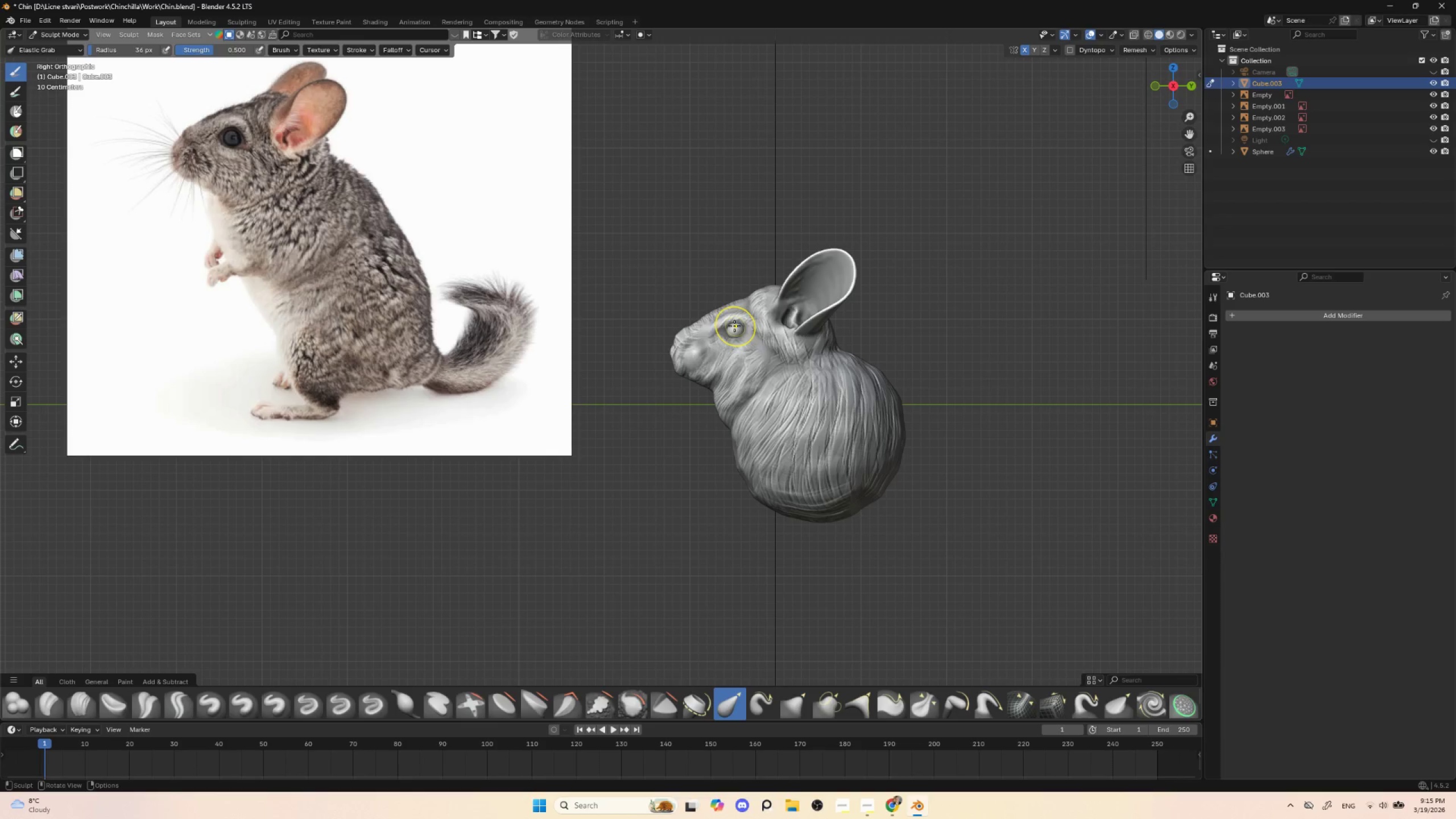 
left_click_drag(start_coordinate=[733, 324], to_coordinate=[730, 322])
 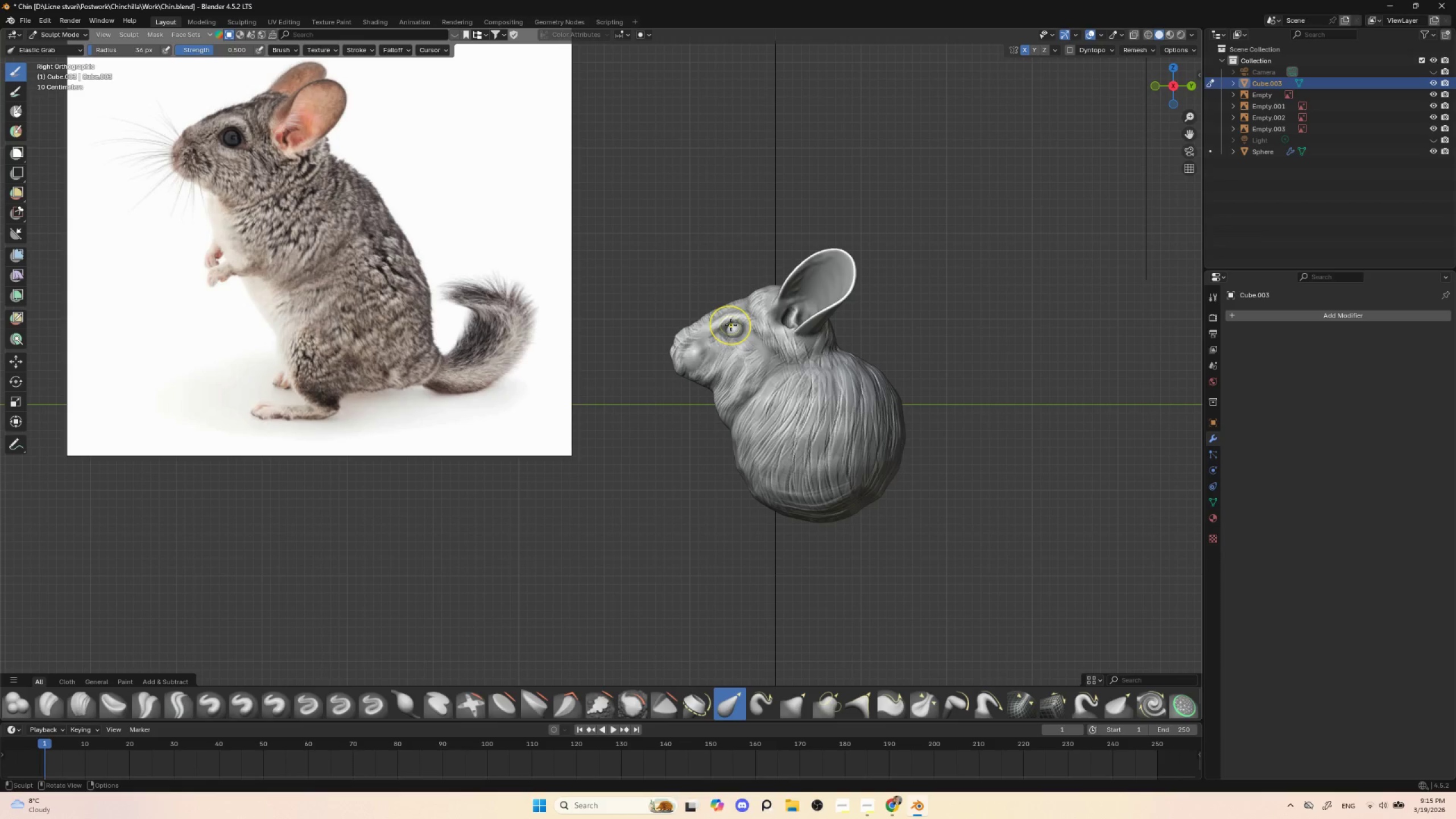 
triple_click([733, 324])
 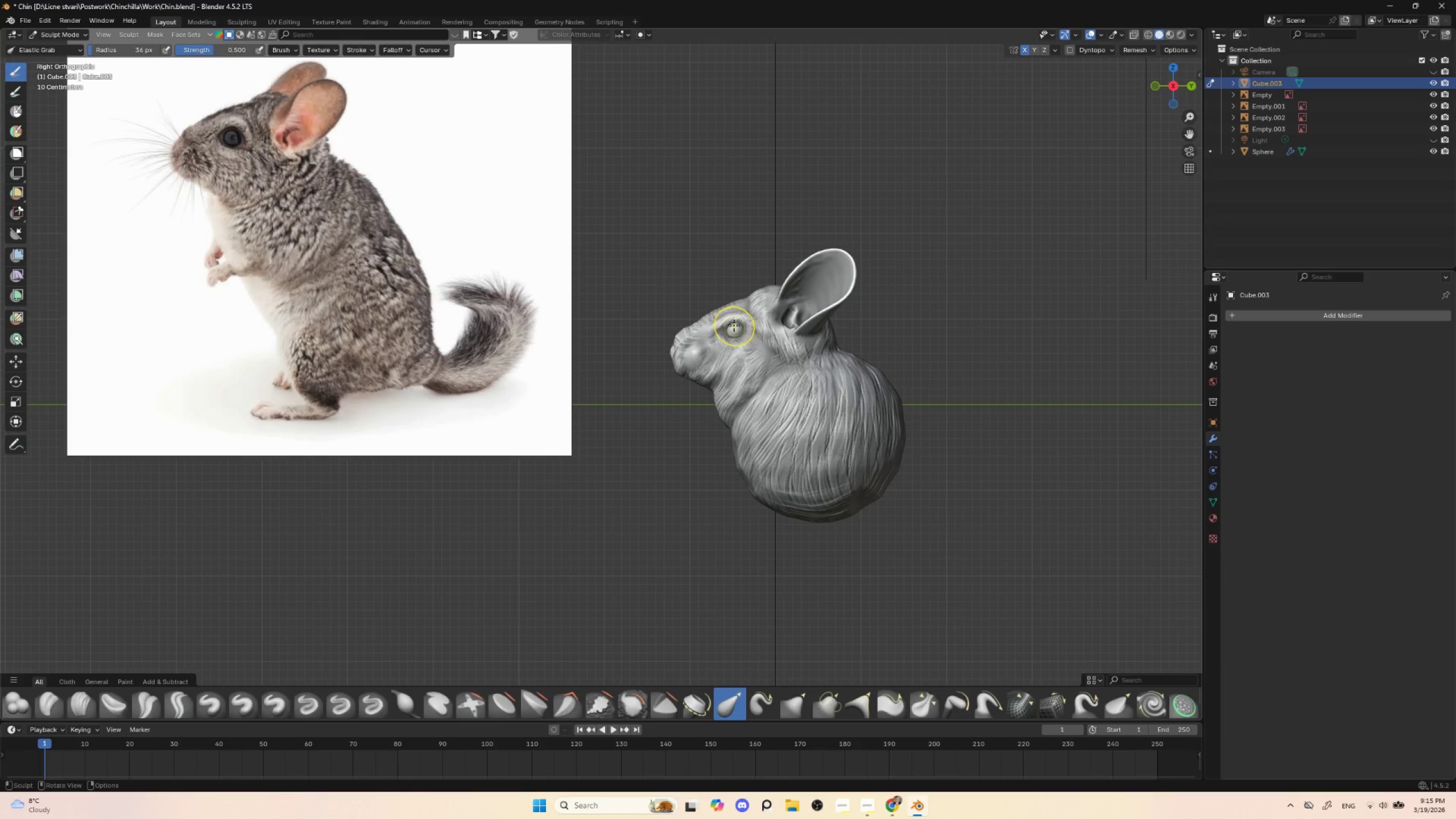 
left_click_drag(start_coordinate=[733, 324], to_coordinate=[730, 324])
 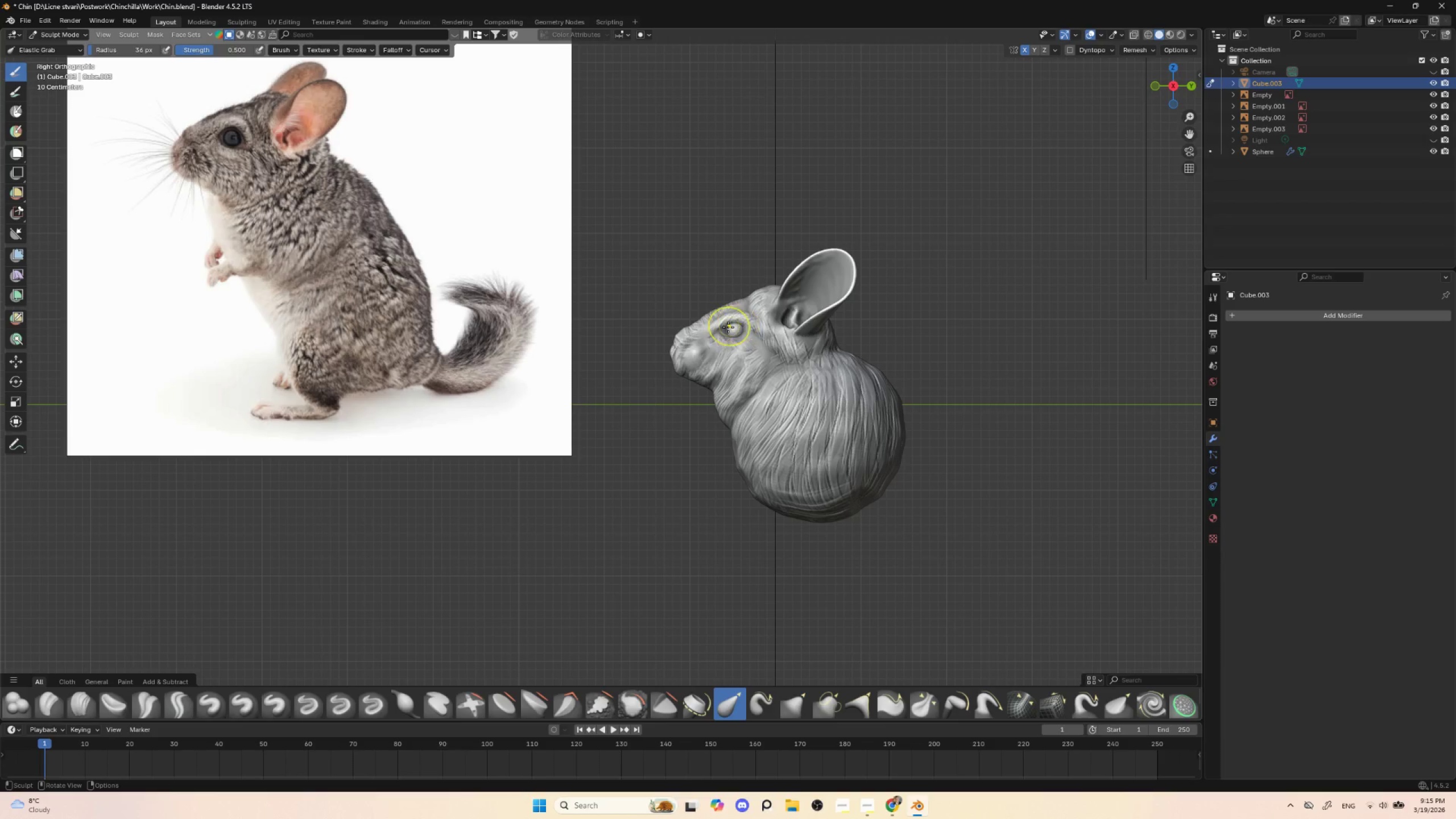 
key(BracketLeft)
 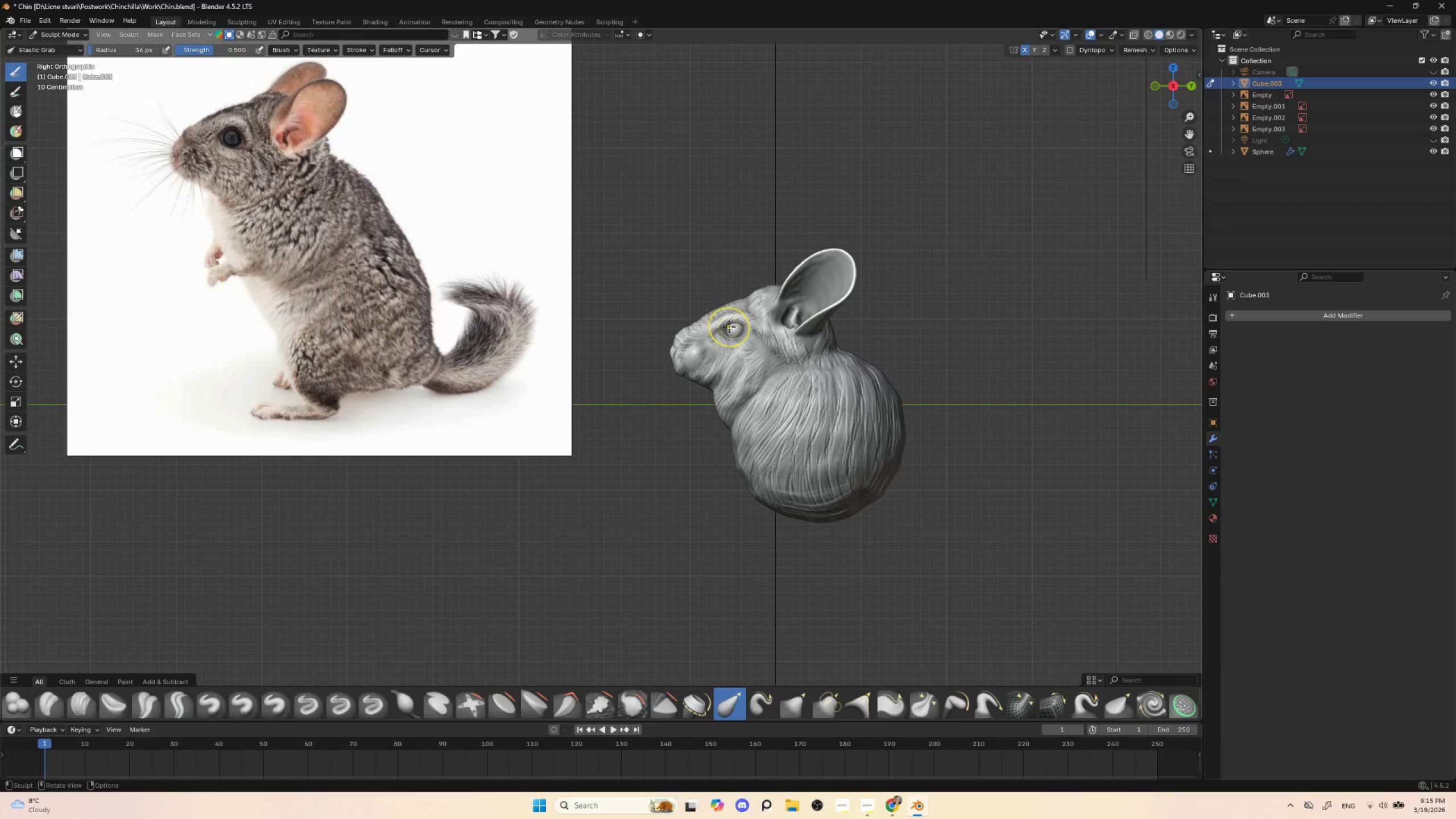 
key(BracketLeft)
 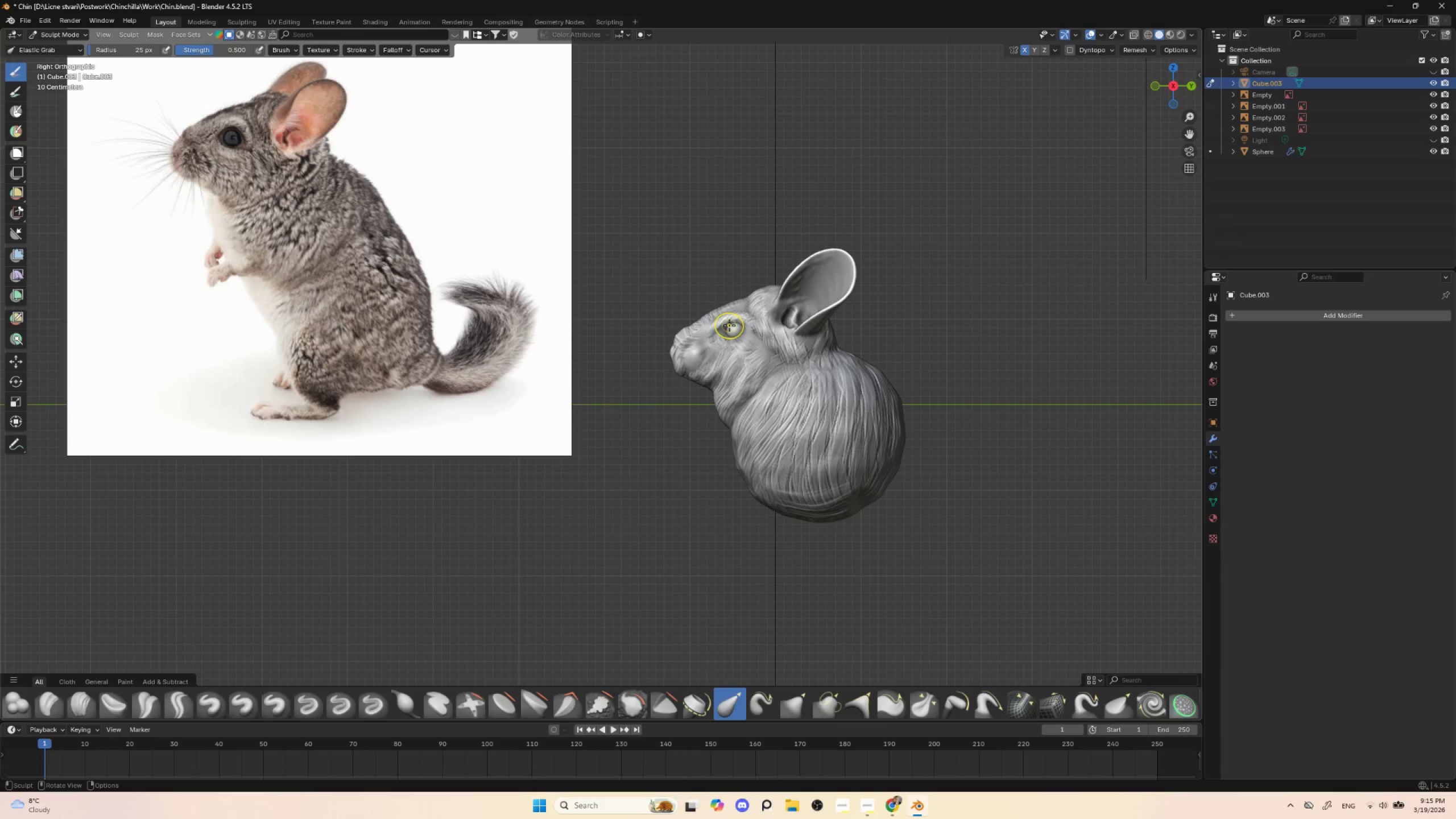 
key(BracketLeft)
 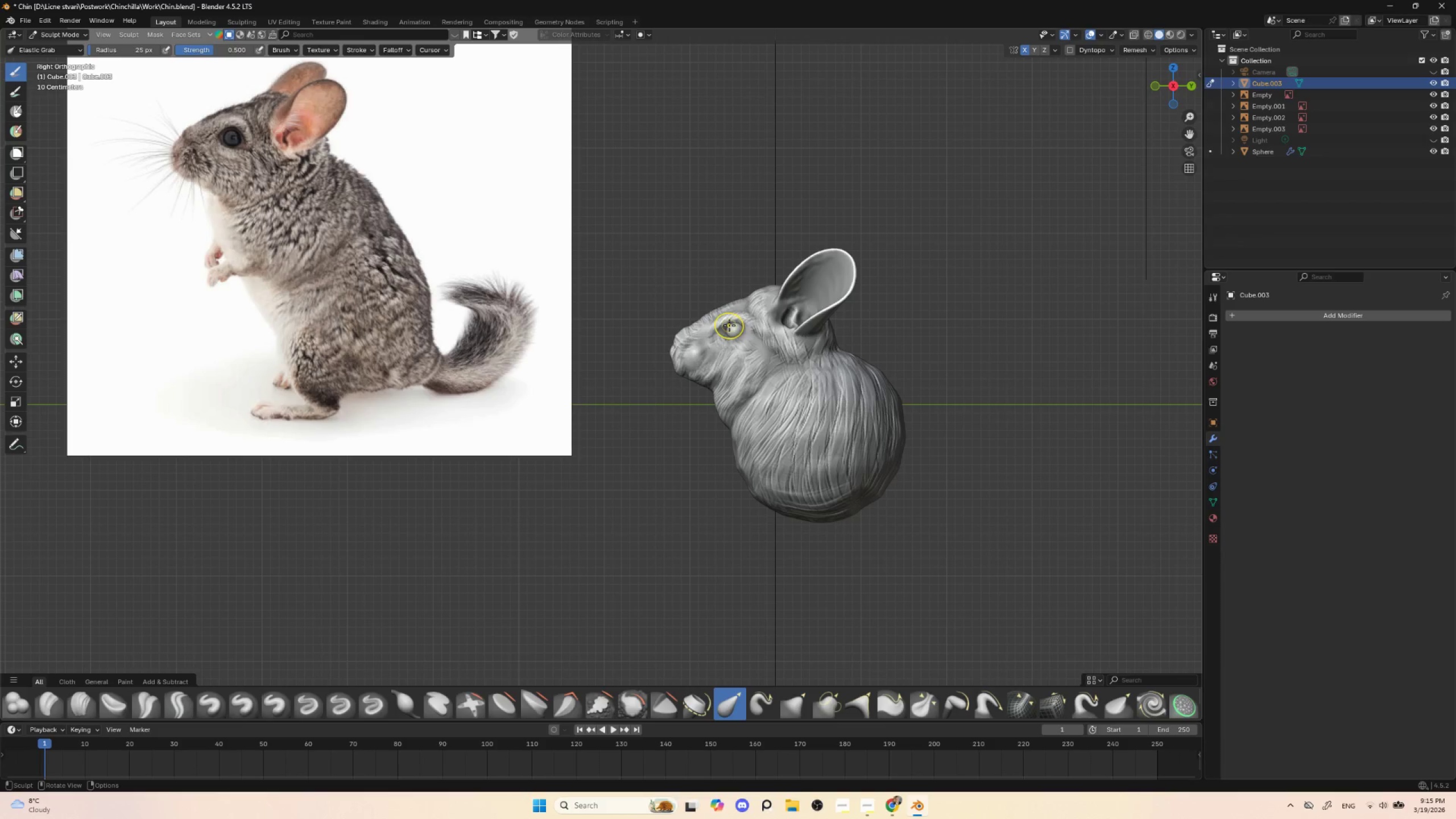 
key(BracketLeft)
 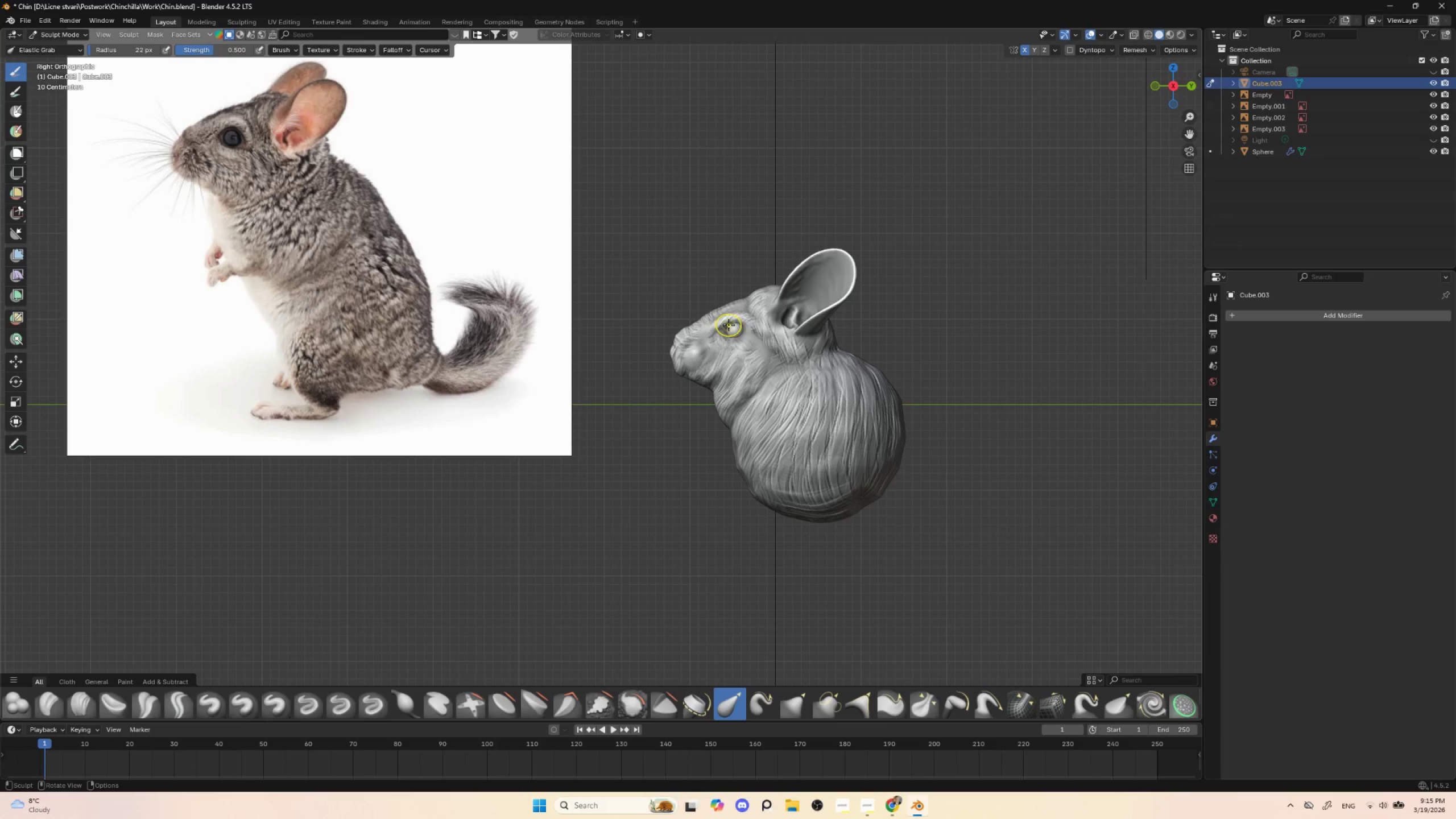 
left_click_drag(start_coordinate=[729, 324], to_coordinate=[727, 320])
 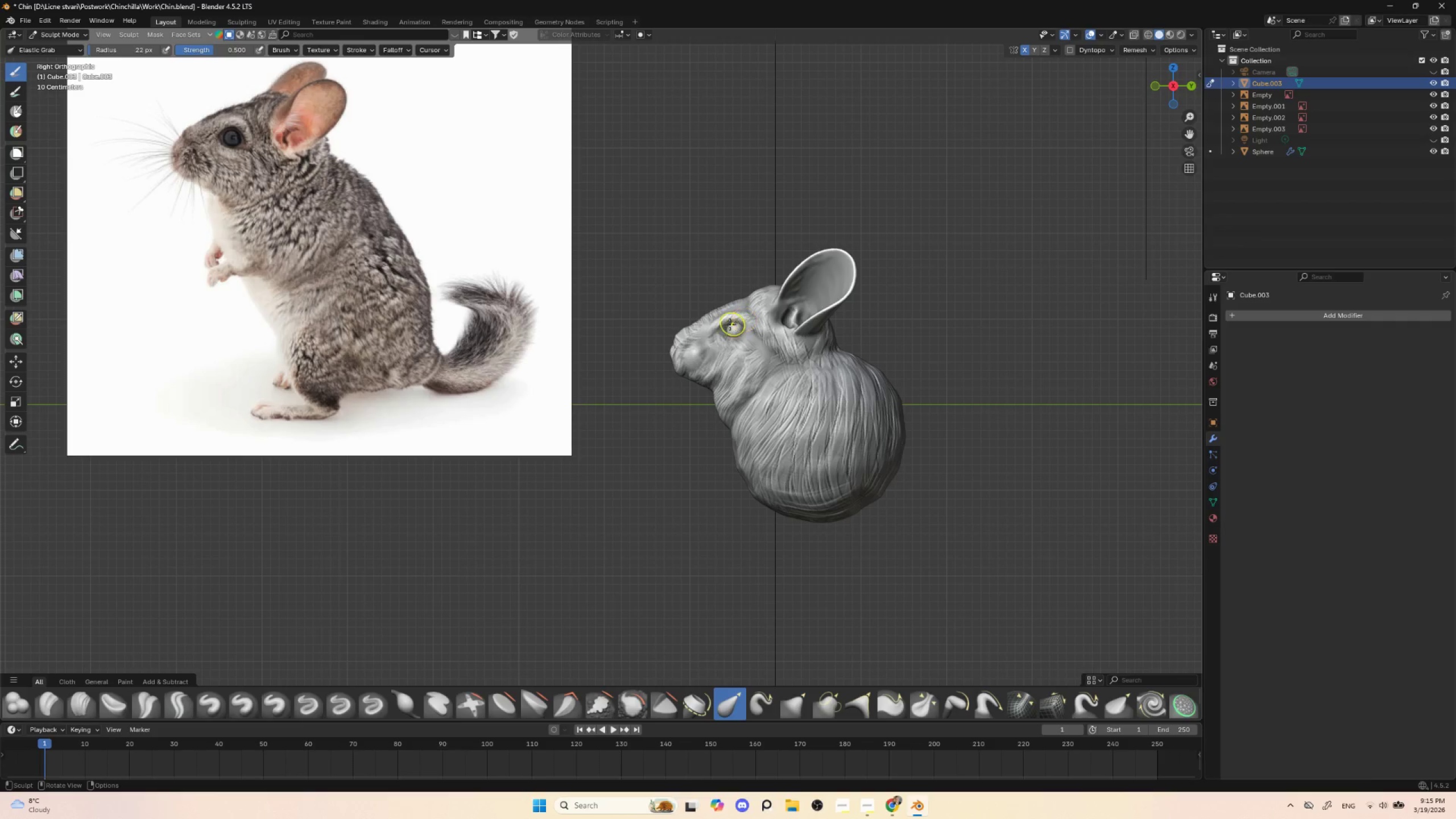 
left_click_drag(start_coordinate=[724, 323], to_coordinate=[725, 317])
 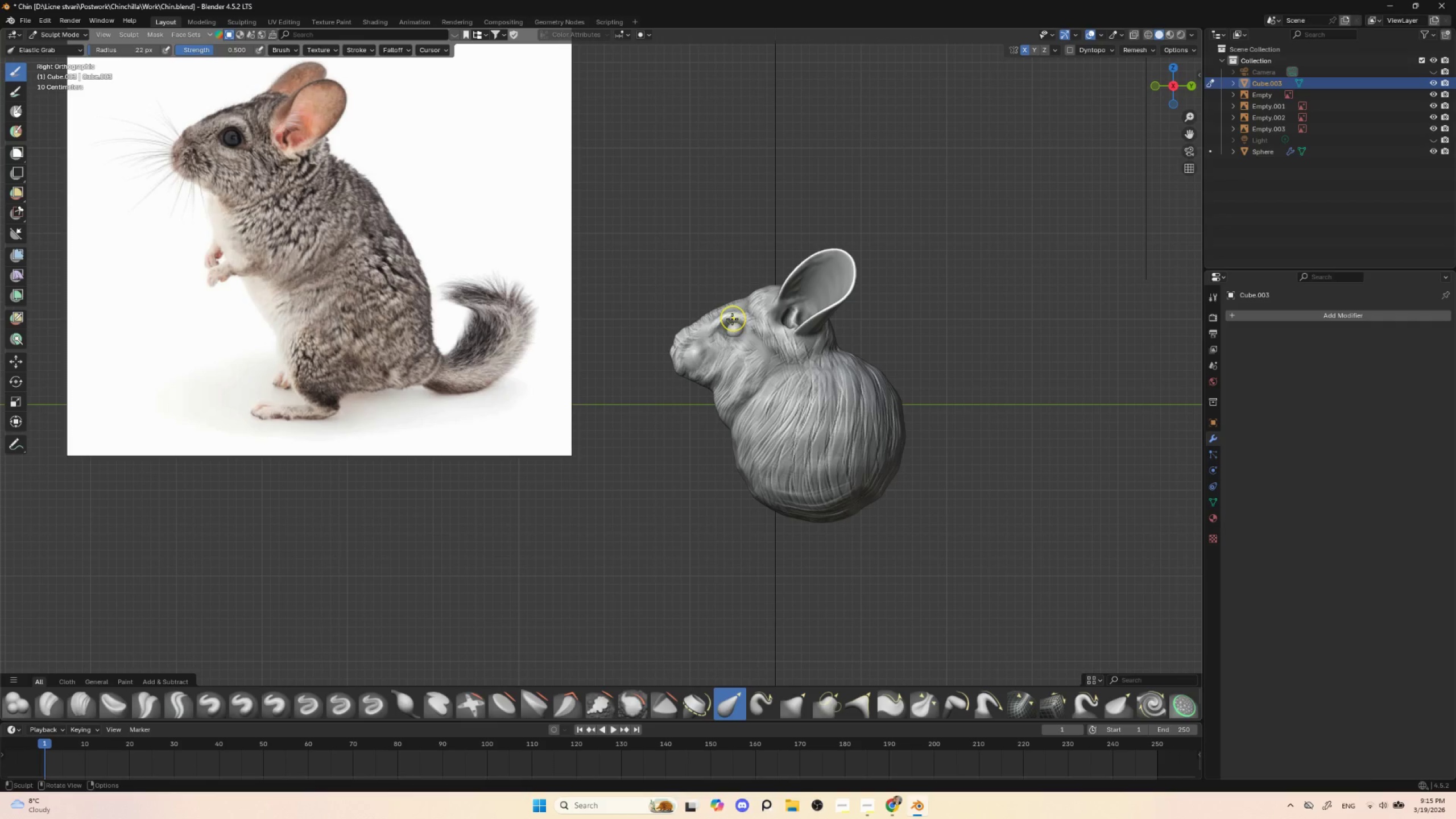 
left_click_drag(start_coordinate=[731, 320], to_coordinate=[731, 317])
 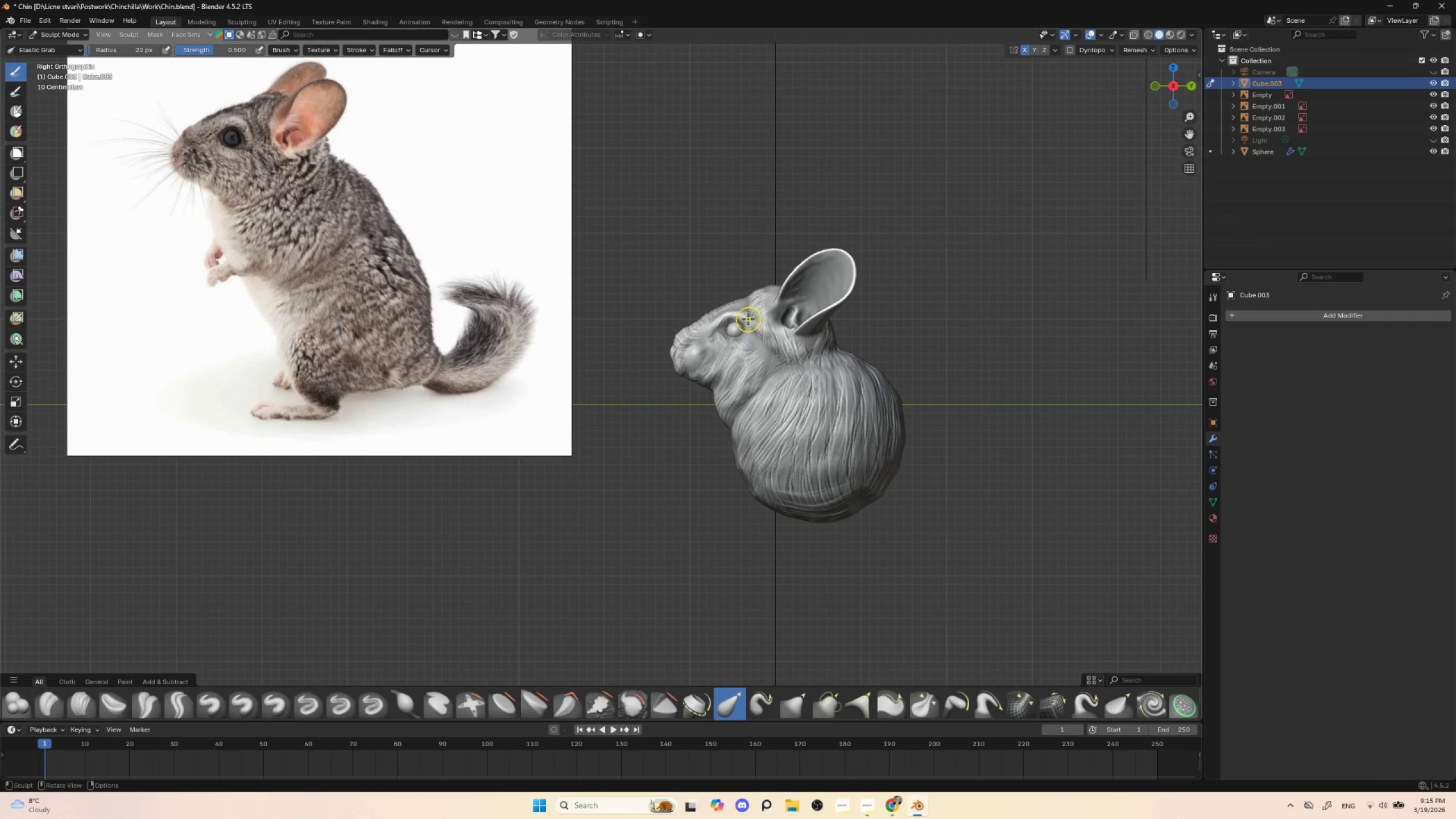 
double_click([748, 320])
 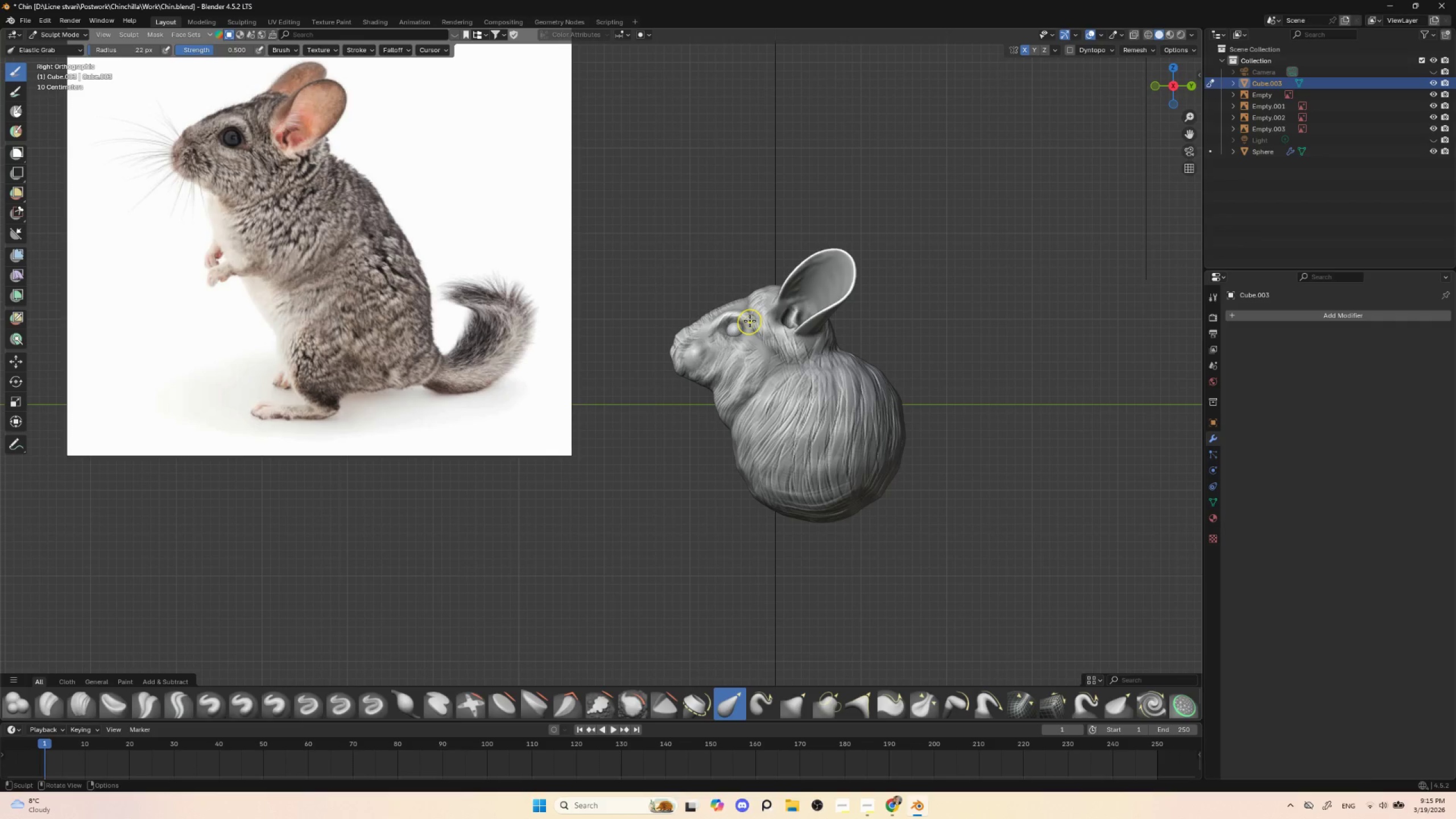 
left_click_drag(start_coordinate=[748, 320], to_coordinate=[752, 326])
 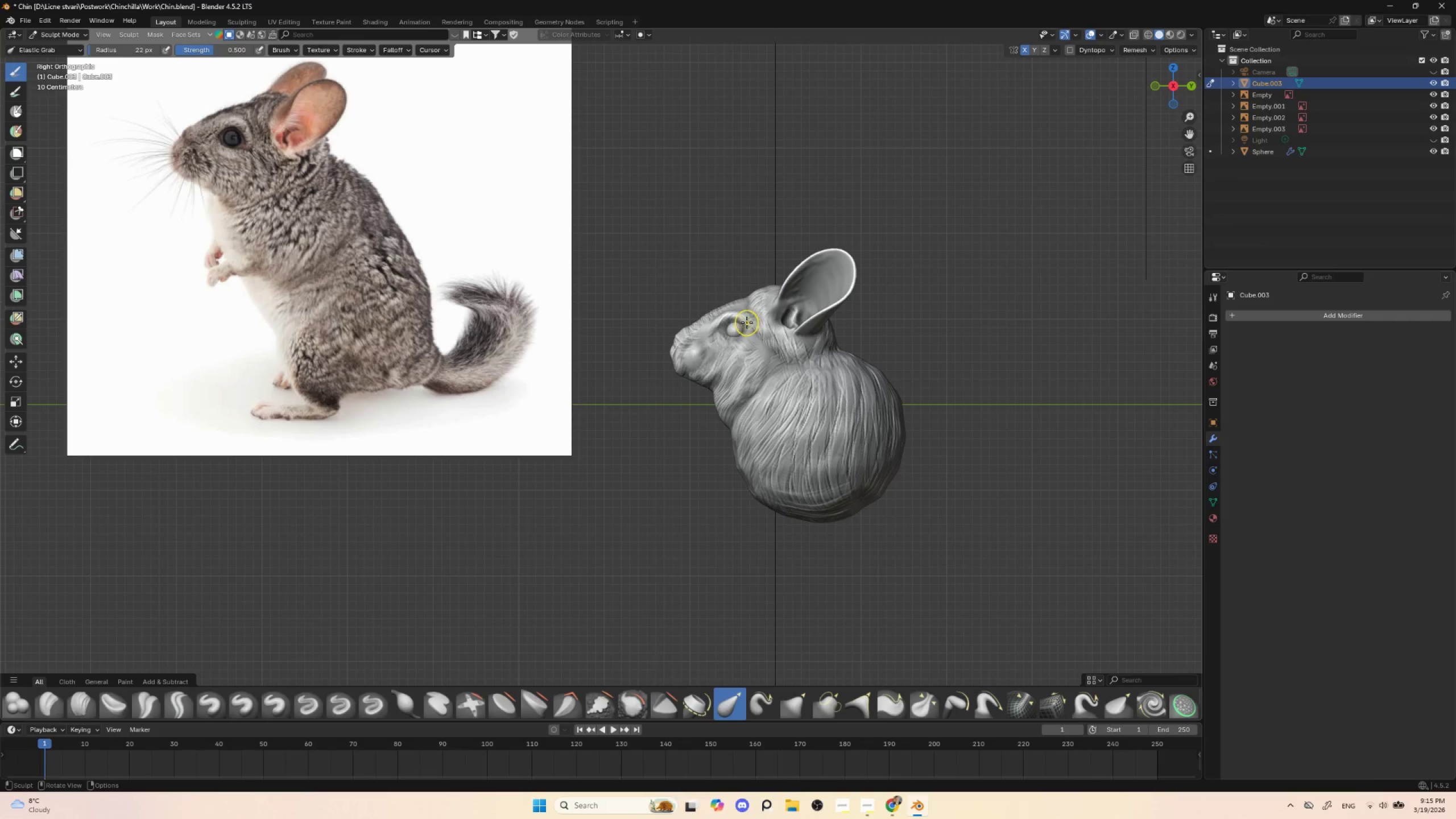 
triple_click([751, 322])
 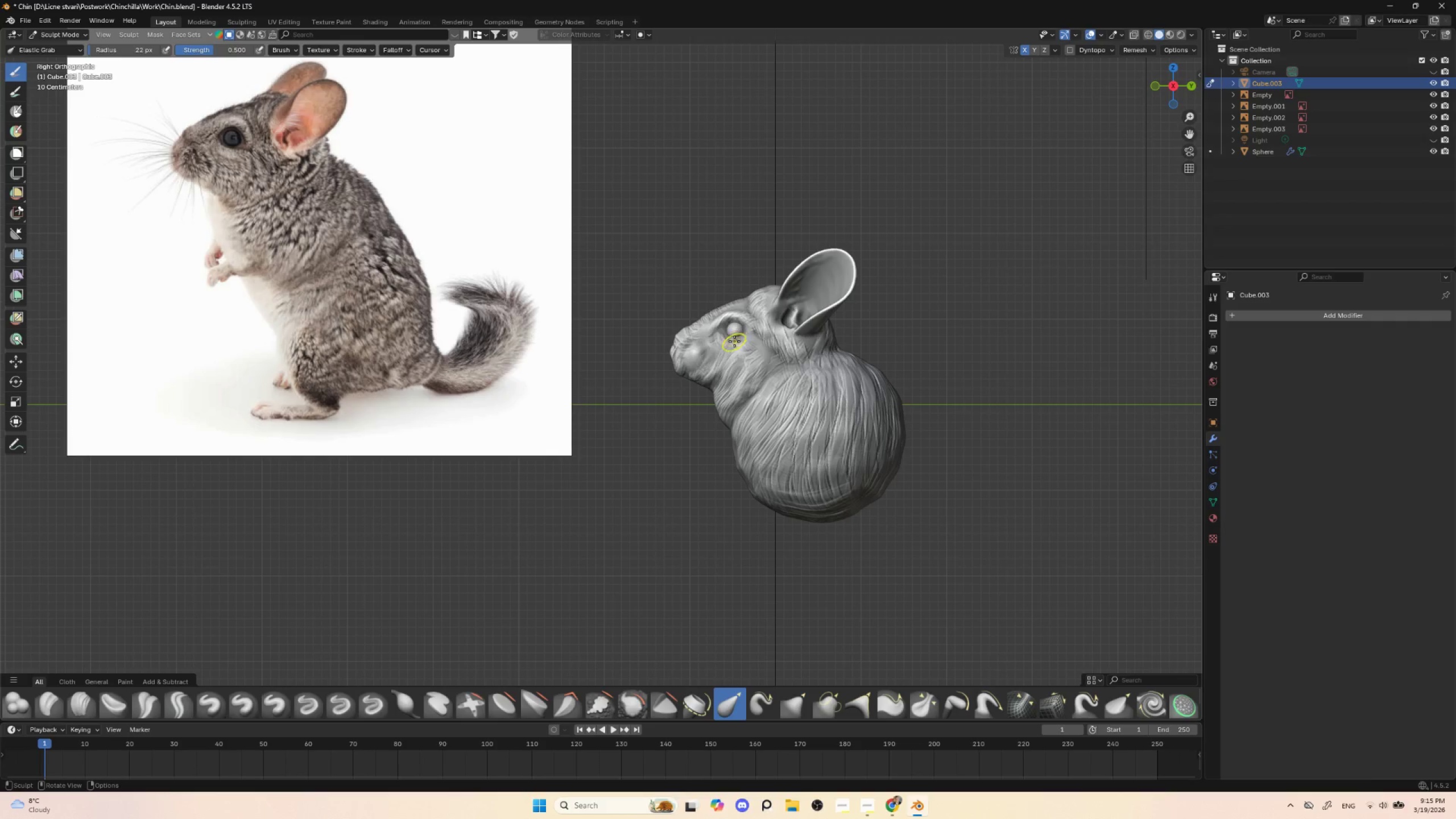 
left_click_drag(start_coordinate=[734, 339], to_coordinate=[735, 344])
 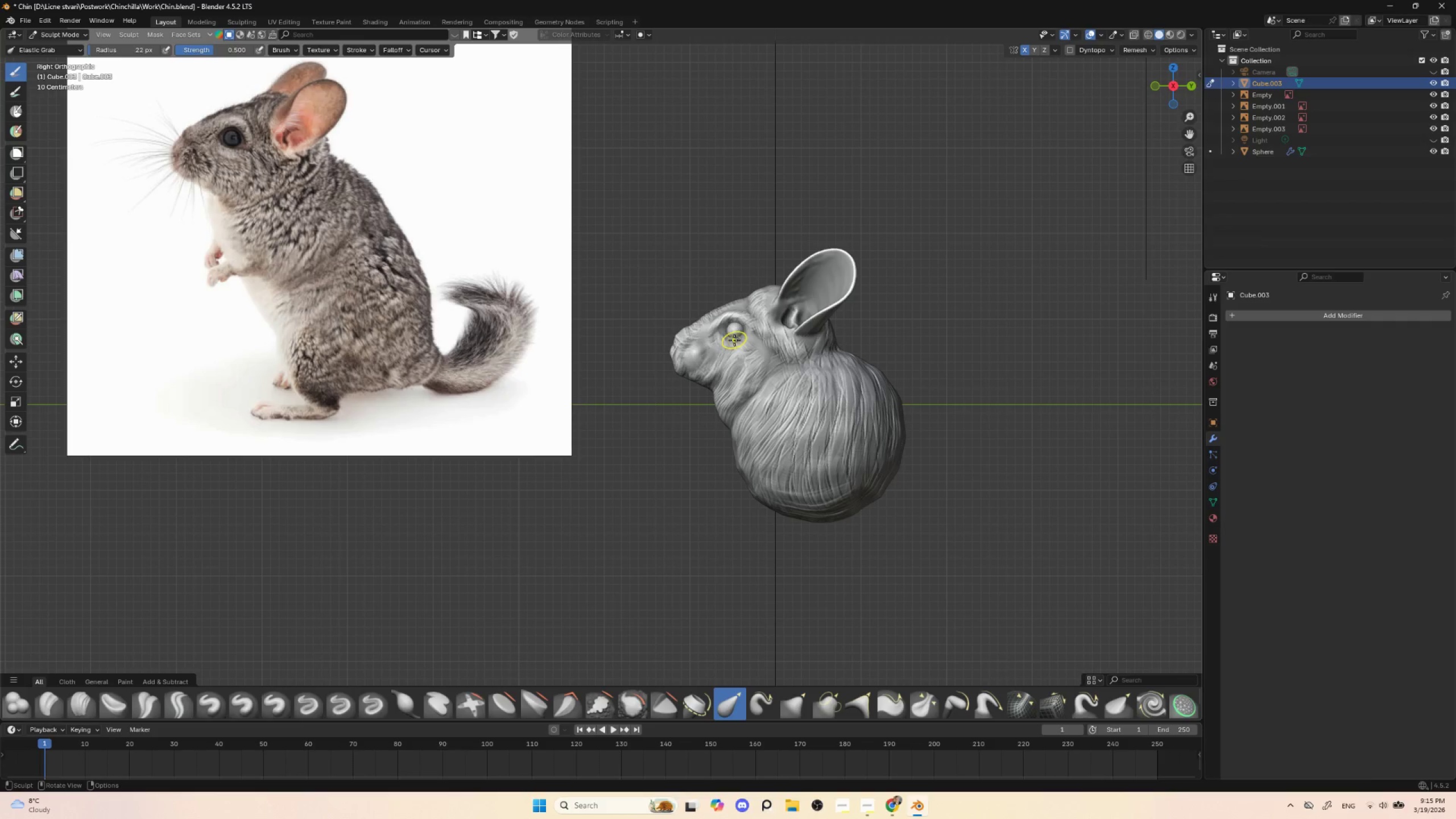 
left_click_drag(start_coordinate=[734, 340], to_coordinate=[734, 345])
 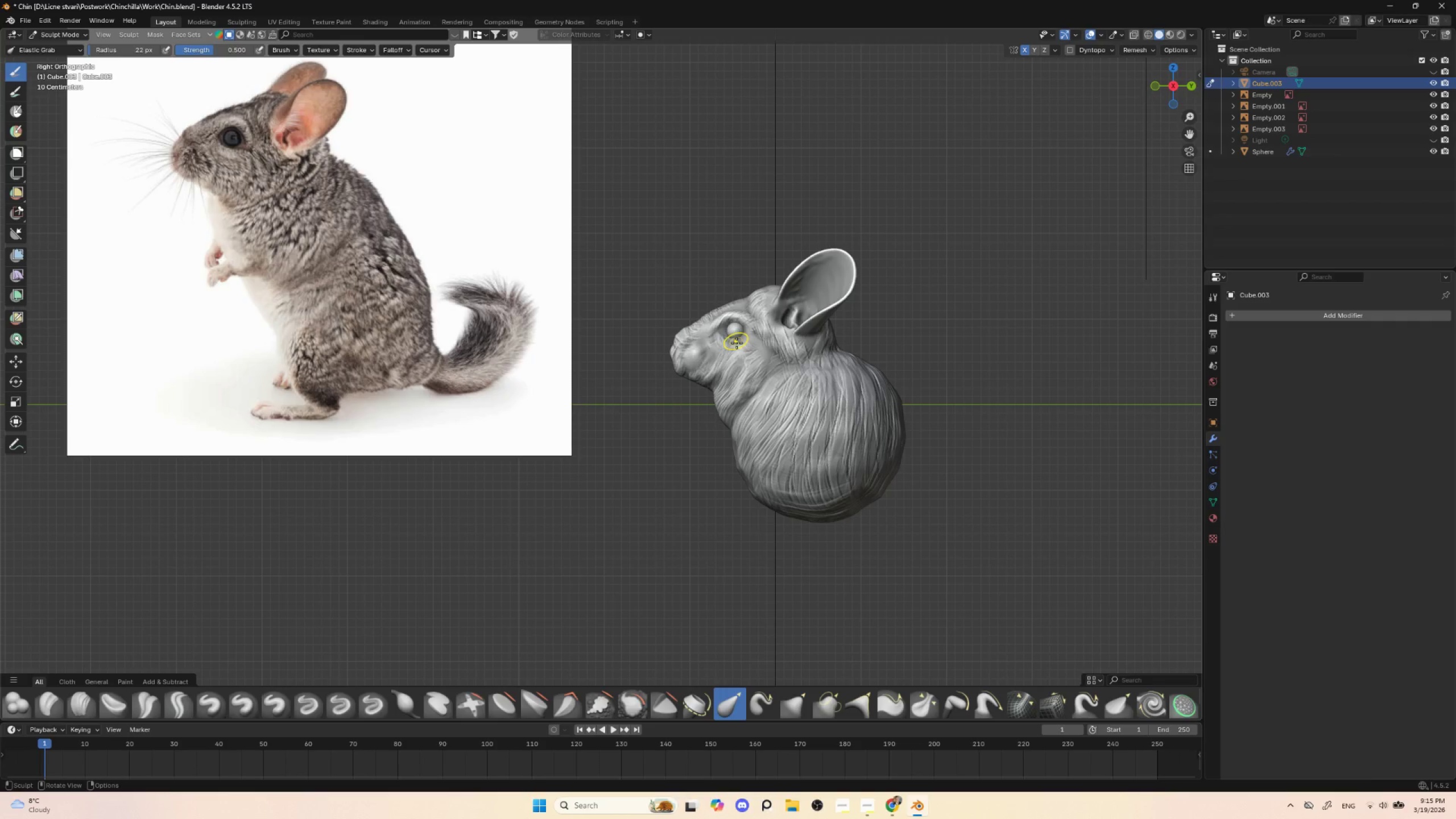 
left_click_drag(start_coordinate=[730, 339], to_coordinate=[733, 341])
 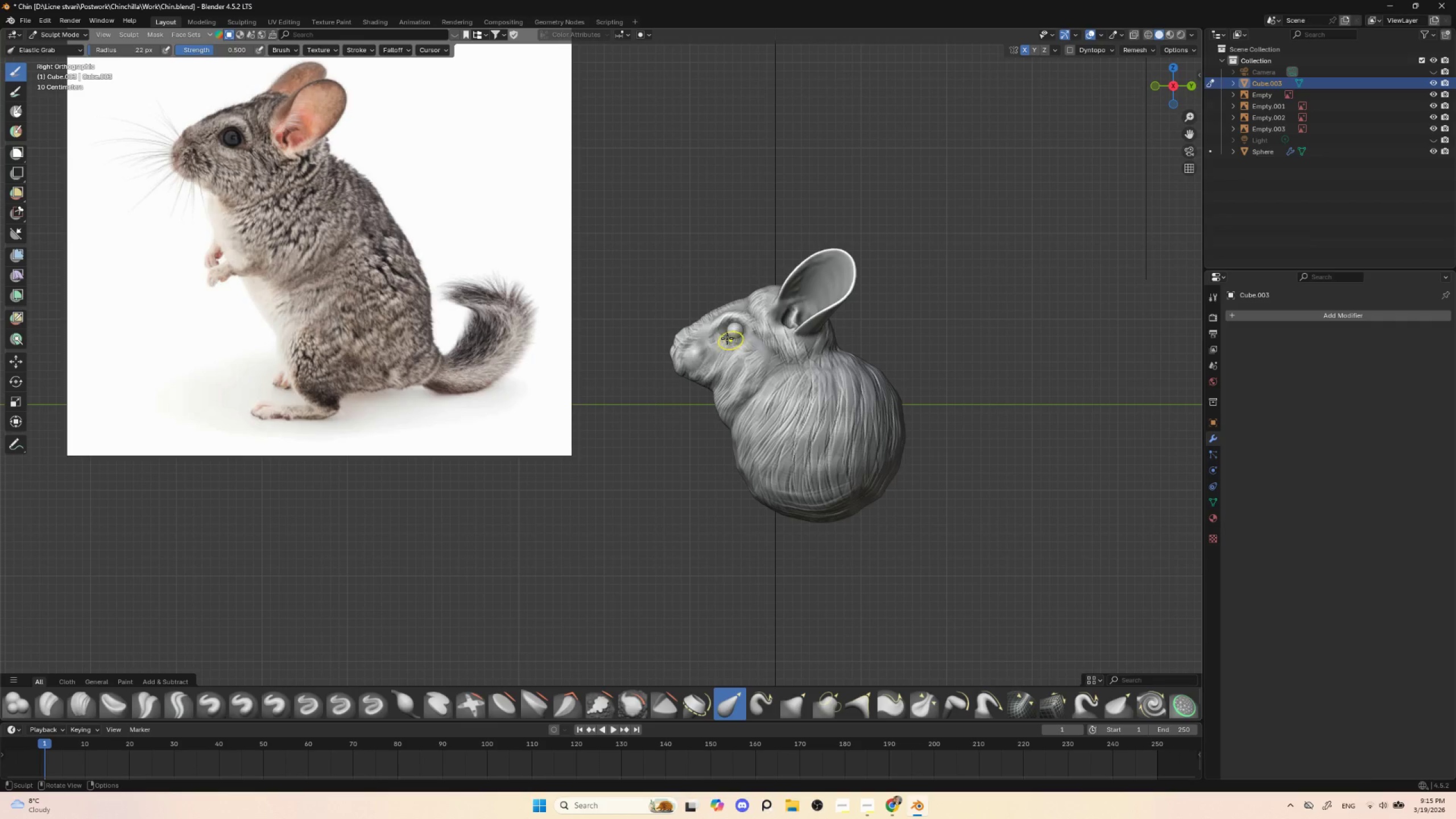 
left_click_drag(start_coordinate=[727, 336], to_coordinate=[733, 340])
 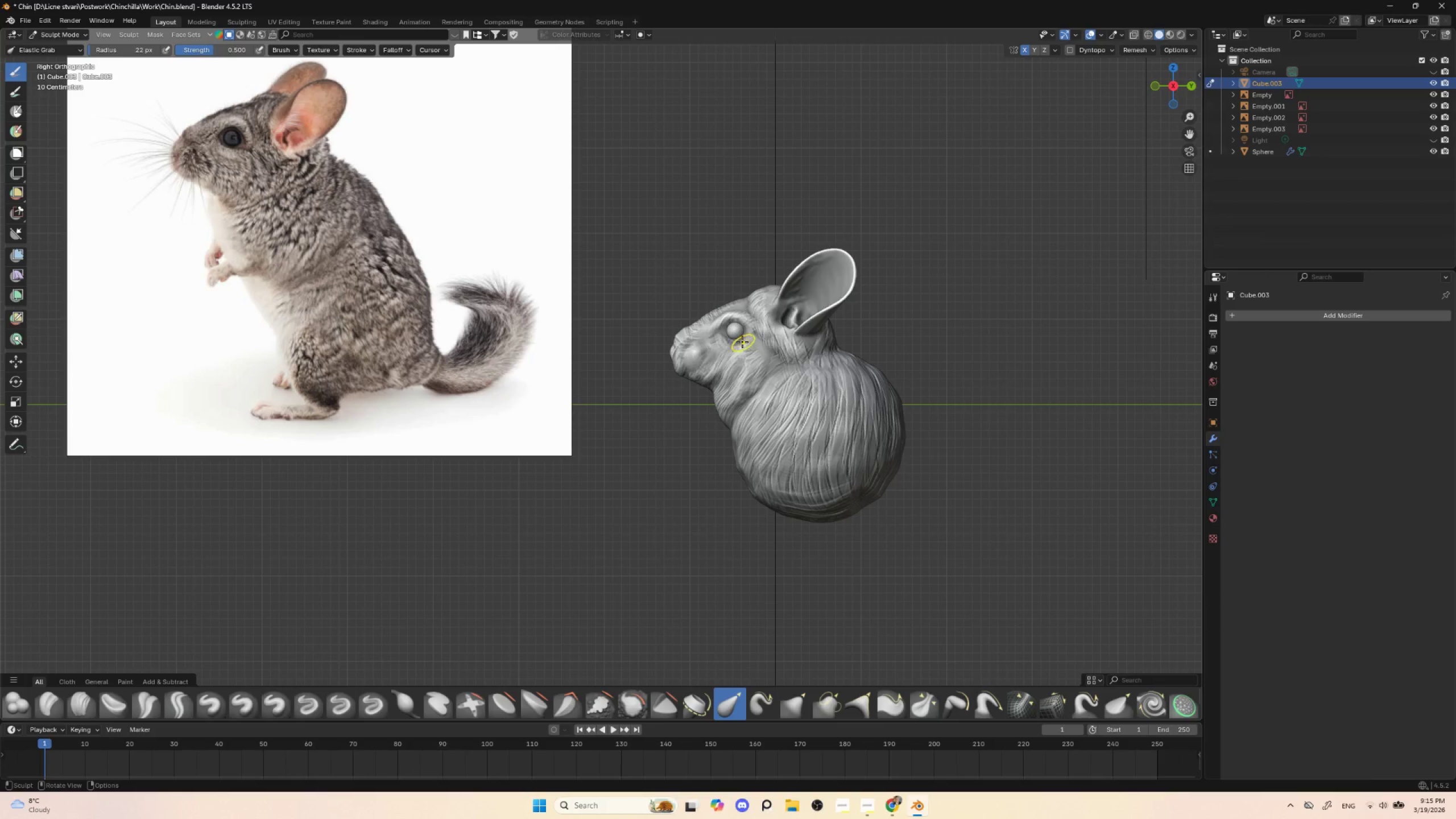 
left_click_drag(start_coordinate=[740, 339], to_coordinate=[744, 341])
 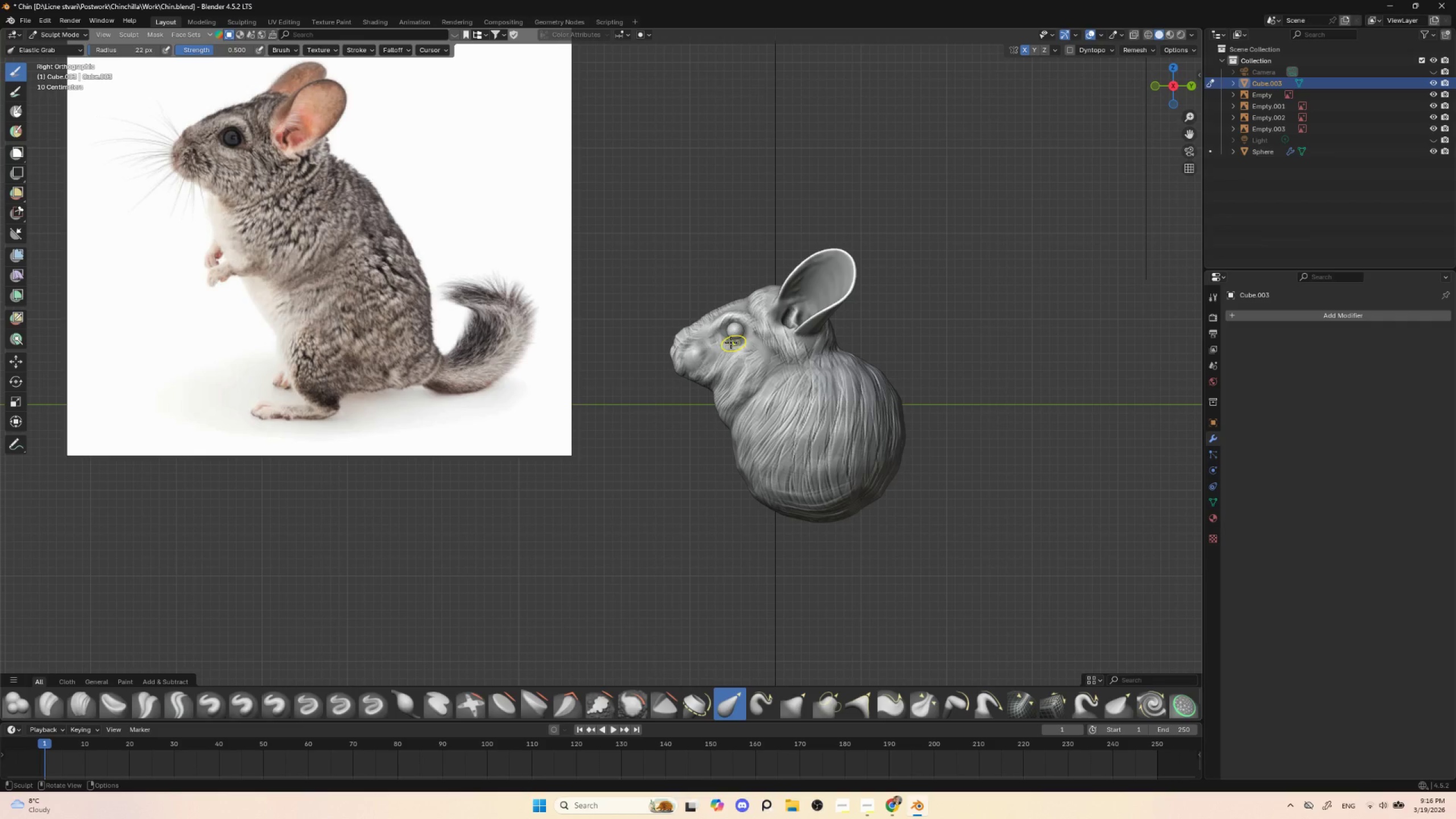 
left_click_drag(start_coordinate=[727, 344], to_coordinate=[732, 343])
 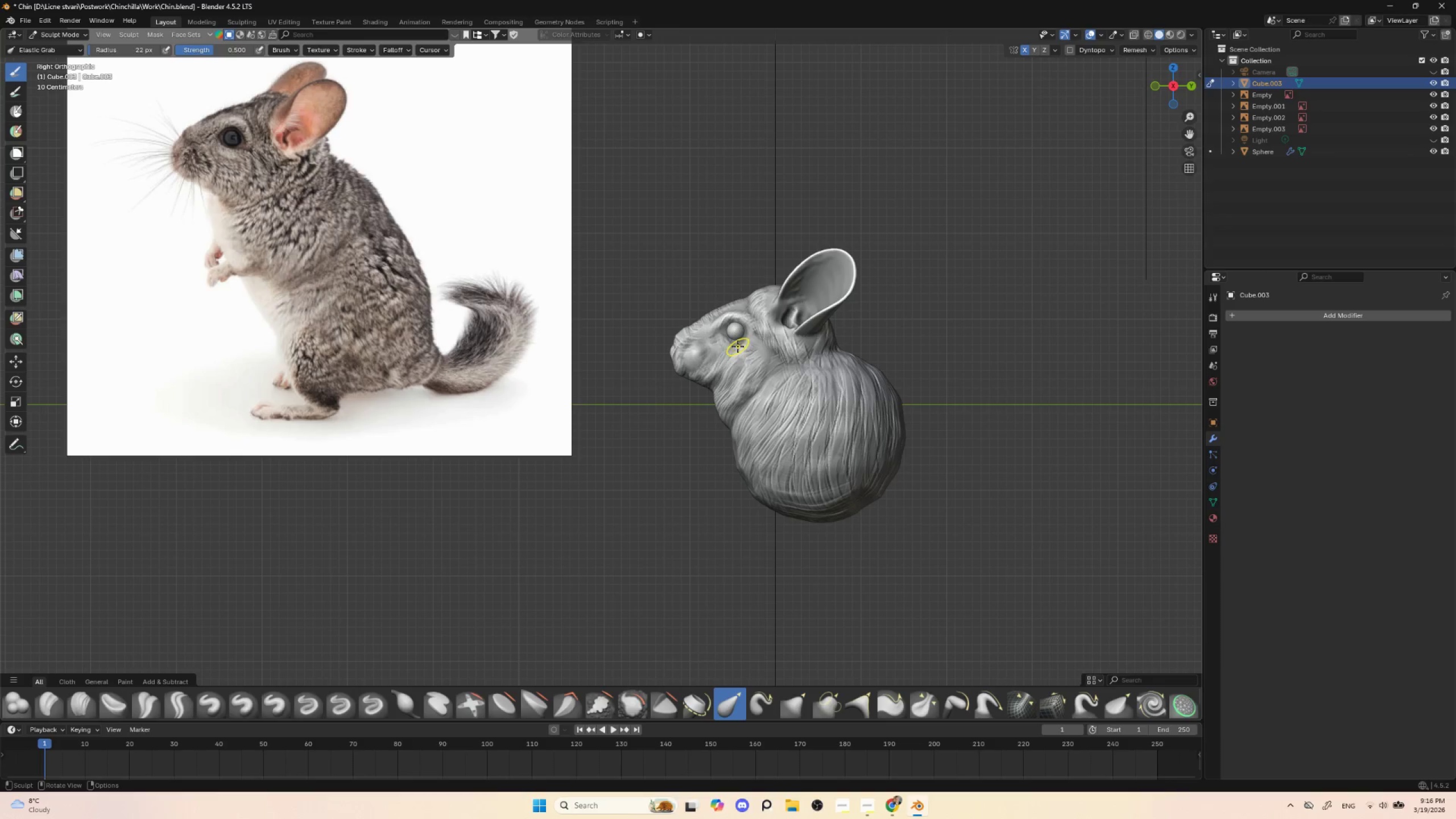 
left_click_drag(start_coordinate=[734, 348], to_coordinate=[739, 344])
 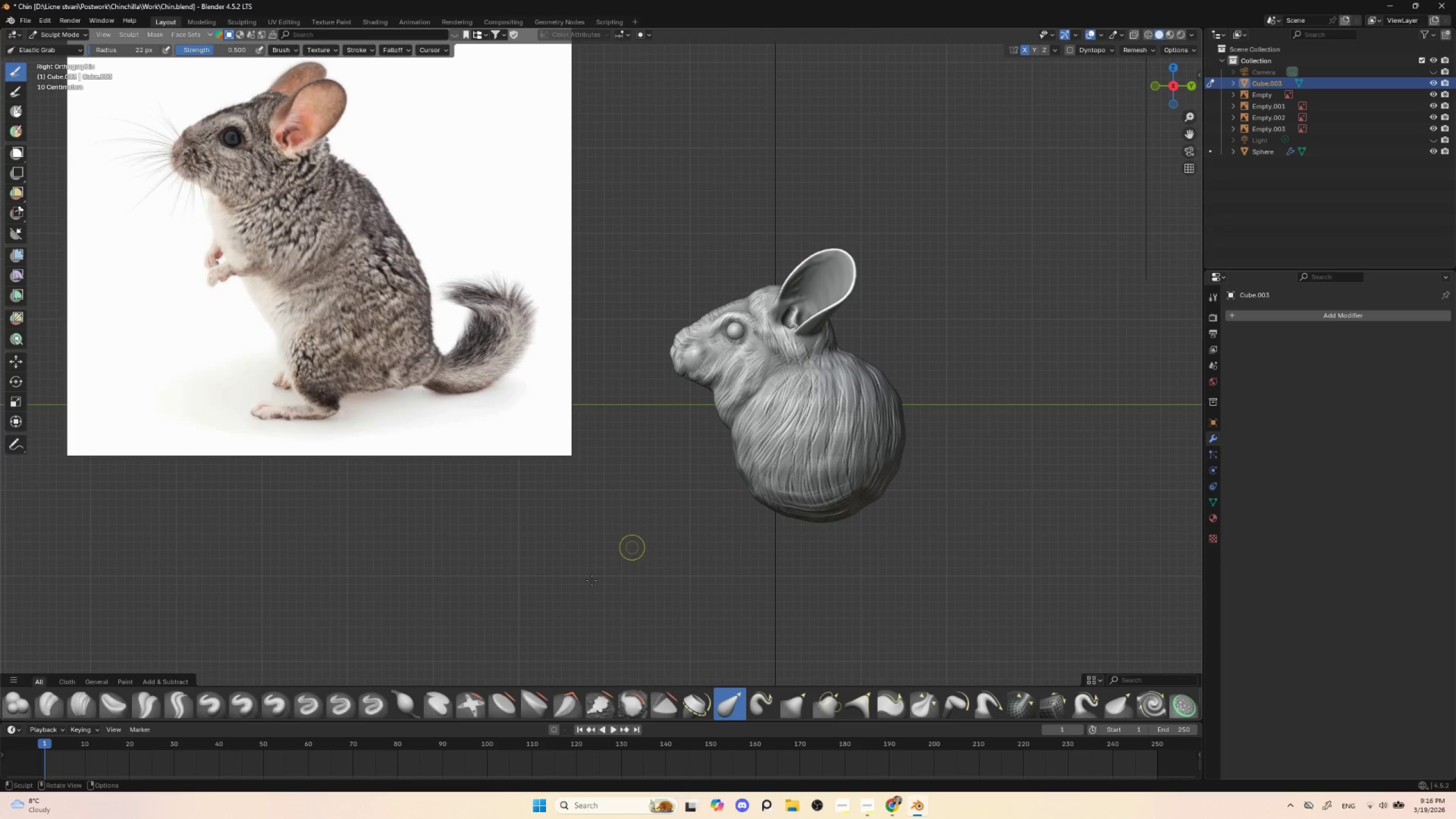 
left_click([274, 701])
 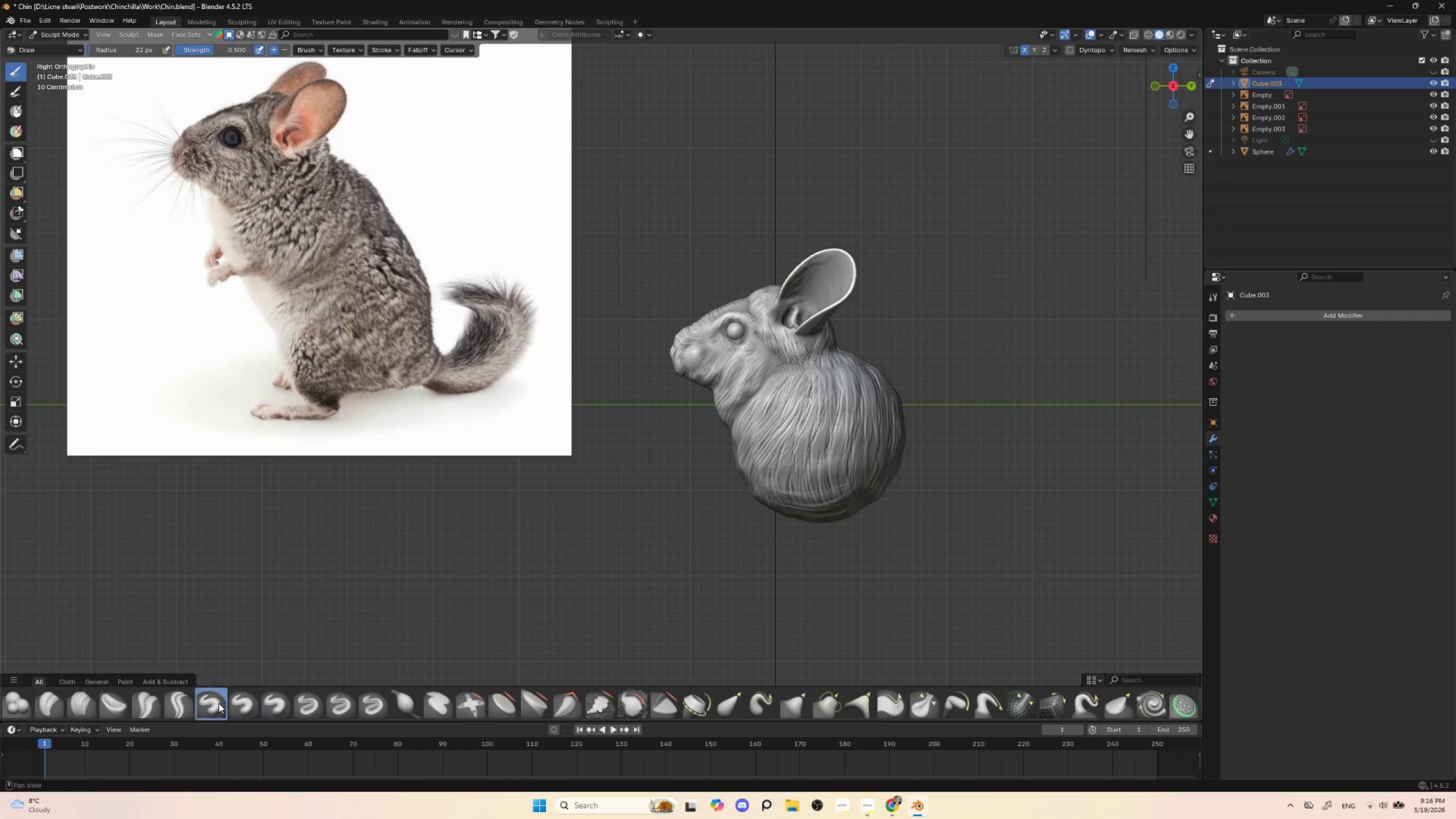 
key(BracketLeft)
 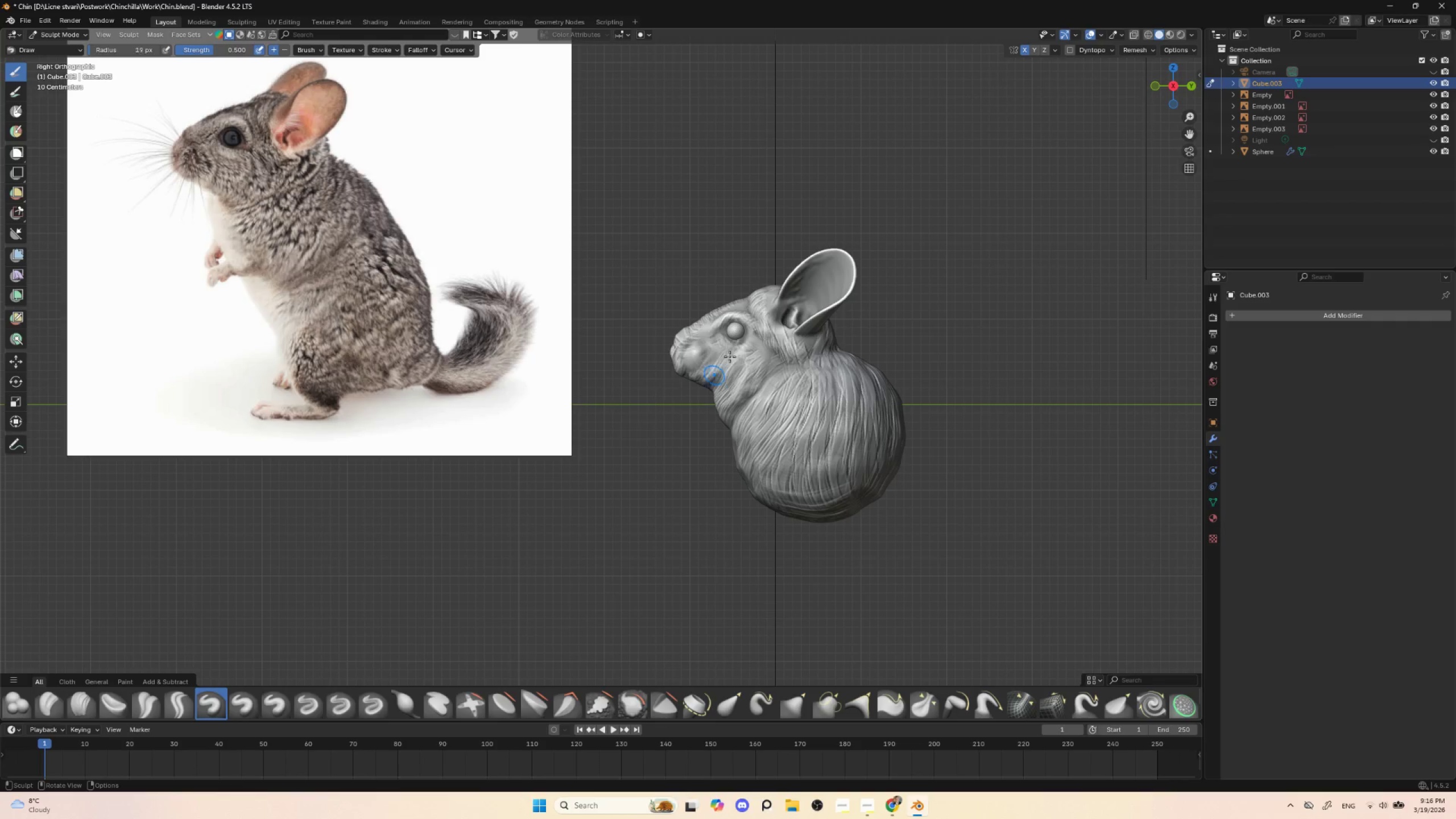 
key(BracketLeft)
 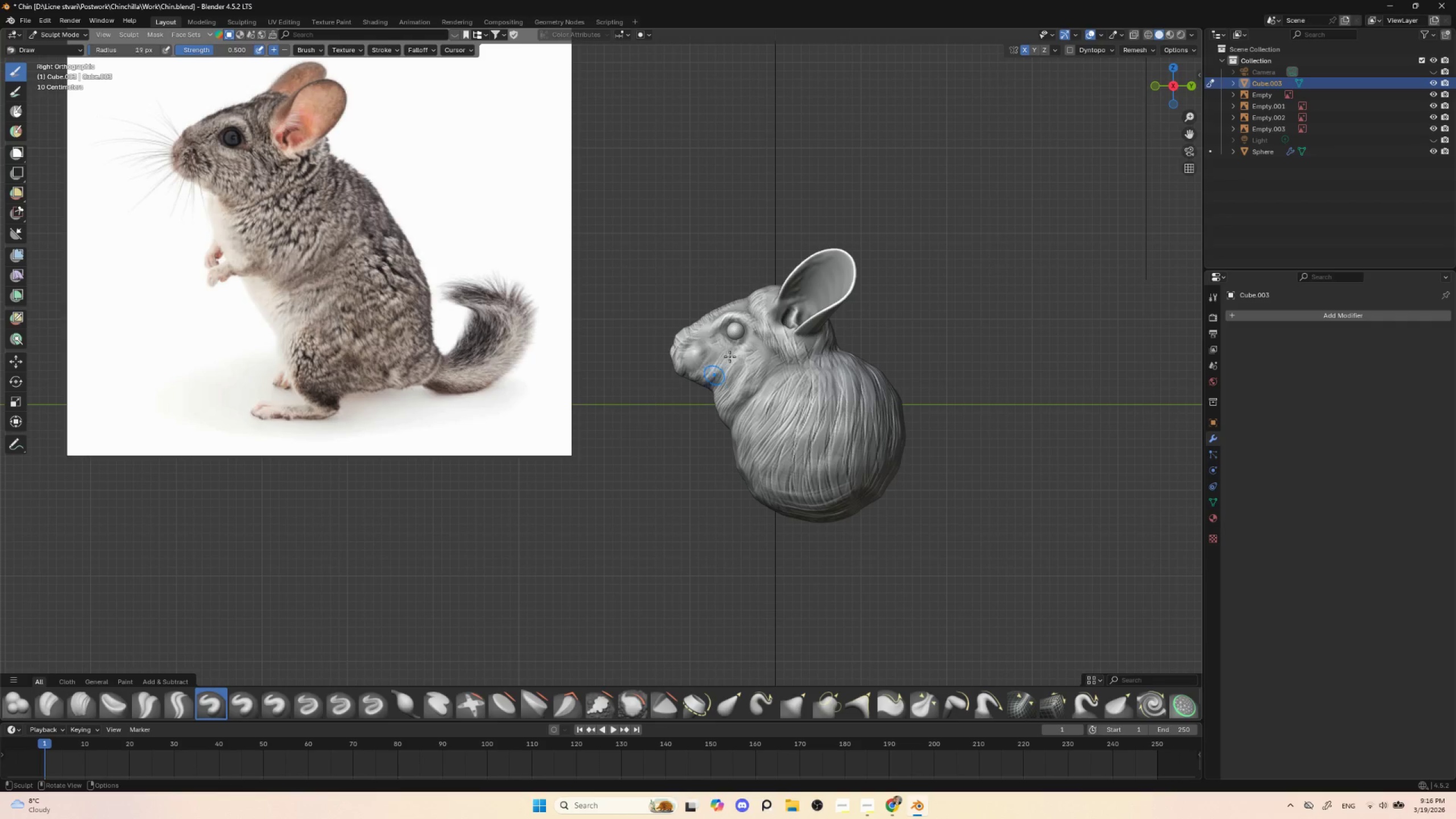 
key(BracketLeft)
 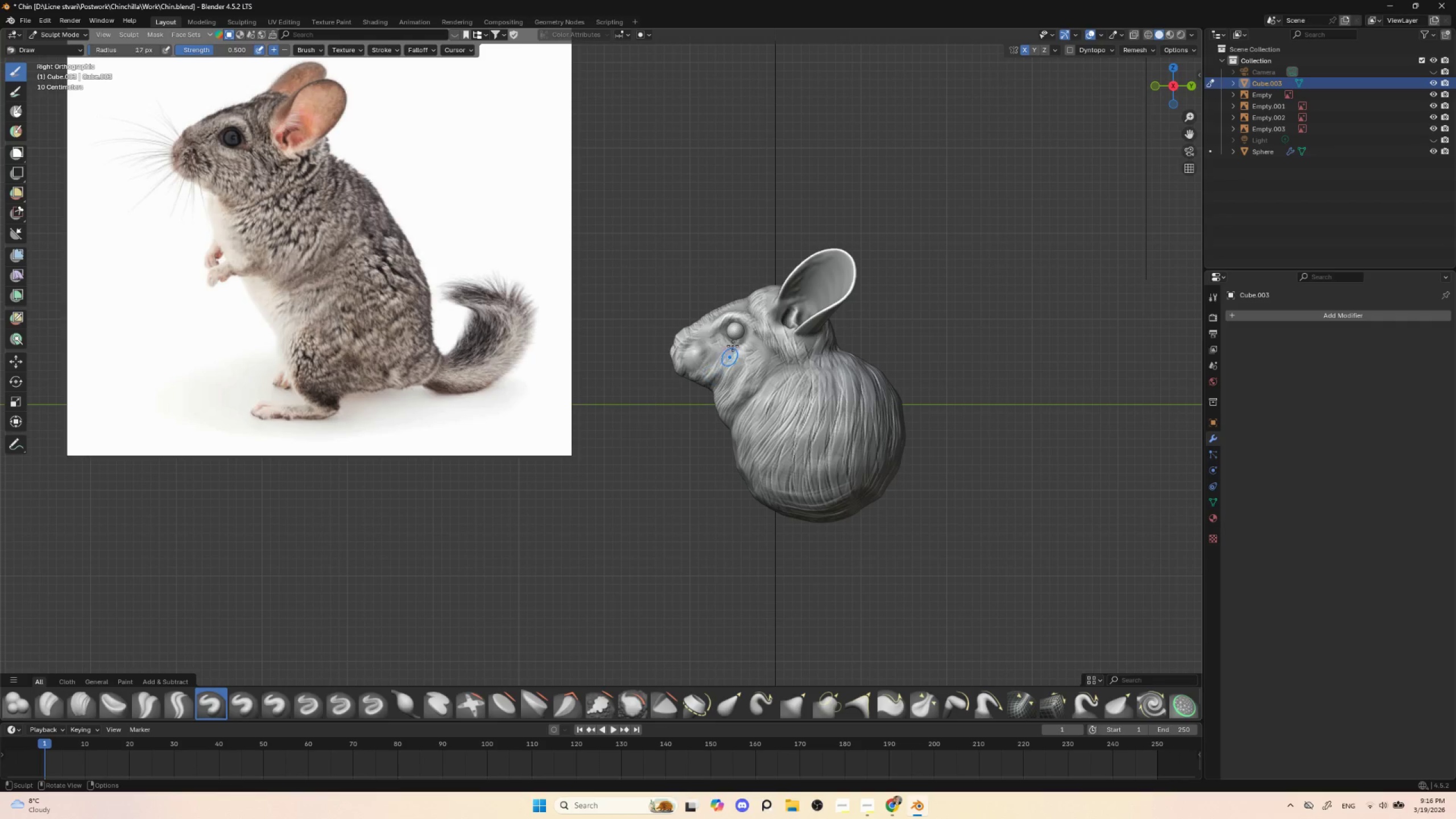 
key(BracketLeft)
 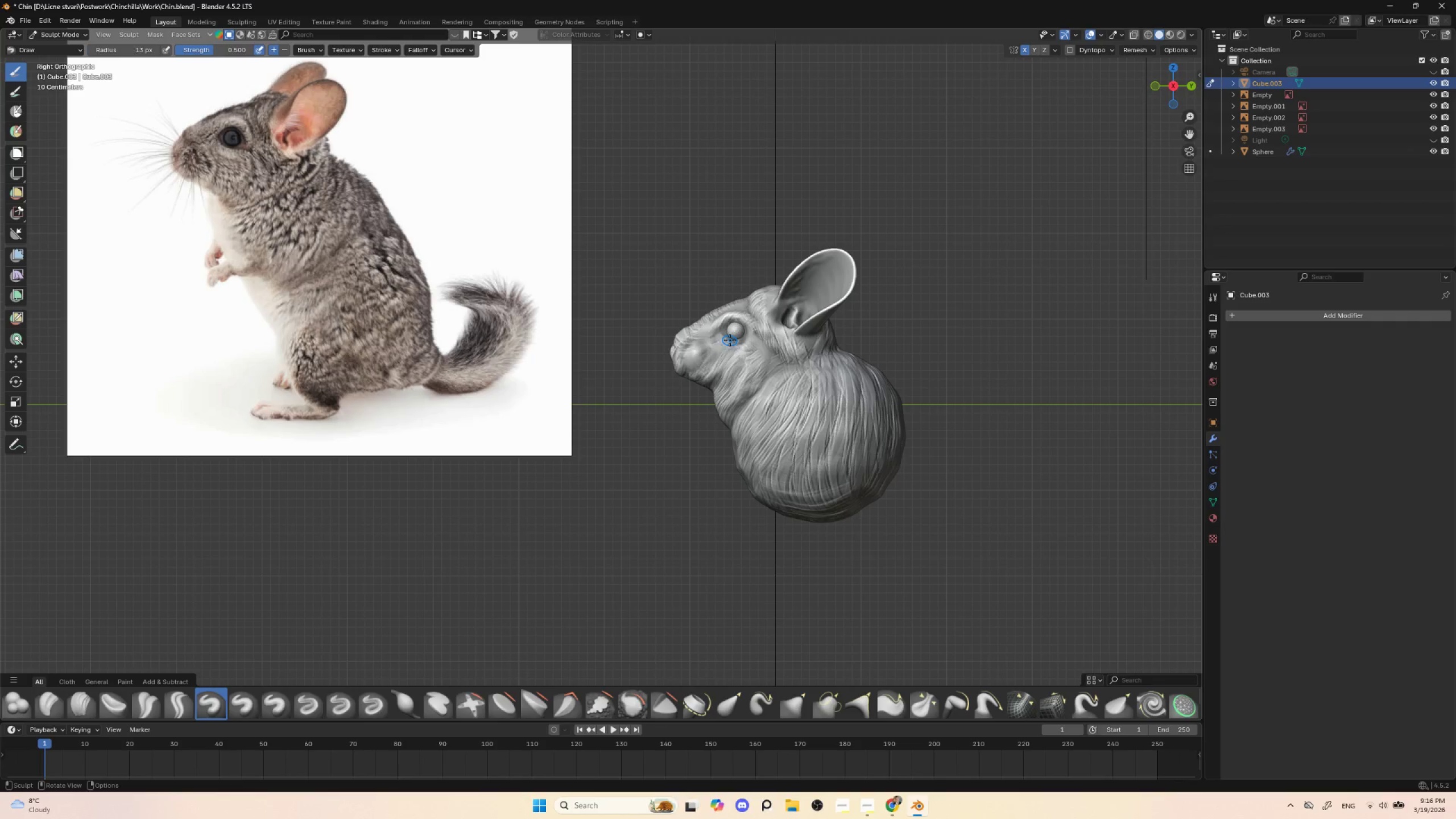 
key(BracketLeft)
 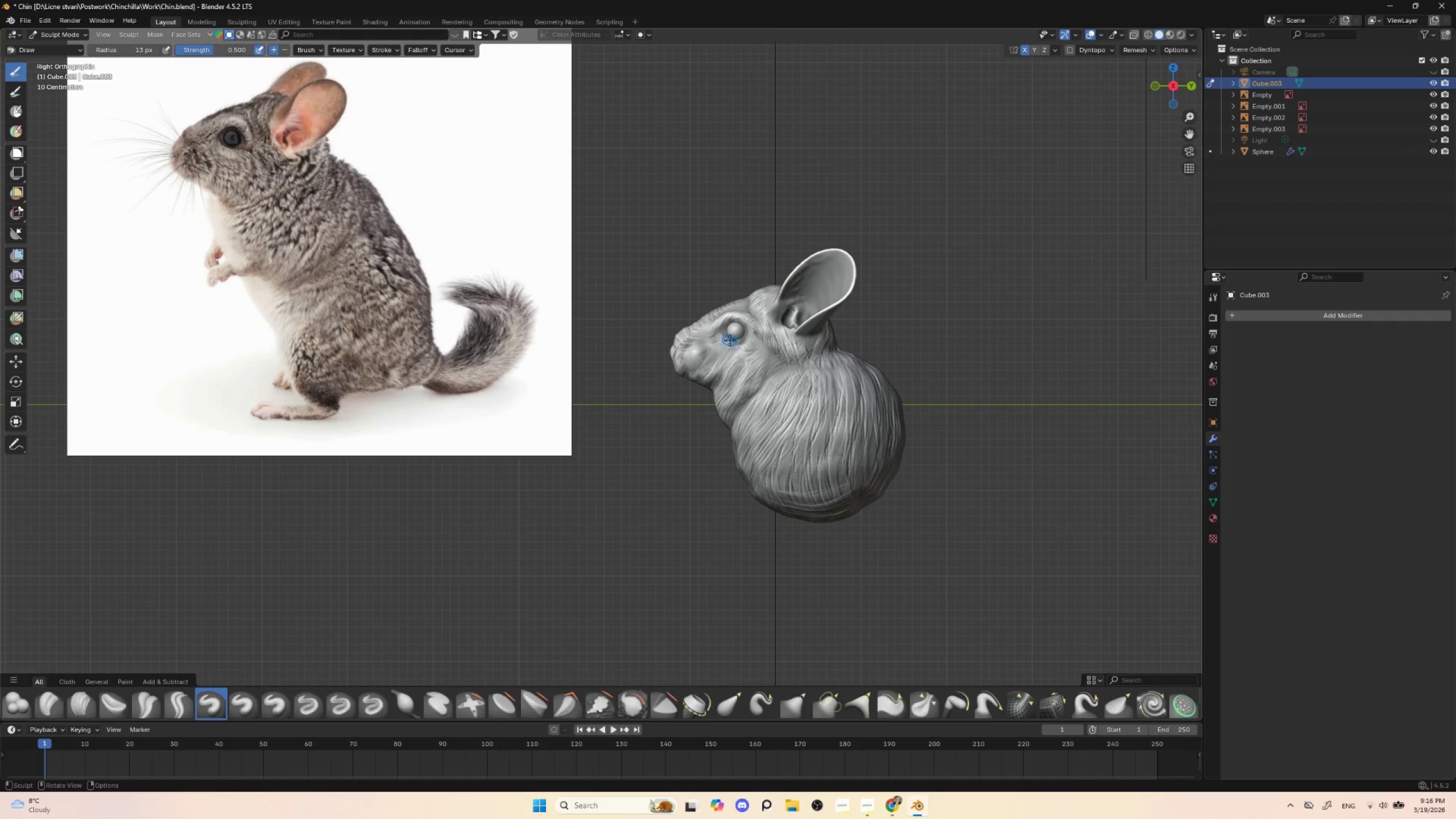 
key(BracketLeft)
 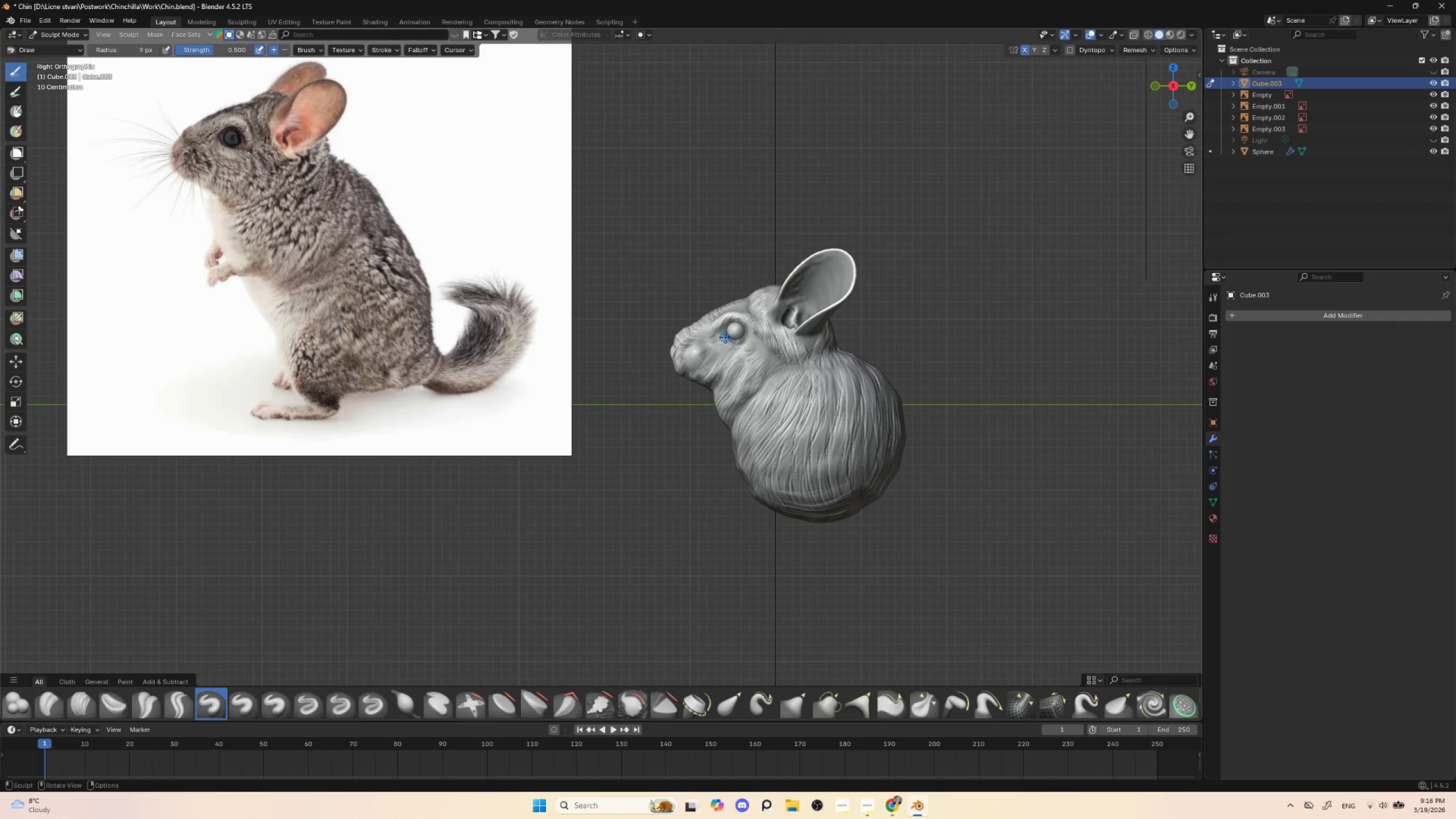 
key(BracketLeft)
 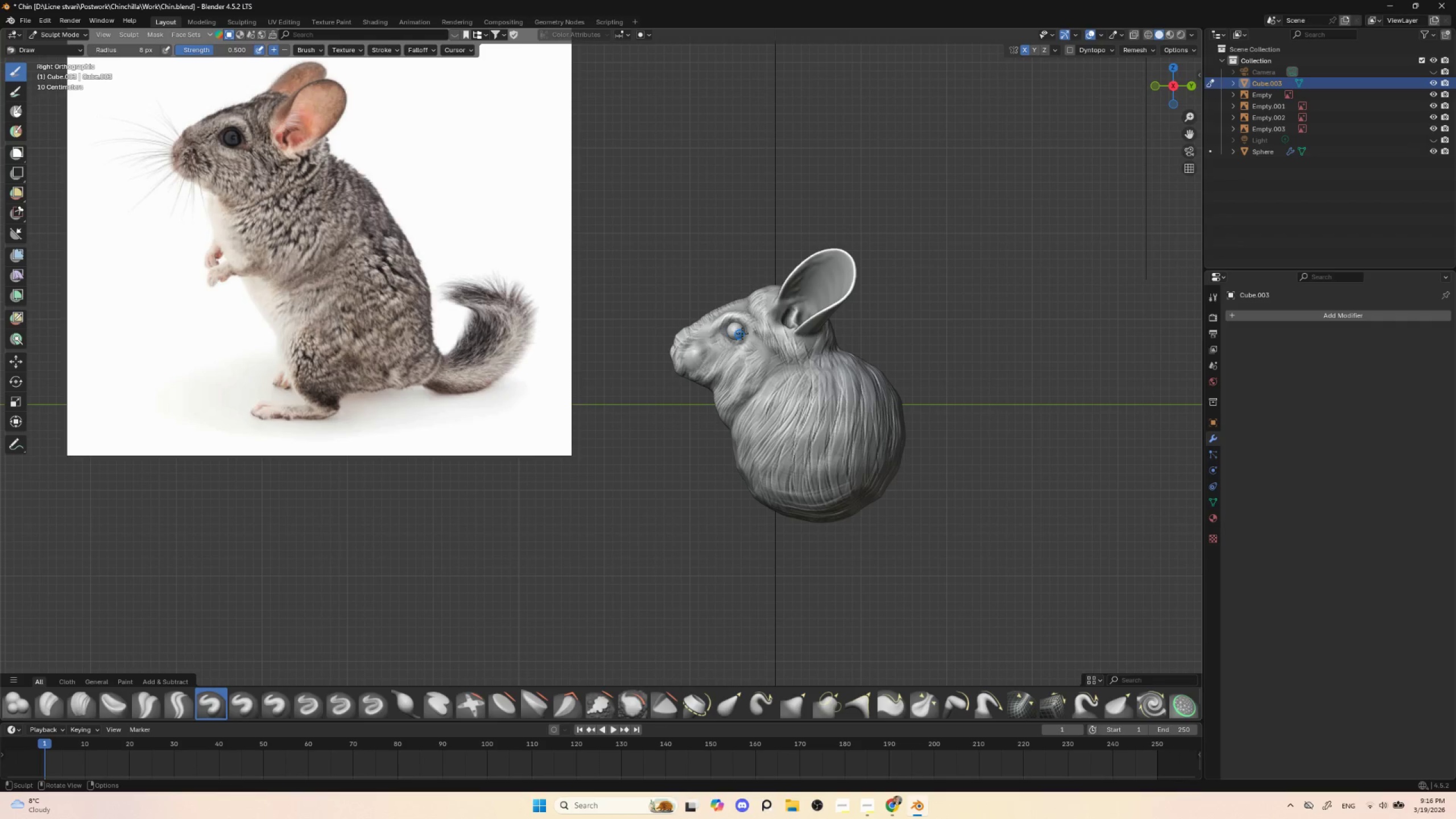 
key(BracketLeft)
 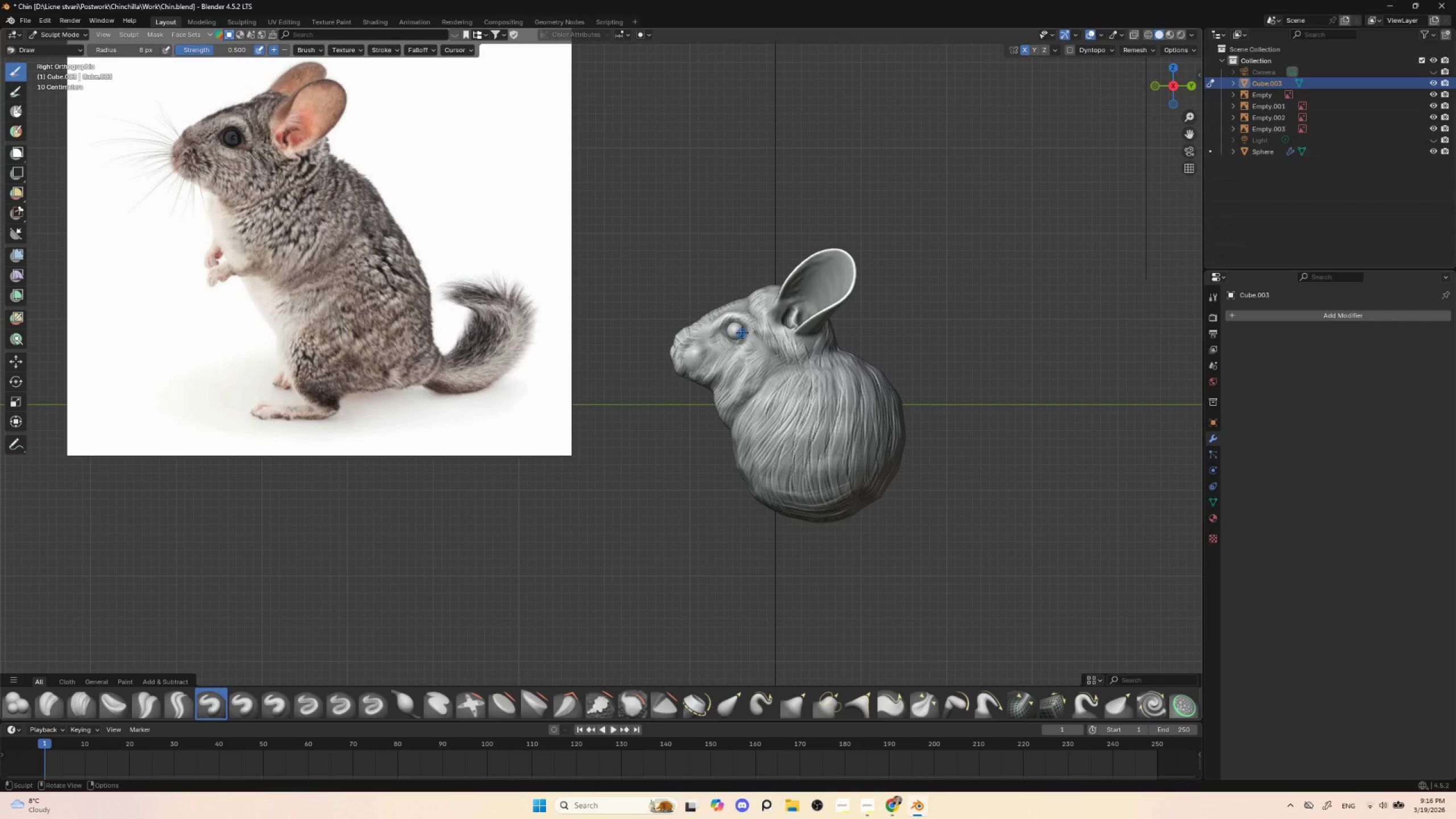 
key(BracketLeft)
 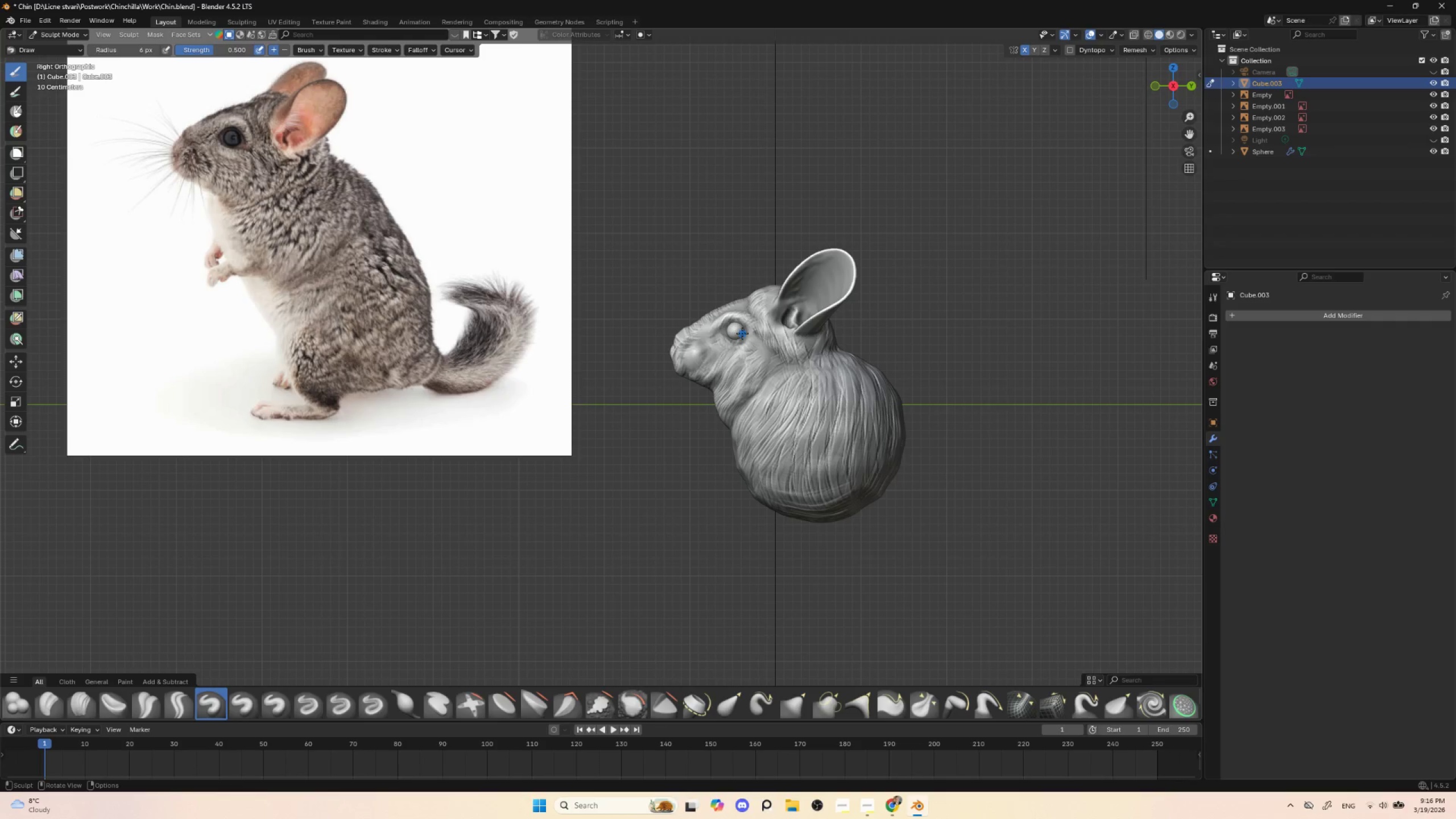 
key(BracketLeft)
 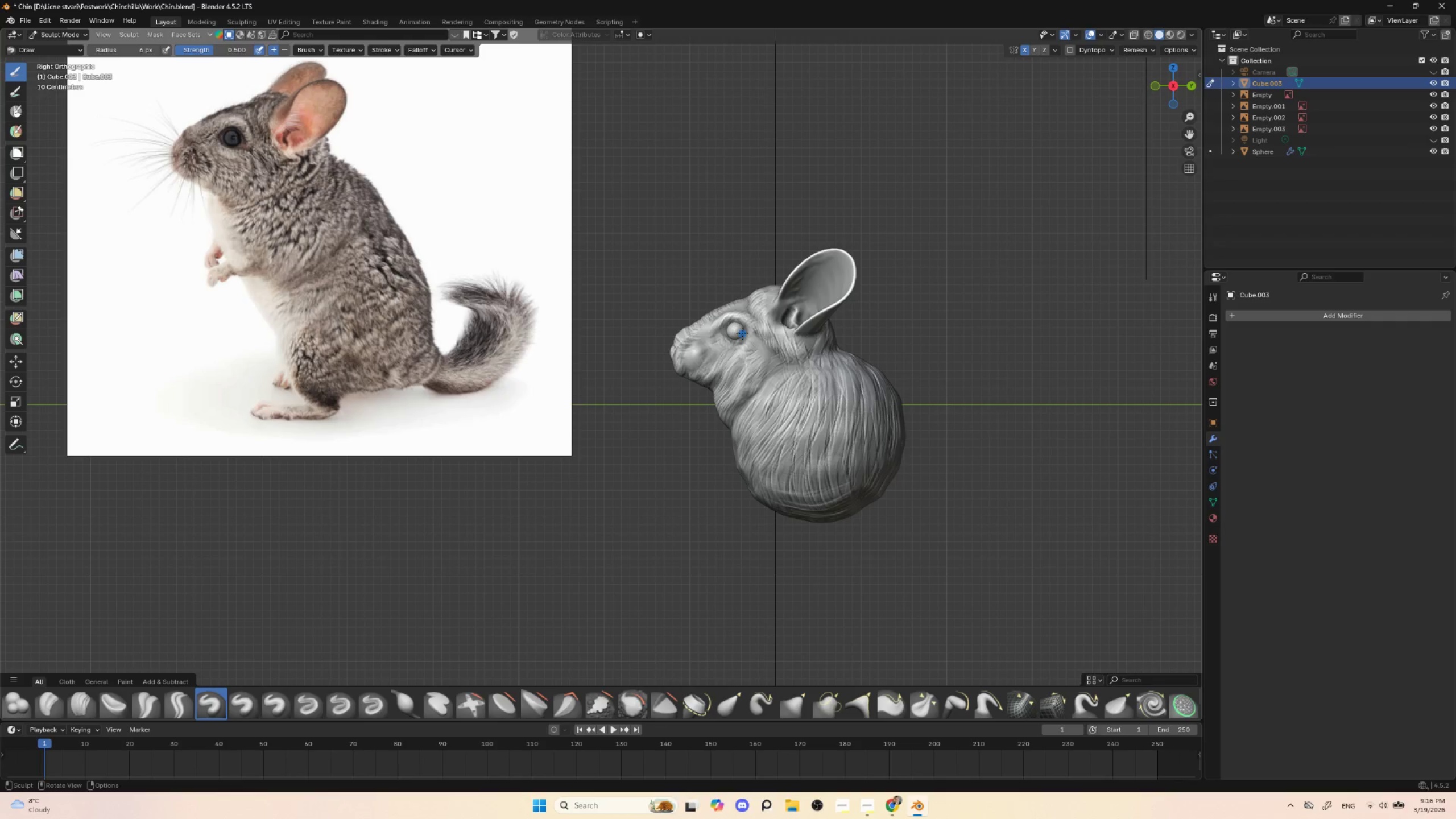 
key(BracketLeft)
 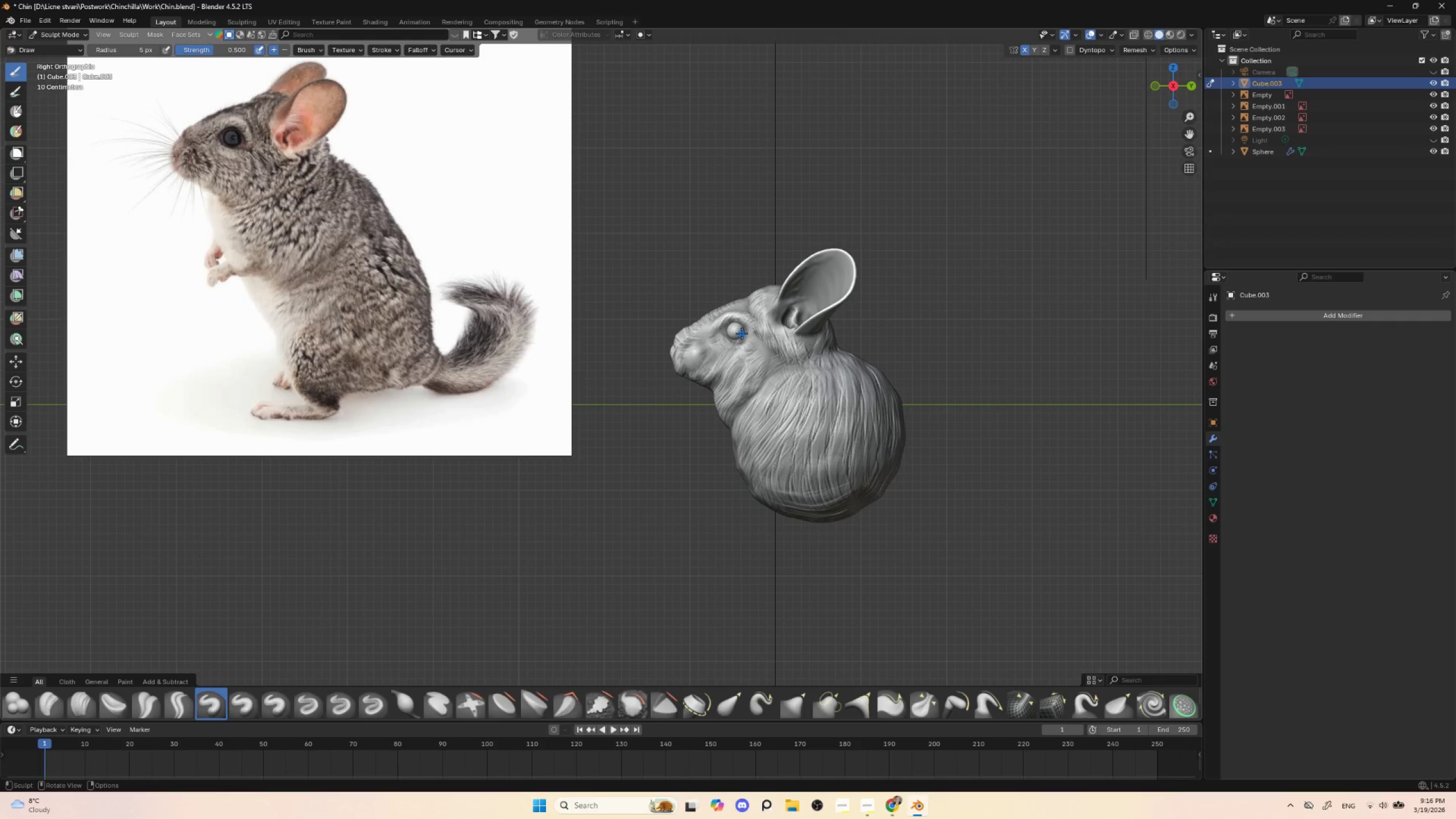 
key(BracketLeft)
 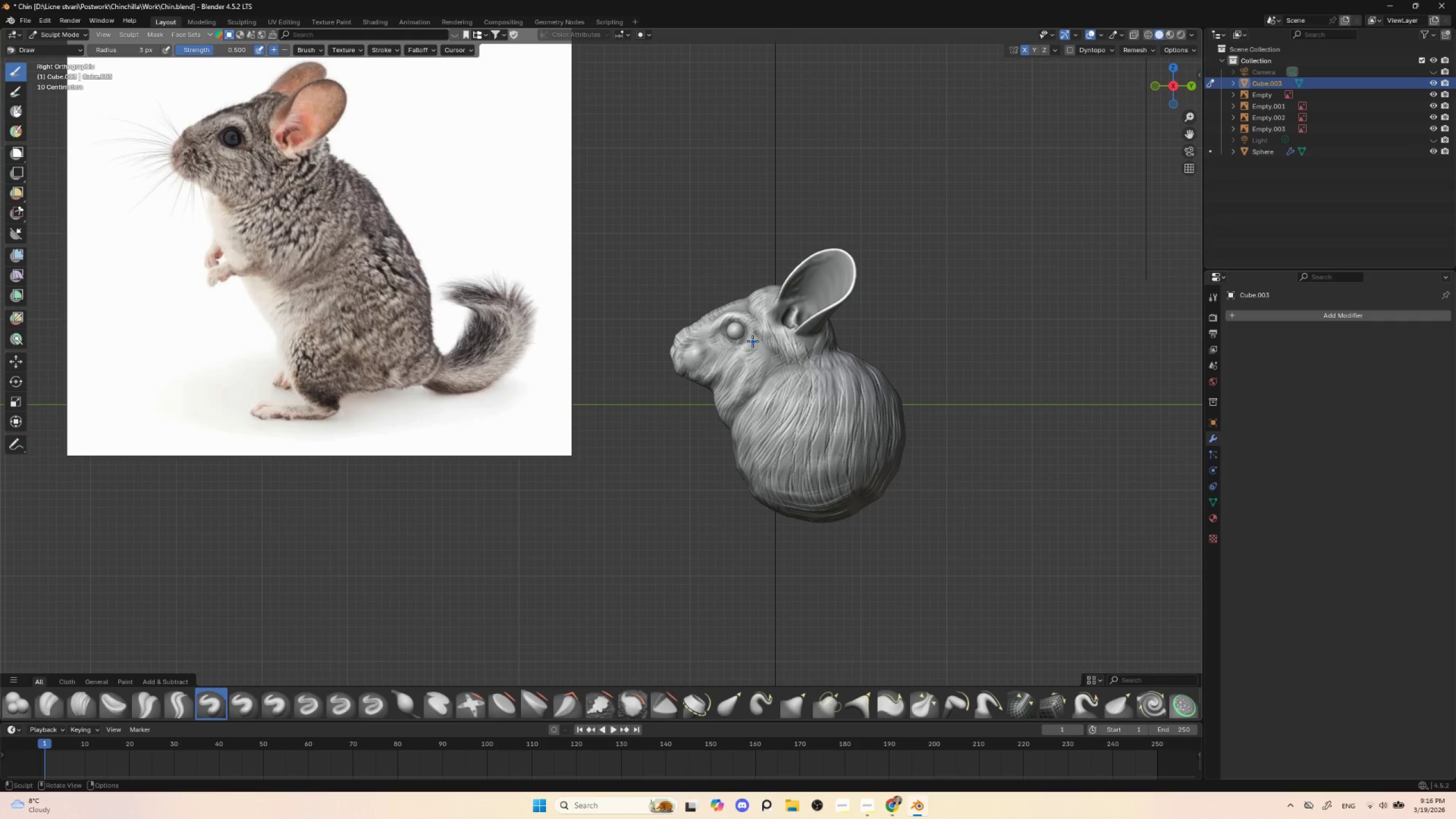 
key(BracketRight)
 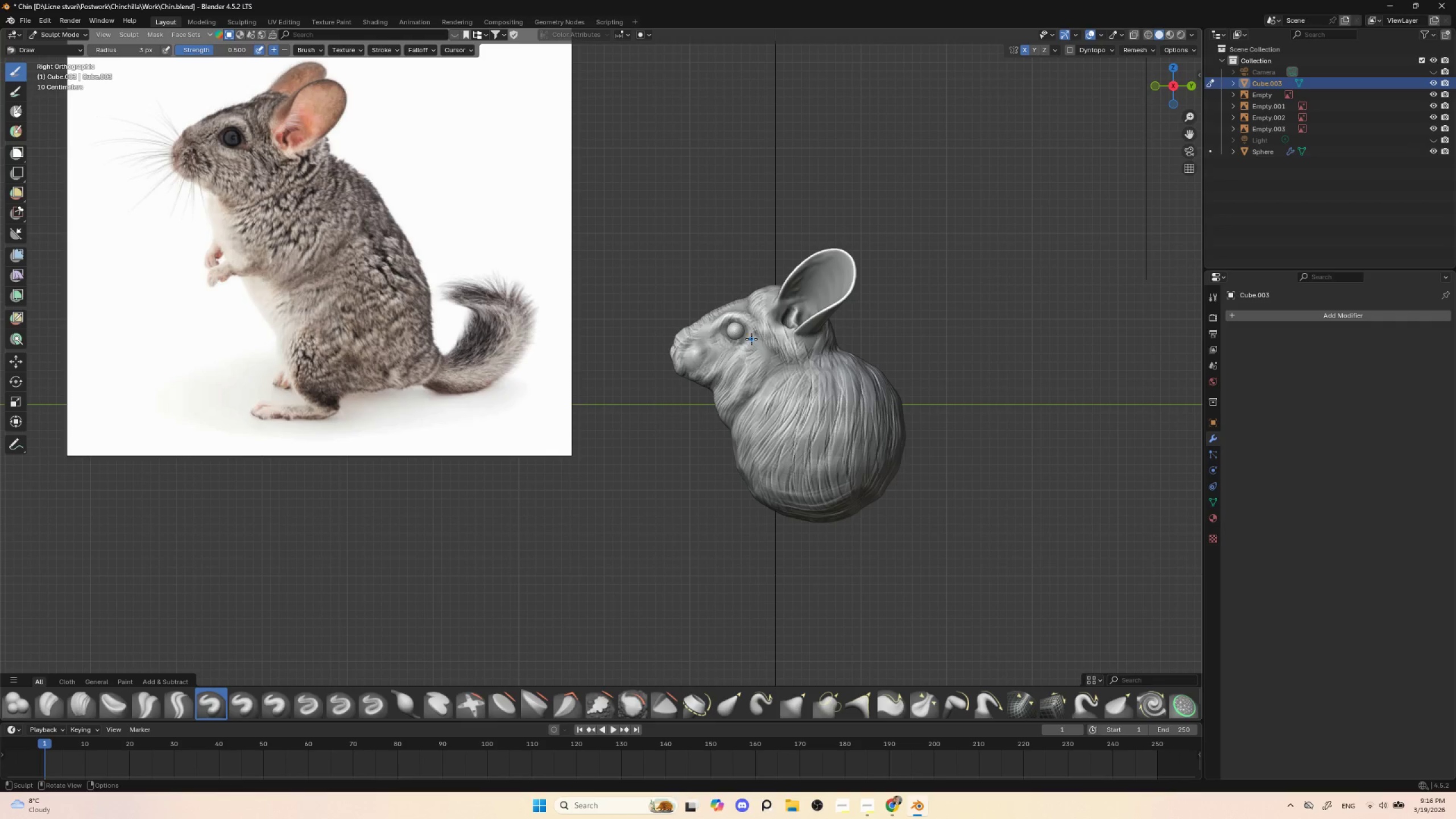 
key(BracketRight)
 